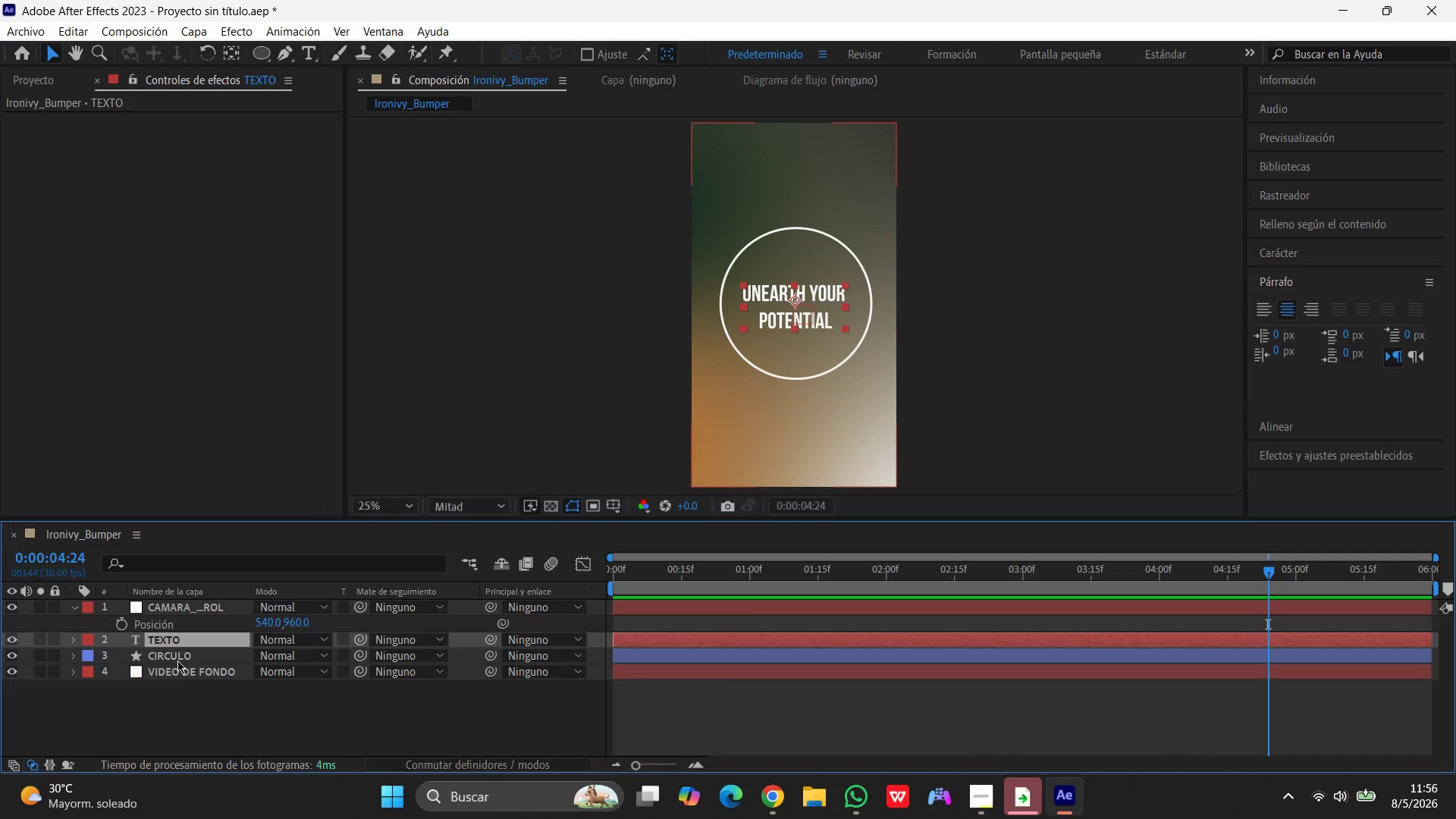 
hold_key(key=ShiftLeft, duration=0.95)
left_click([177, 653])
 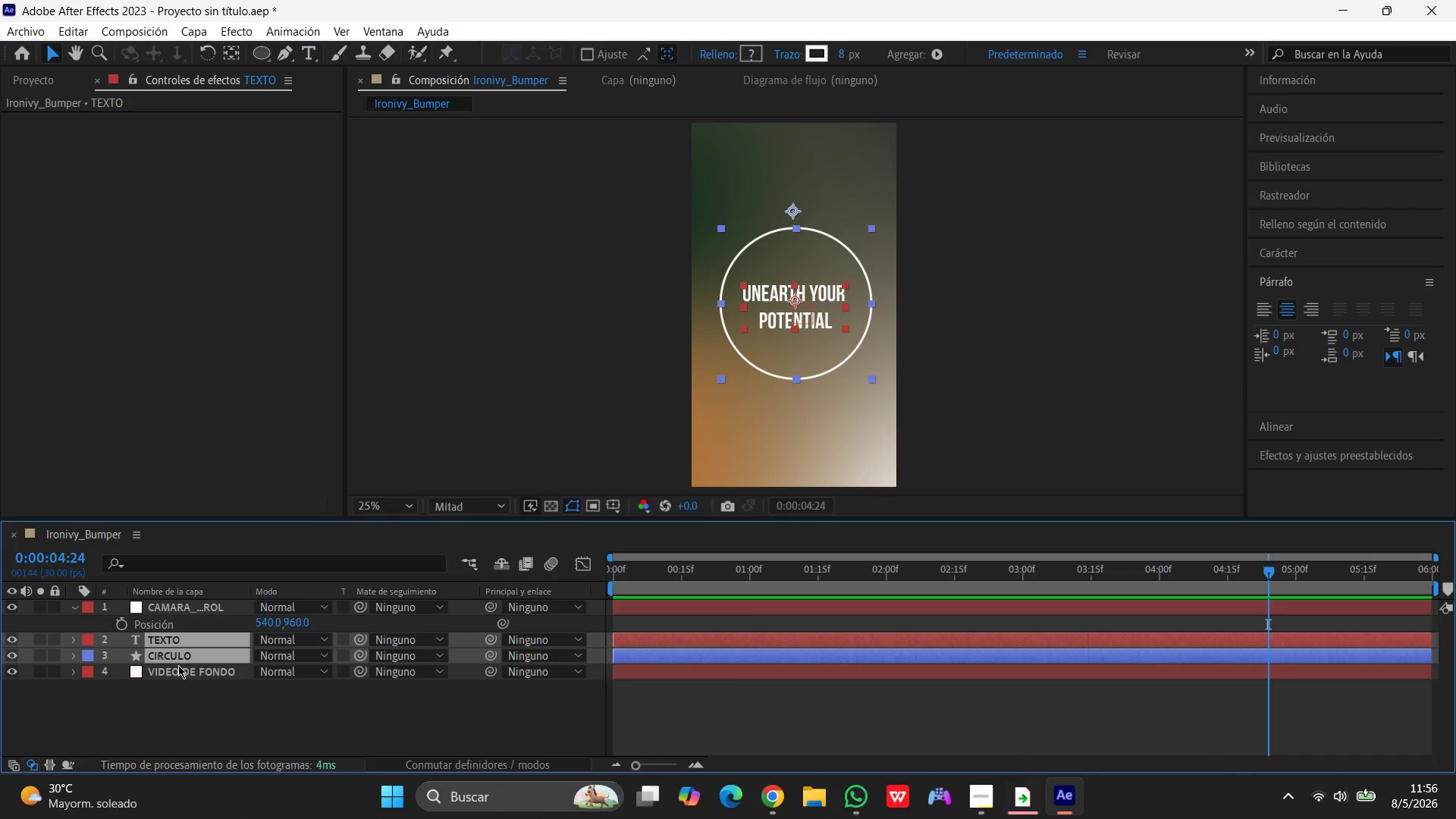 
left_click([178, 666])
 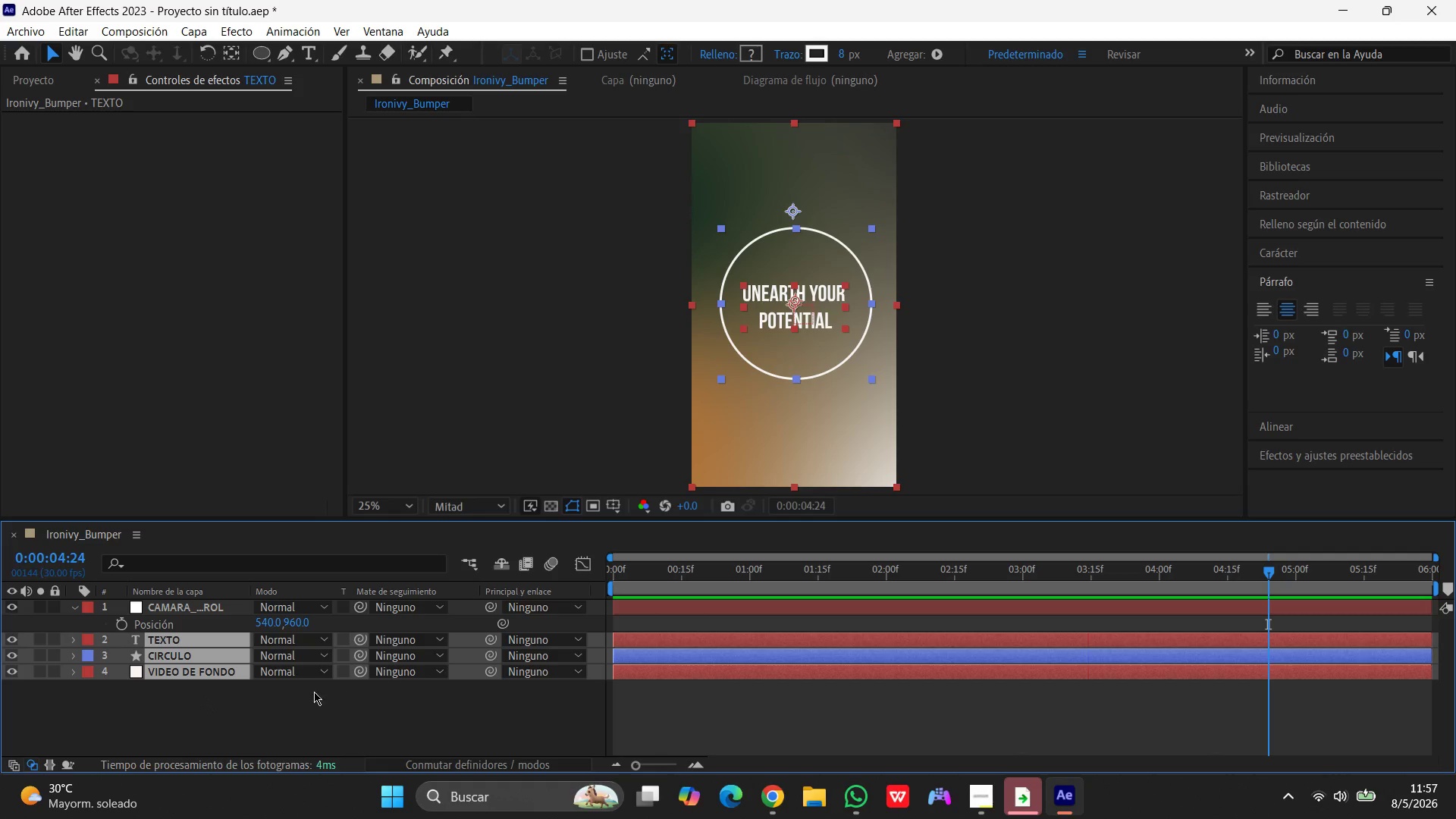 
wait(27.09)
 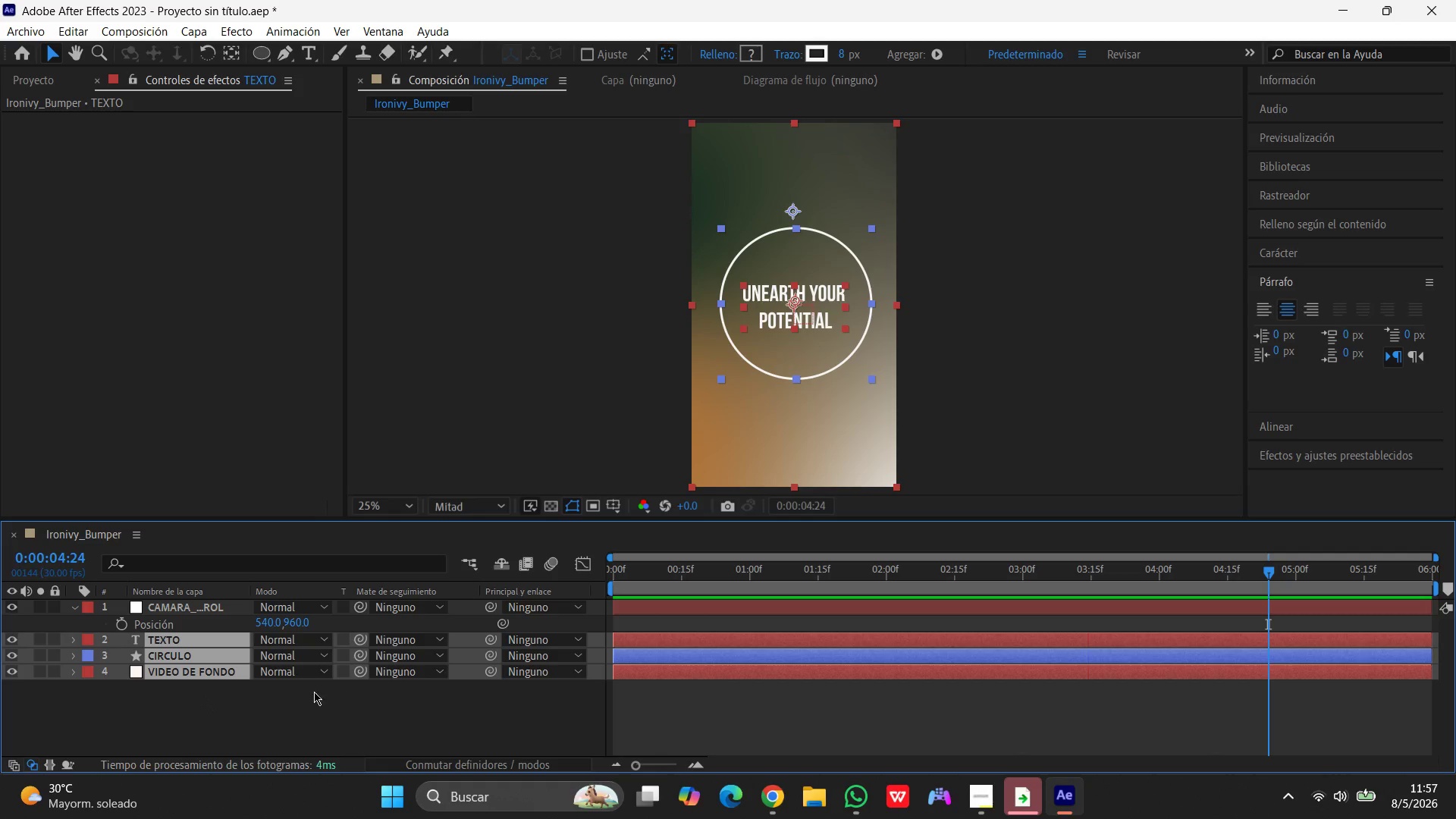 
left_click_drag(start_coordinate=[1270, 579], to_coordinate=[1025, 584])
 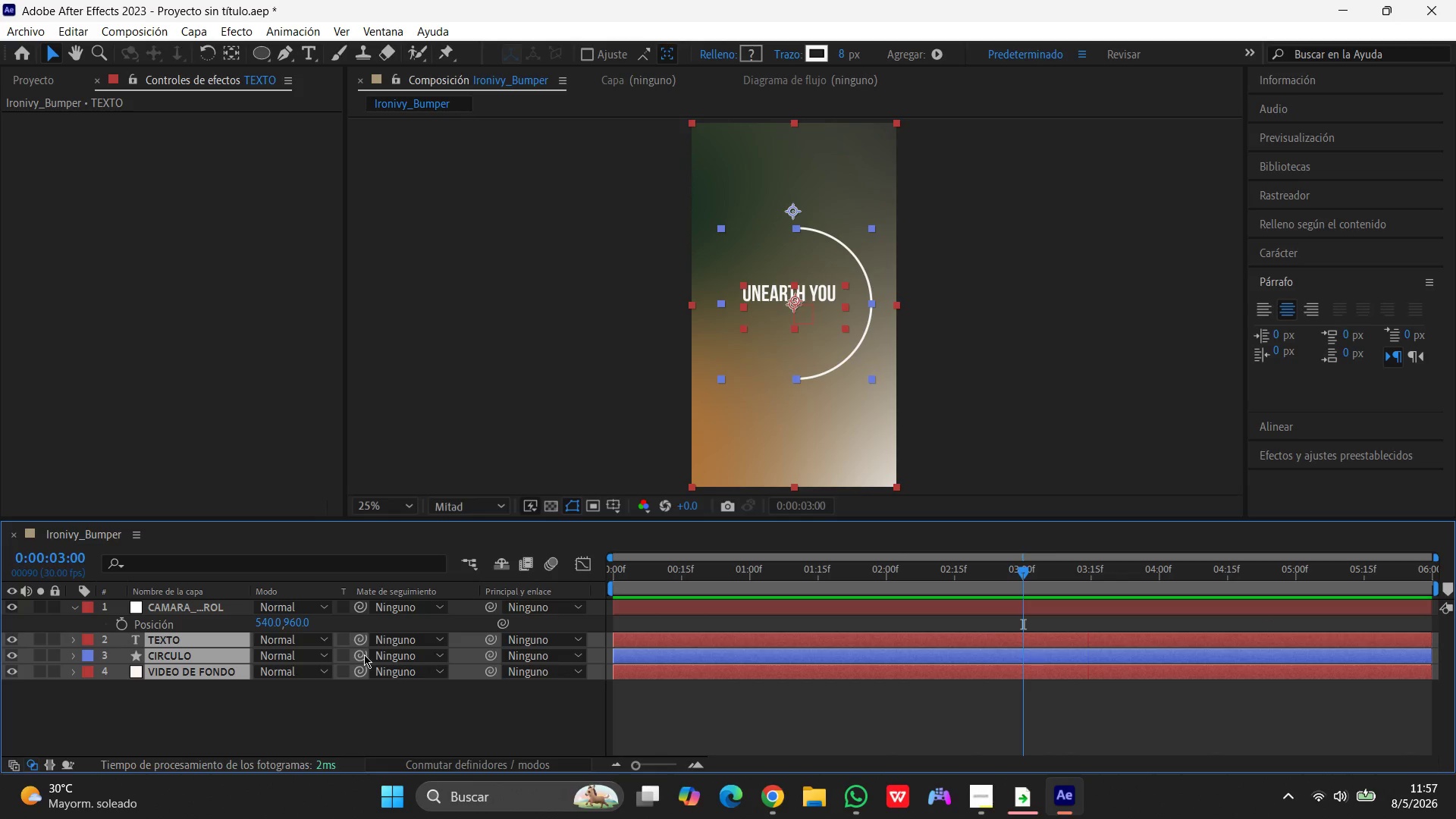 
mouse_move([341, 669])
 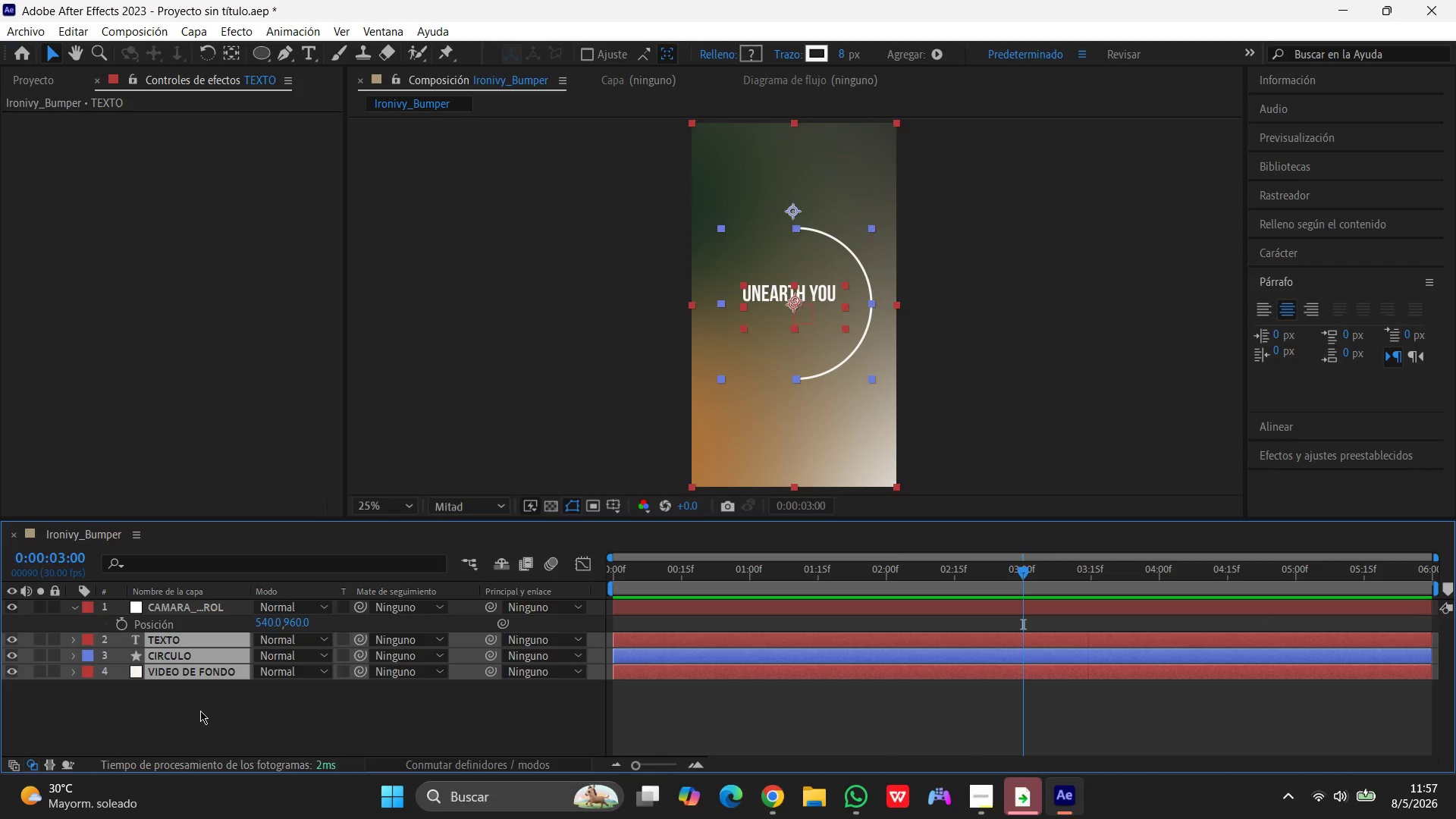 
left_click([200, 711])
 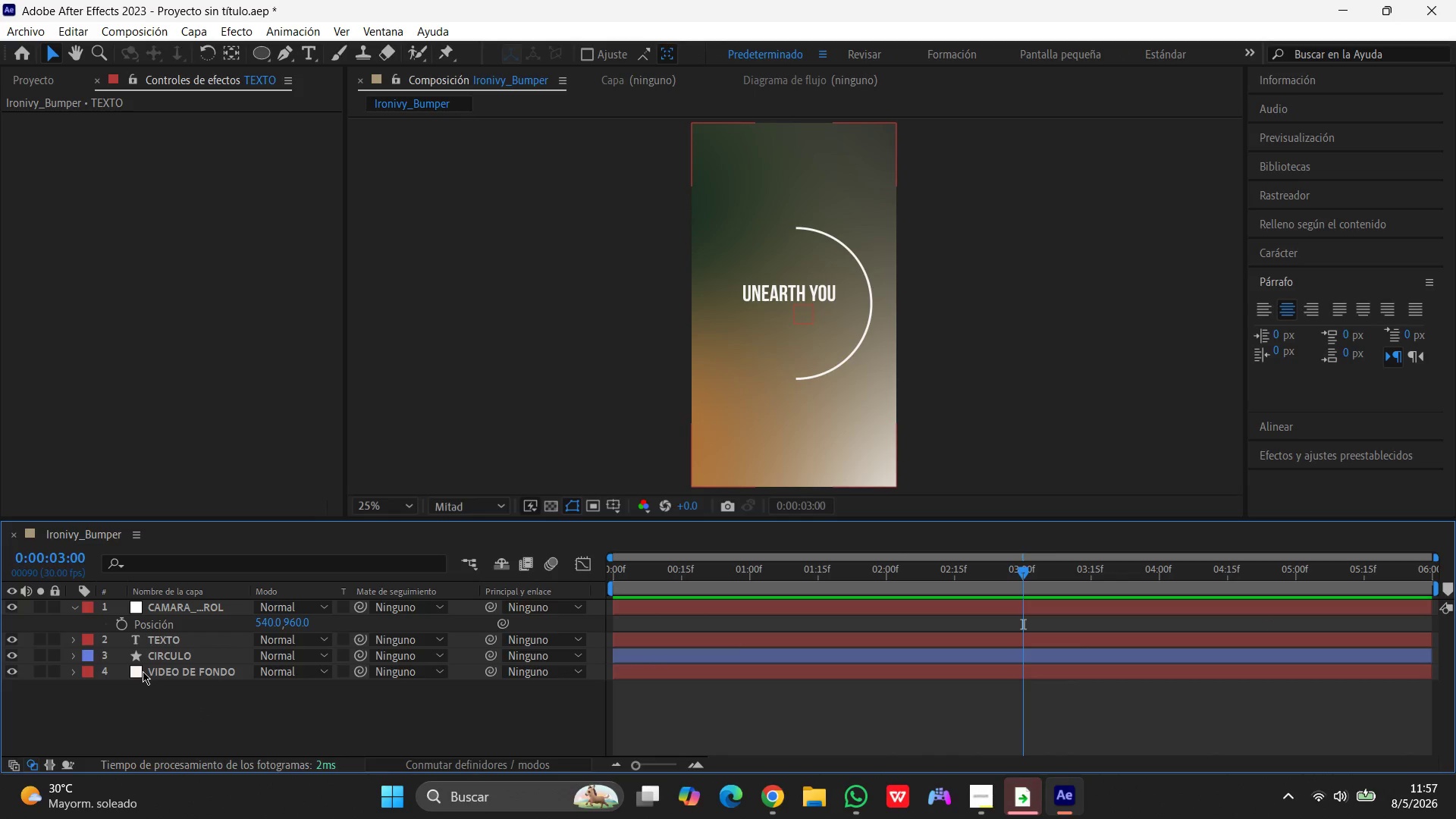 
left_click([136, 671])
 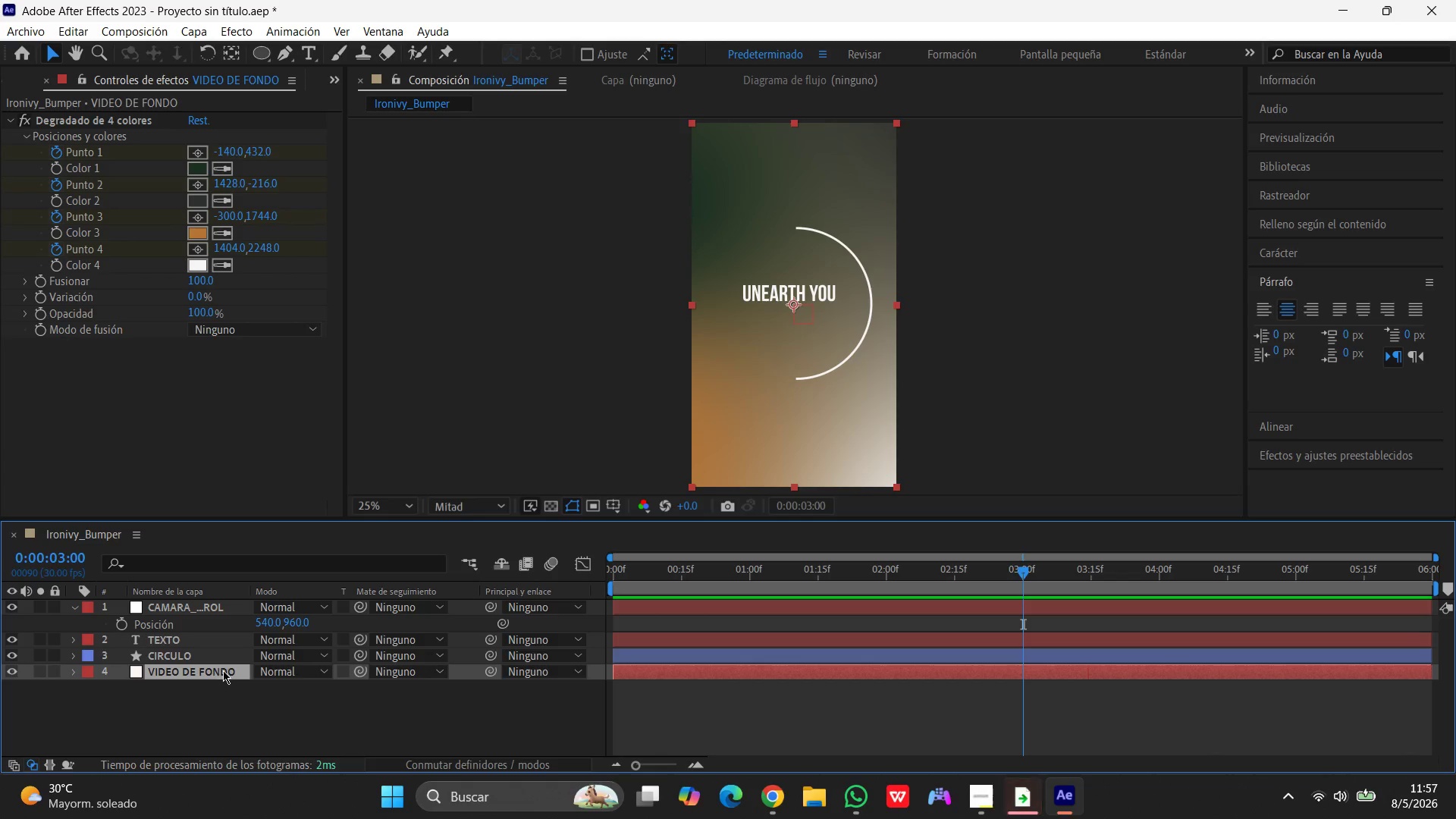 
hold_key(key=ShiftLeft, duration=0.91)
left_click([206, 657])
 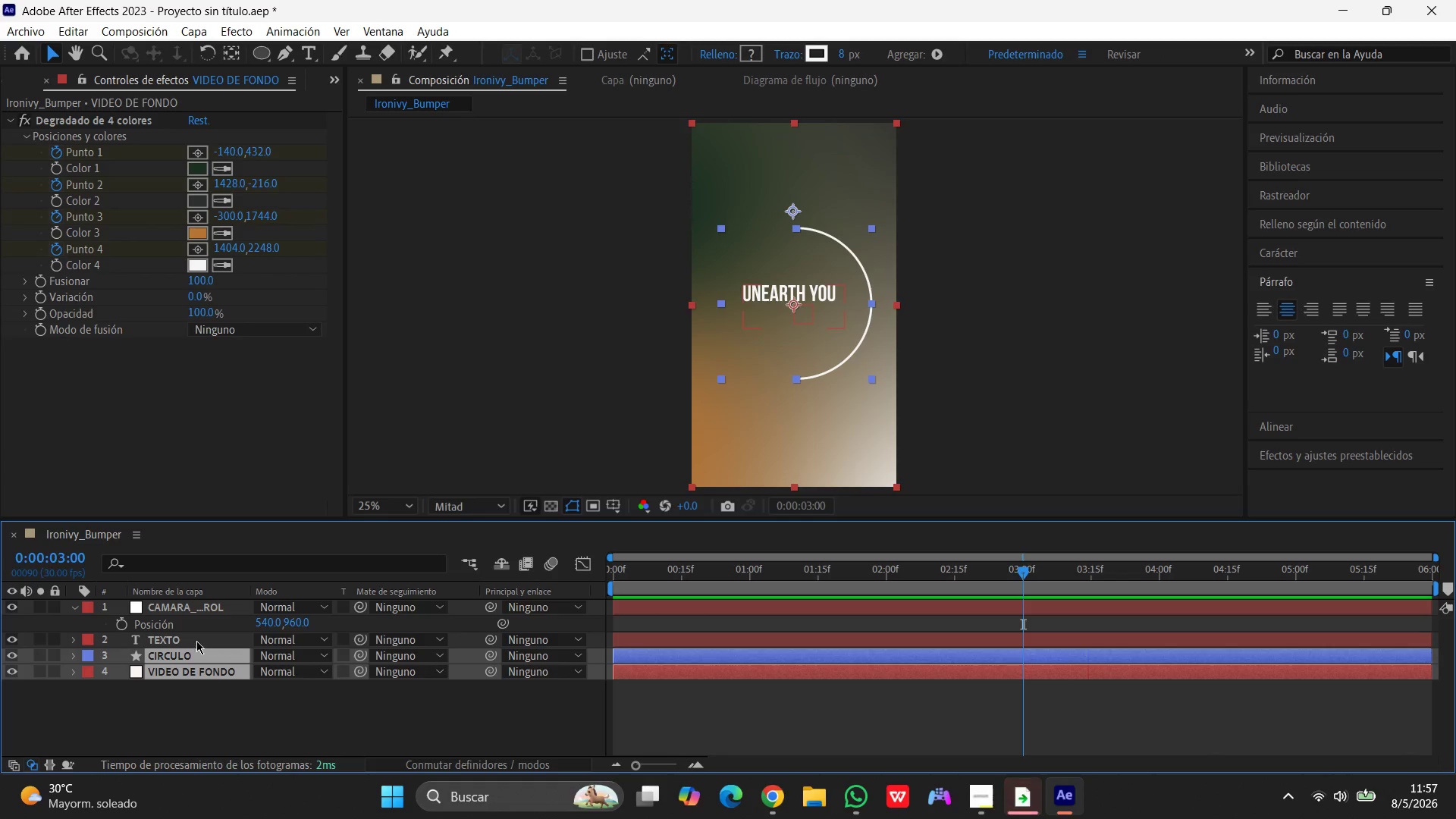 
left_click([196, 640])
 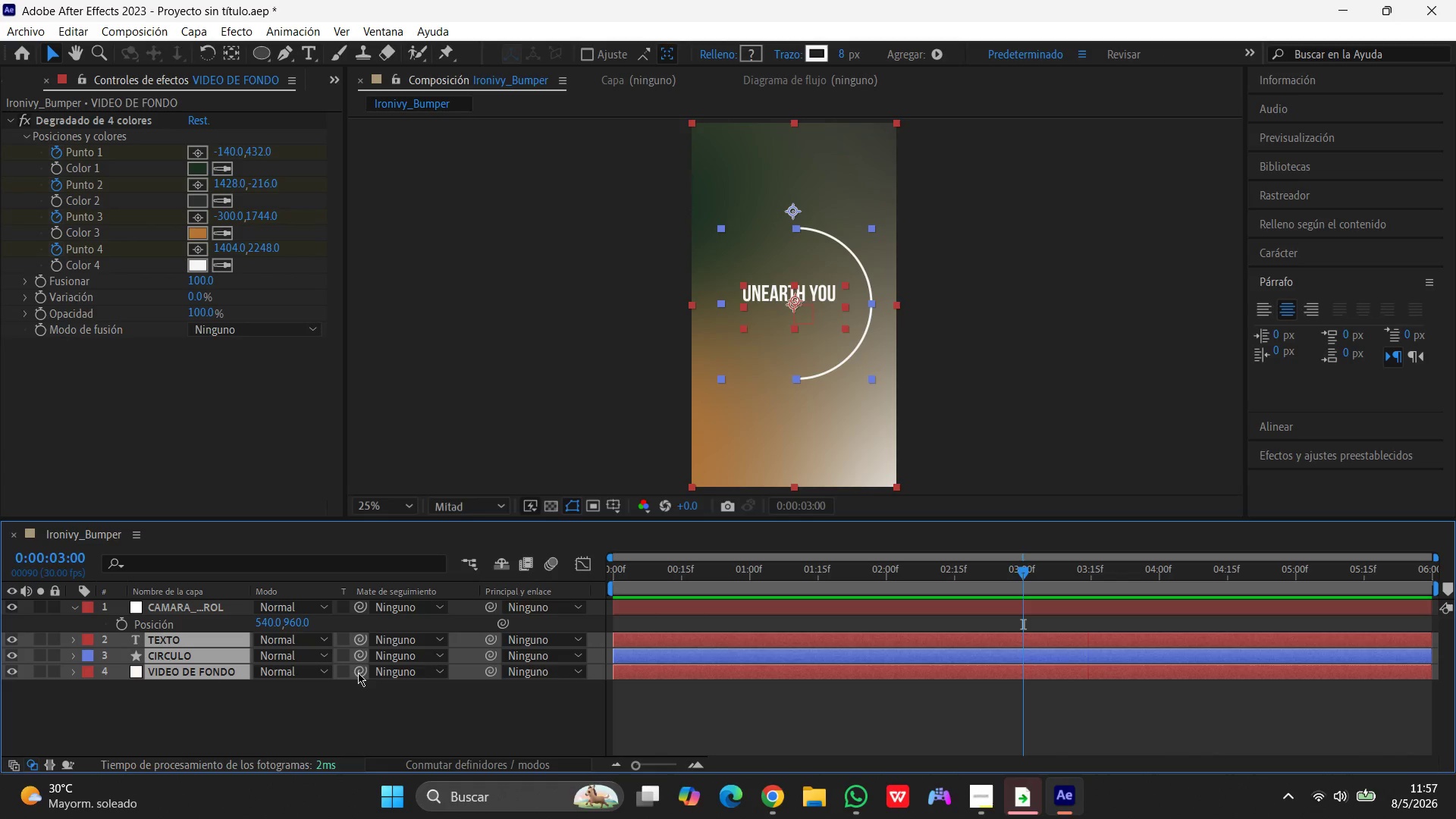 
left_click_drag(start_coordinate=[357, 671], to_coordinate=[221, 610])
 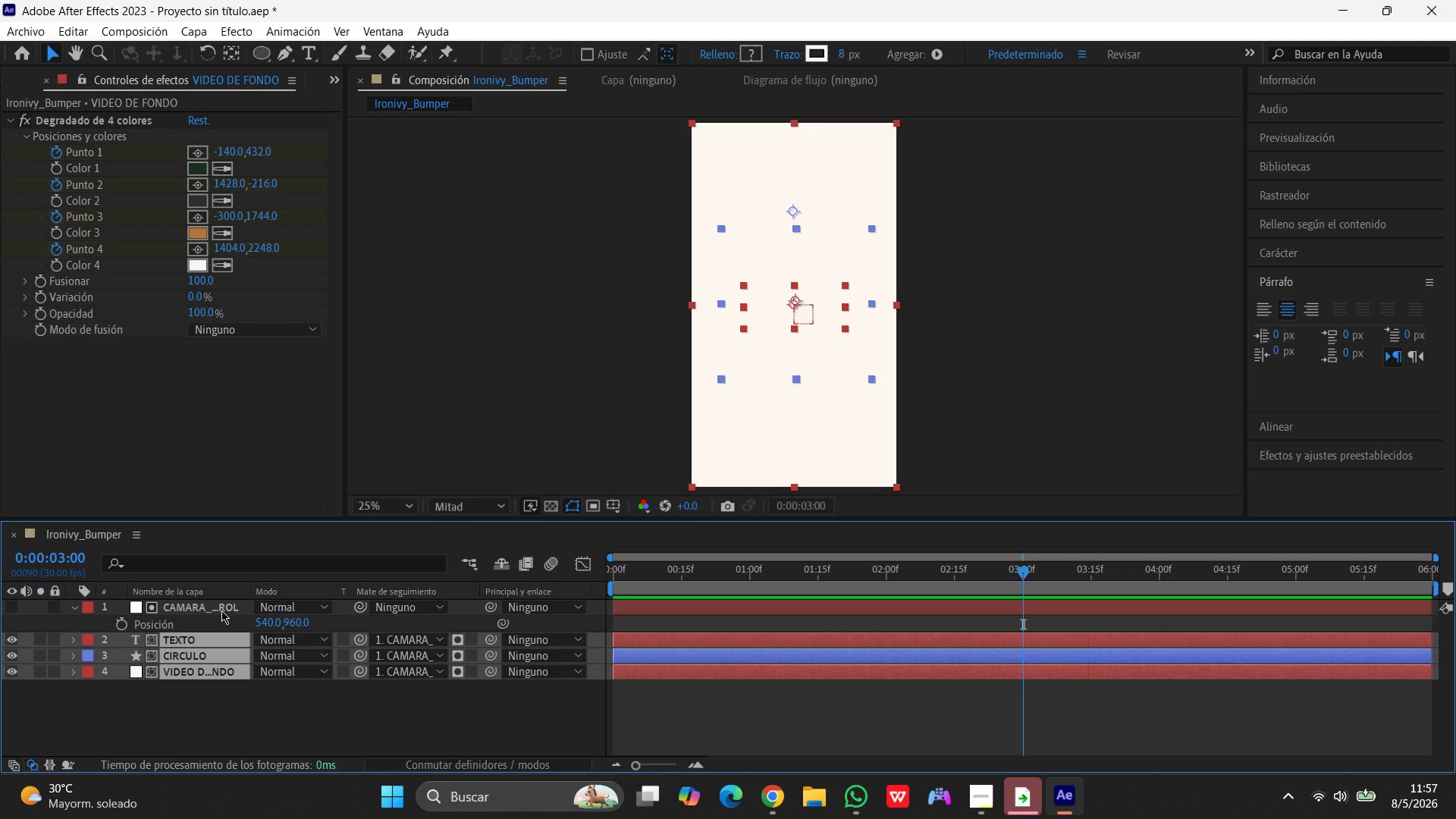 
wait(5.67)
 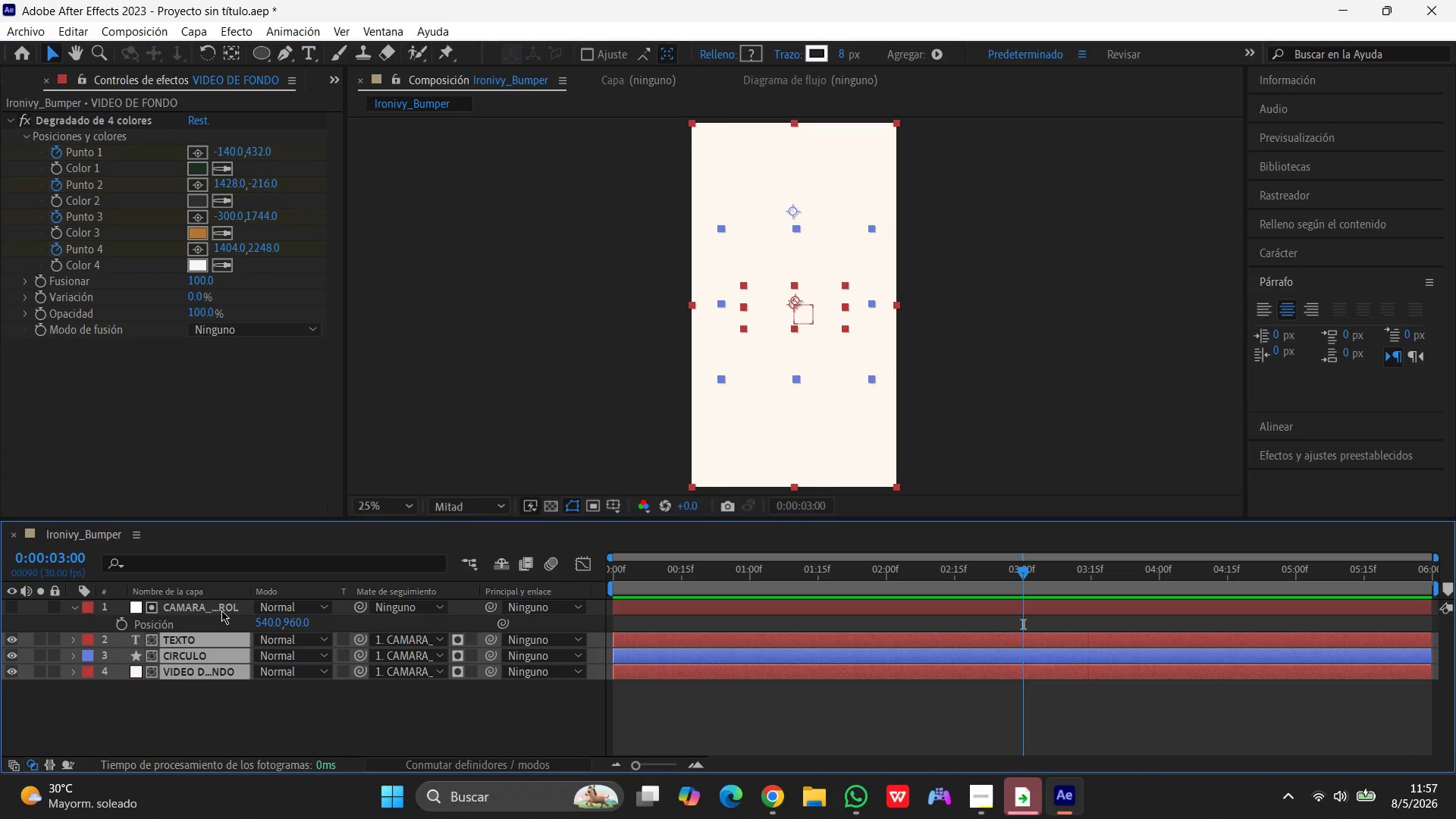 
left_click([17, 610])
 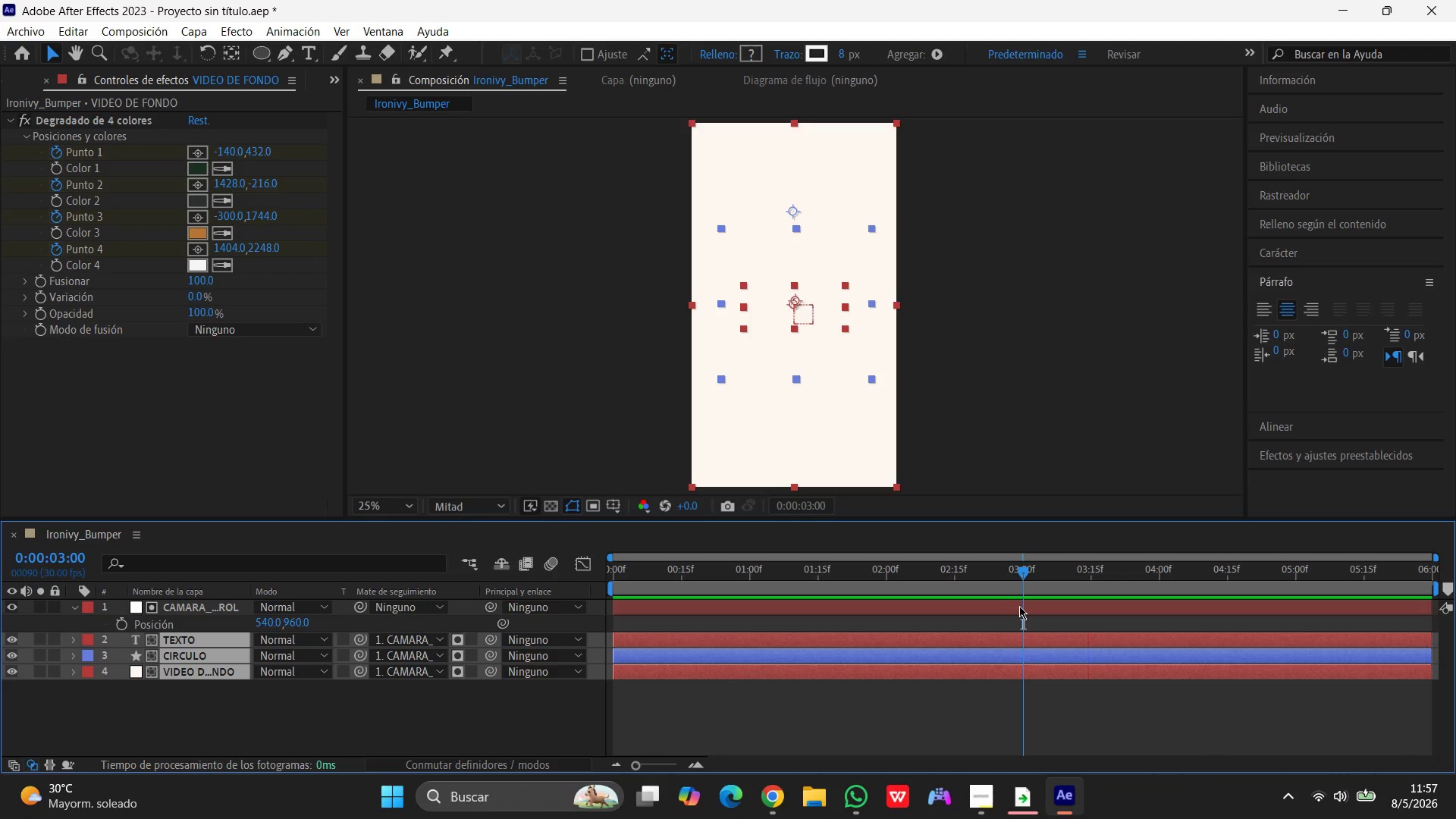 
left_click_drag(start_coordinate=[1025, 578], to_coordinate=[871, 592])
 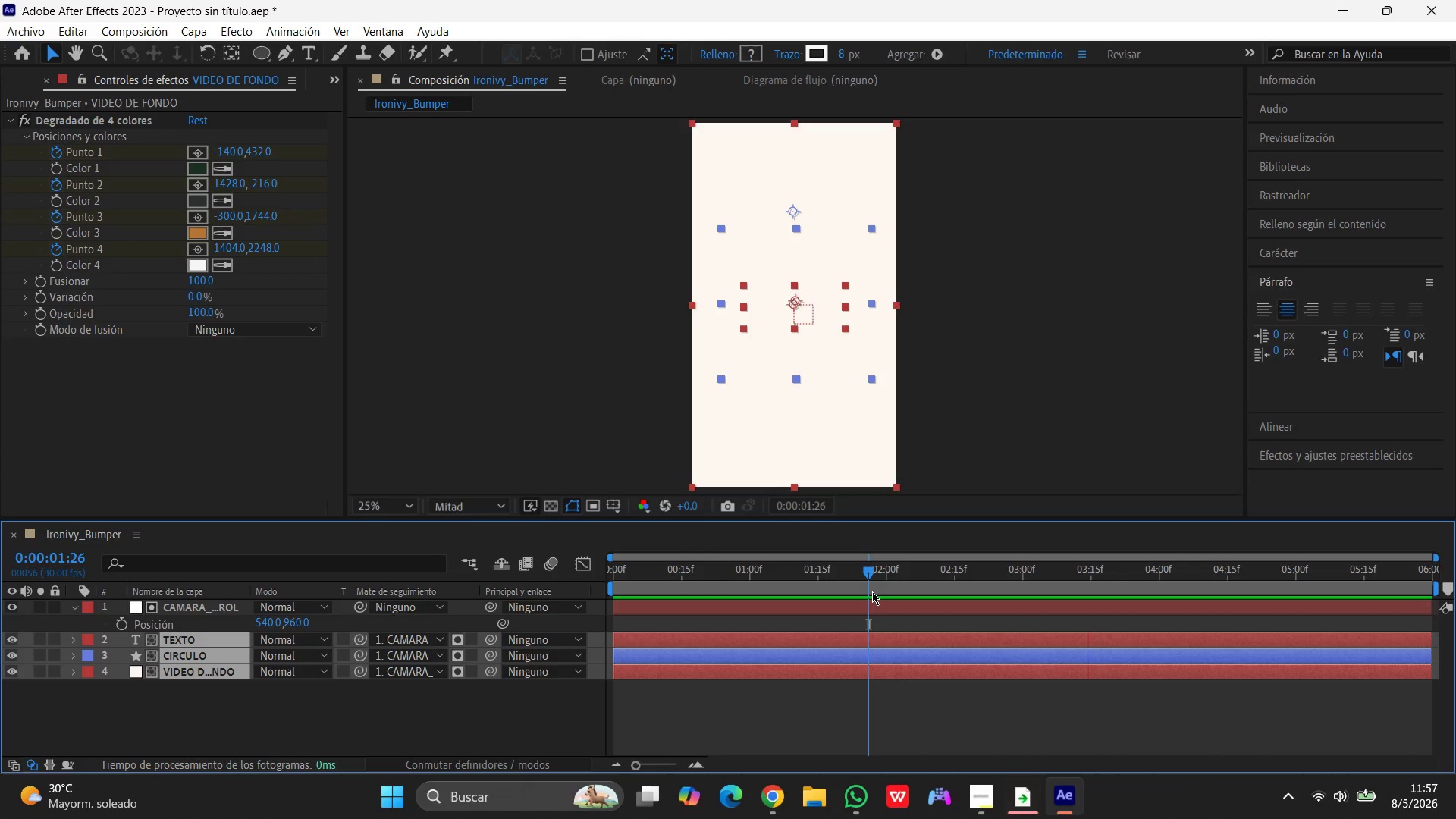 
key(Space)
 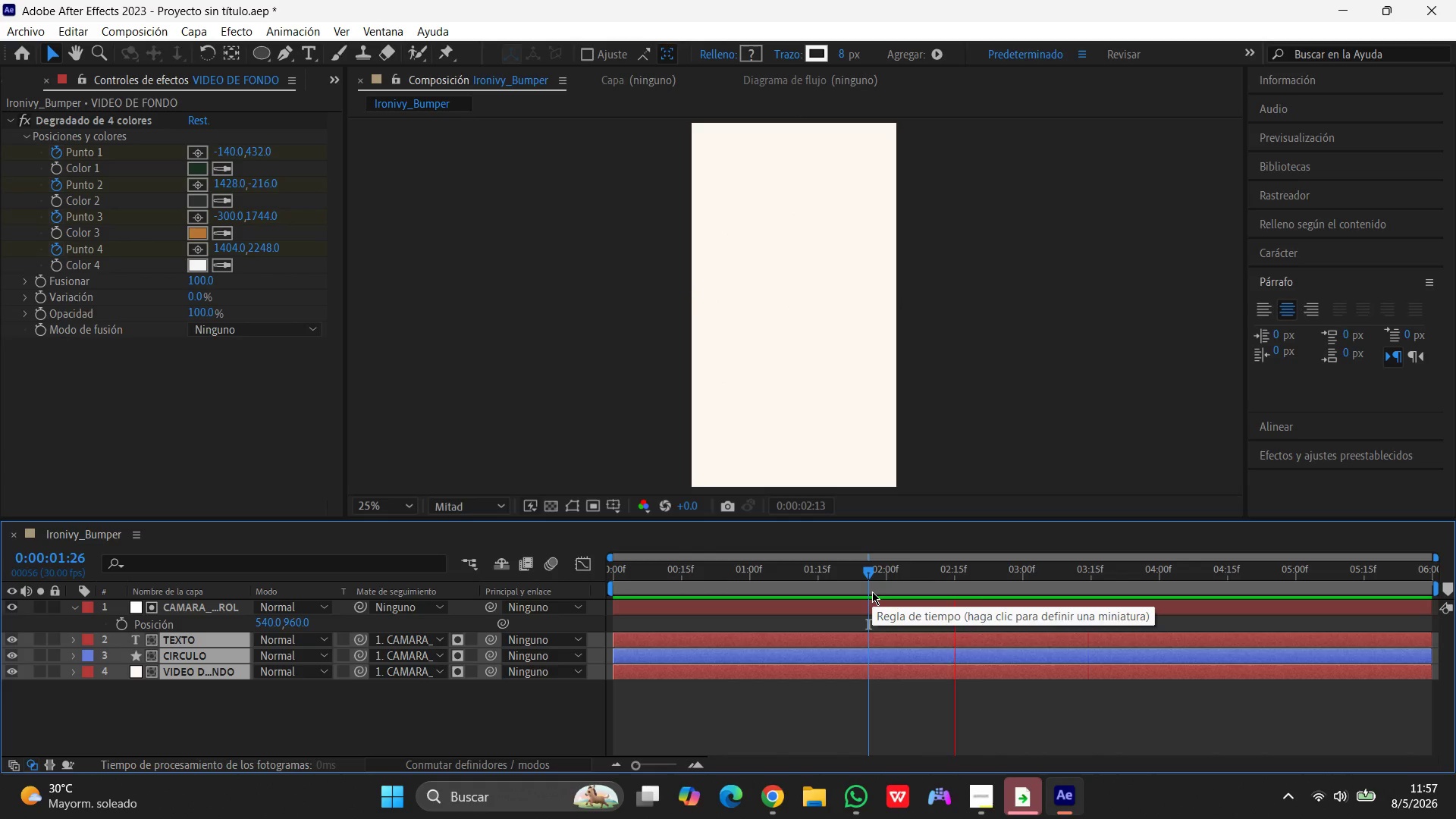 
key(Space)
 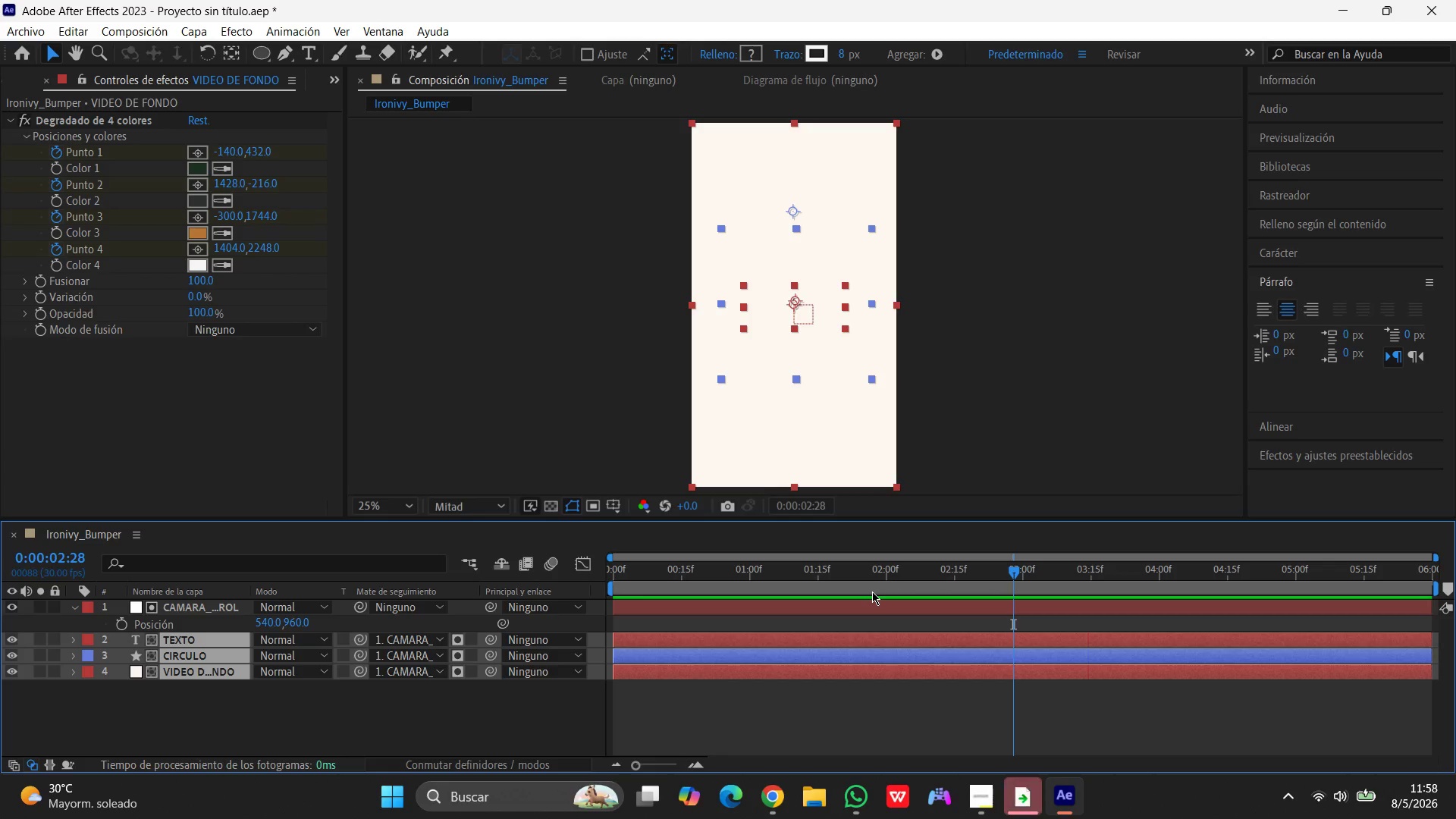 
wait(40.86)
 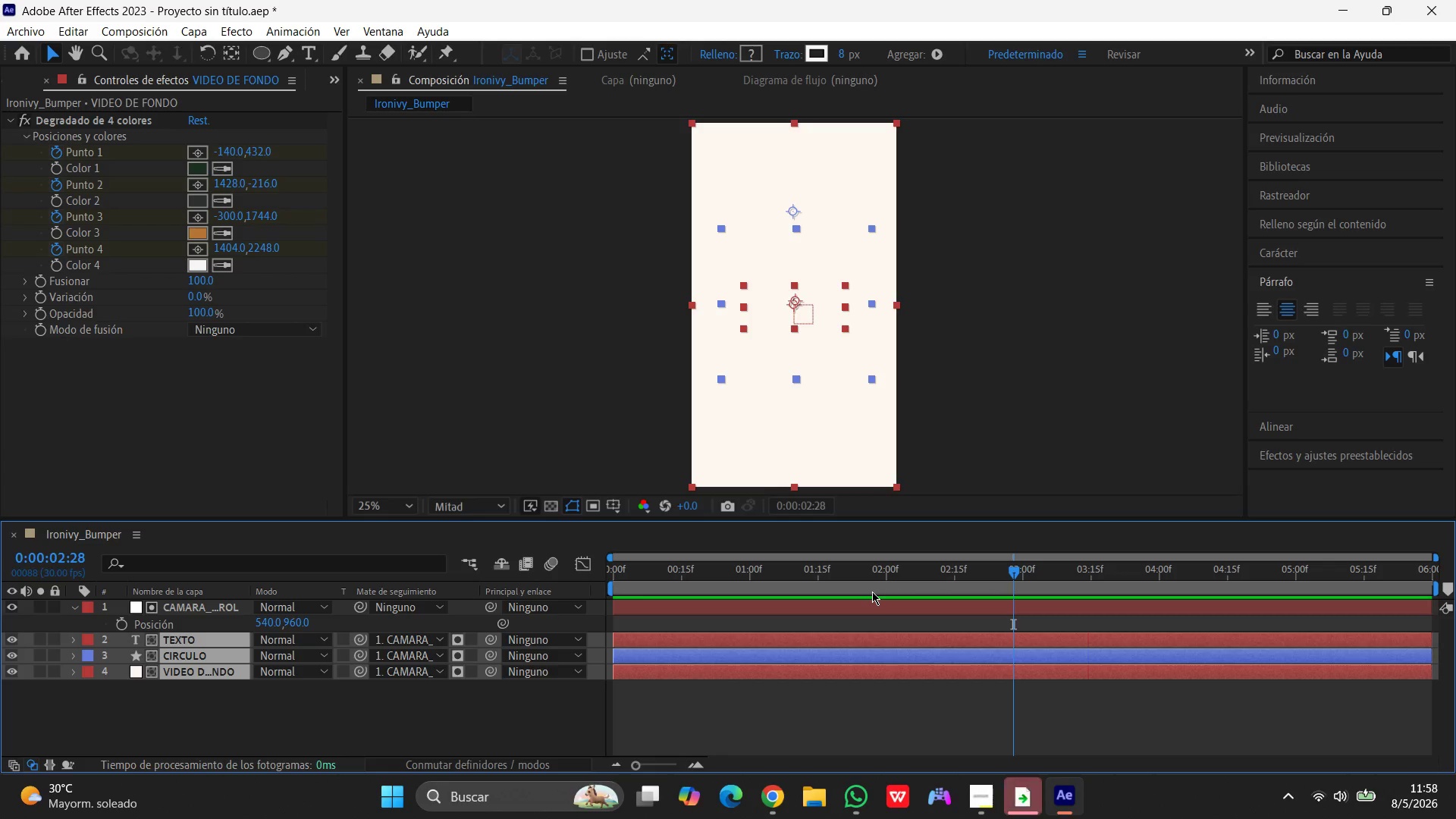 
left_click([321, 718])
 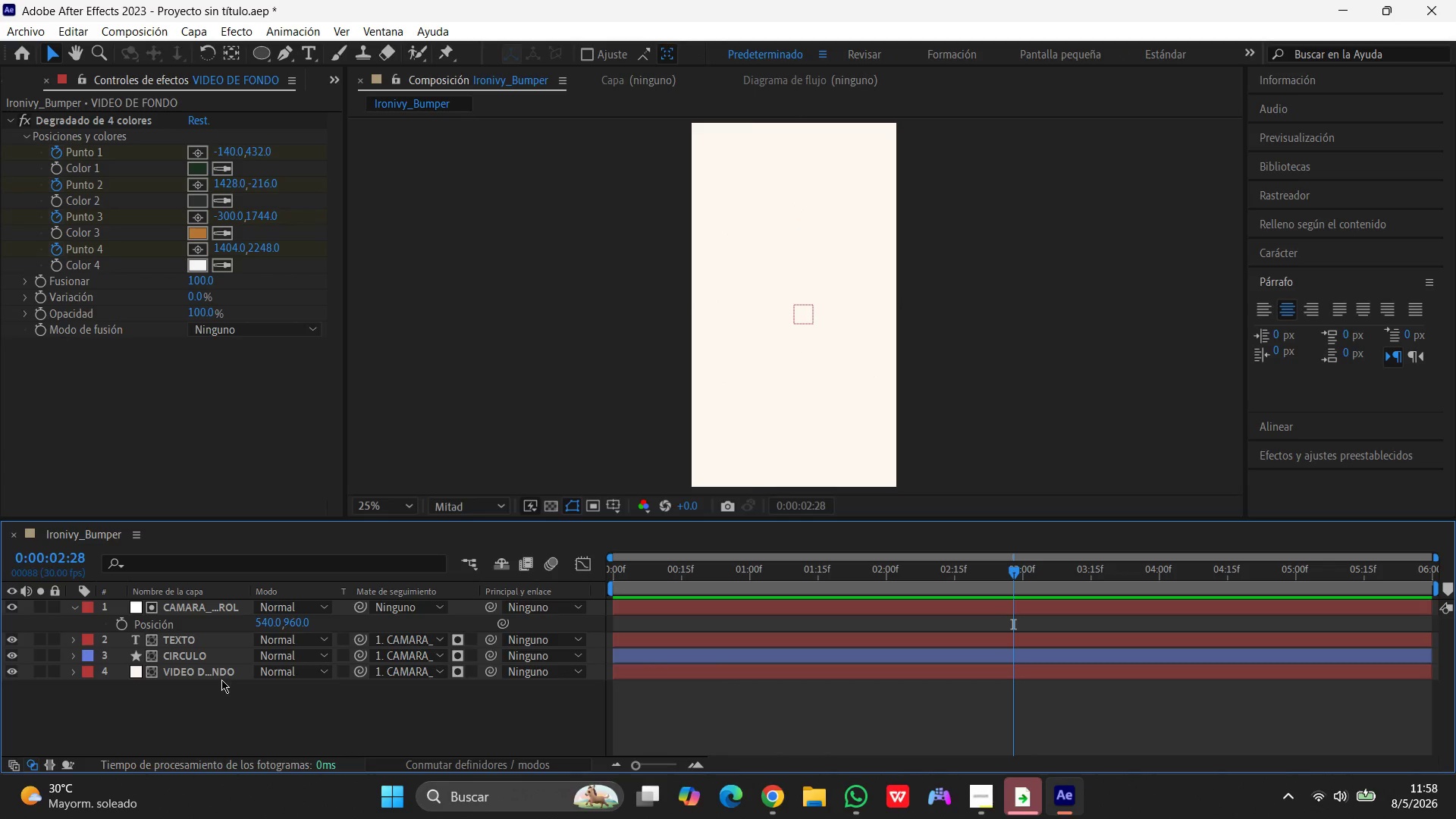 
left_click([221, 673])
 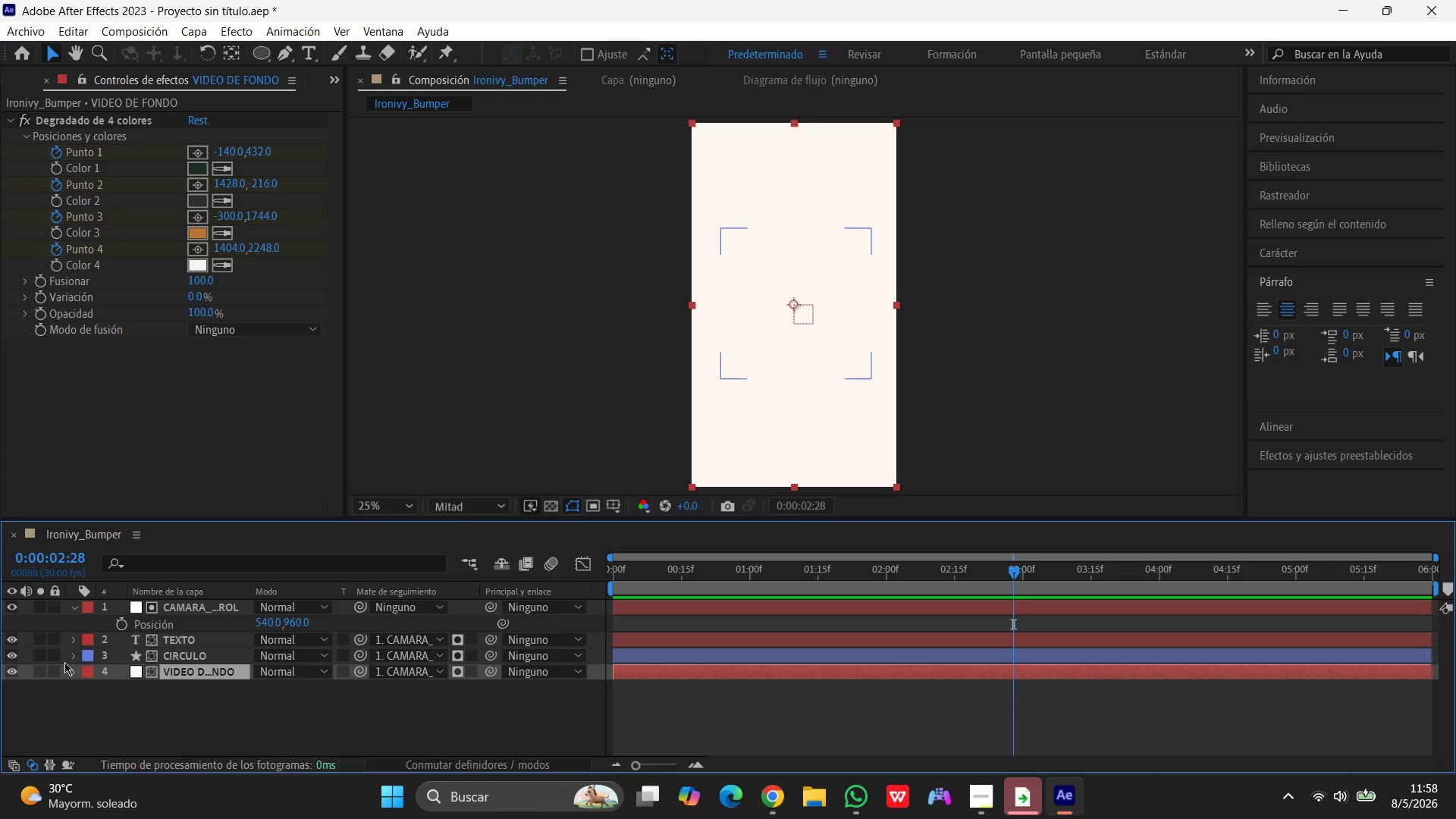 
wait(6.41)
 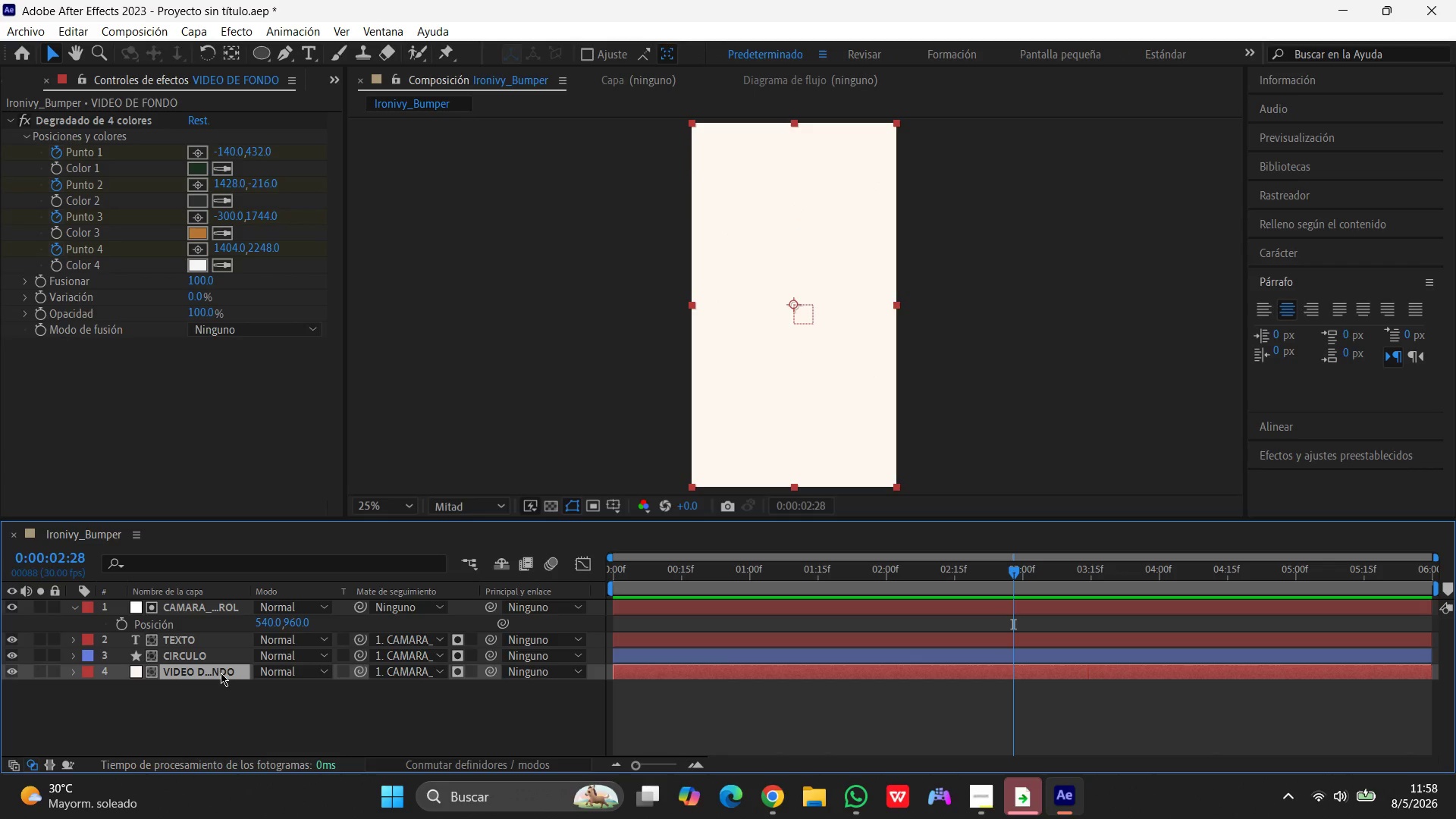 
left_click([70, 673])
 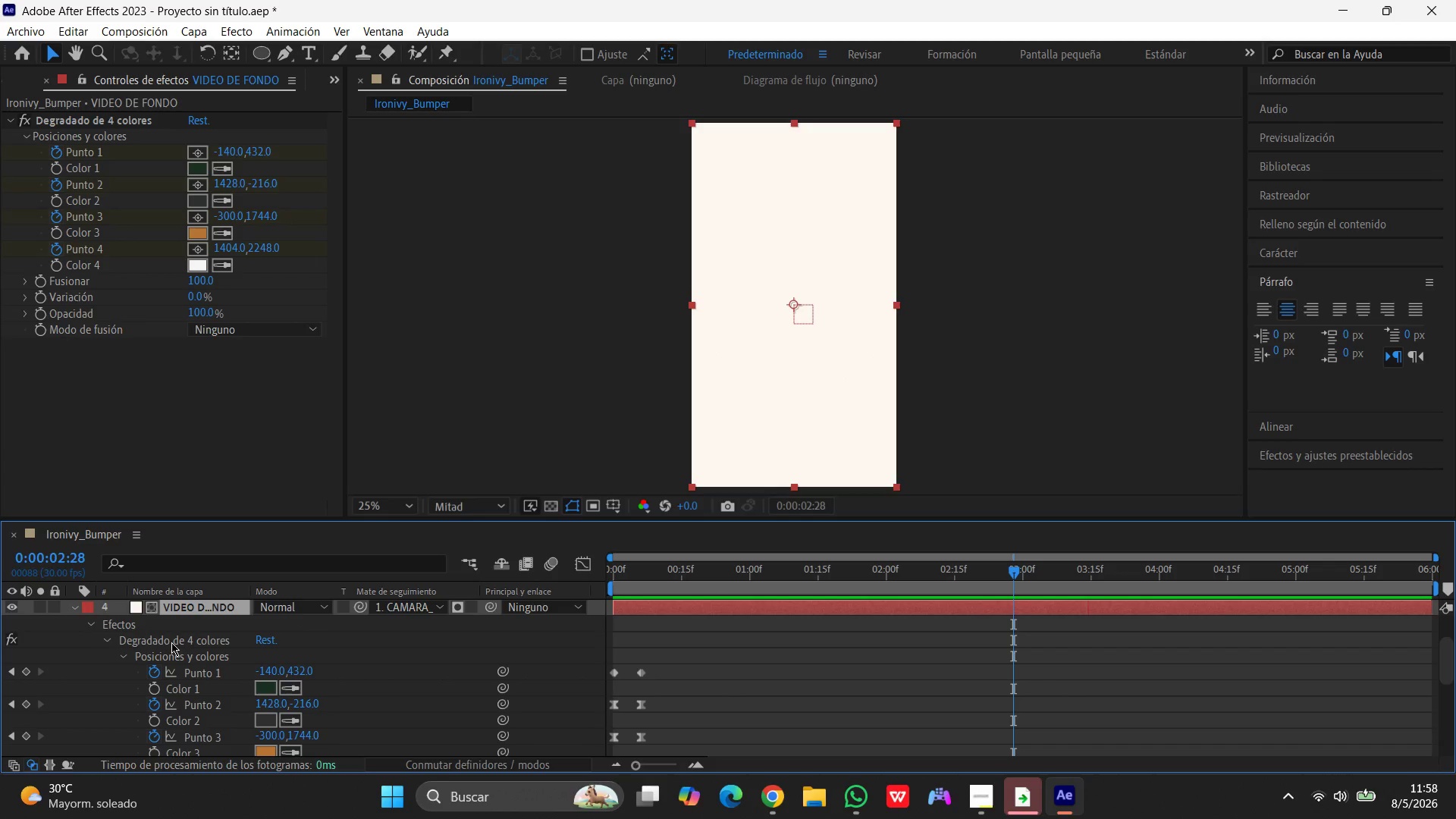 
wait(10.36)
 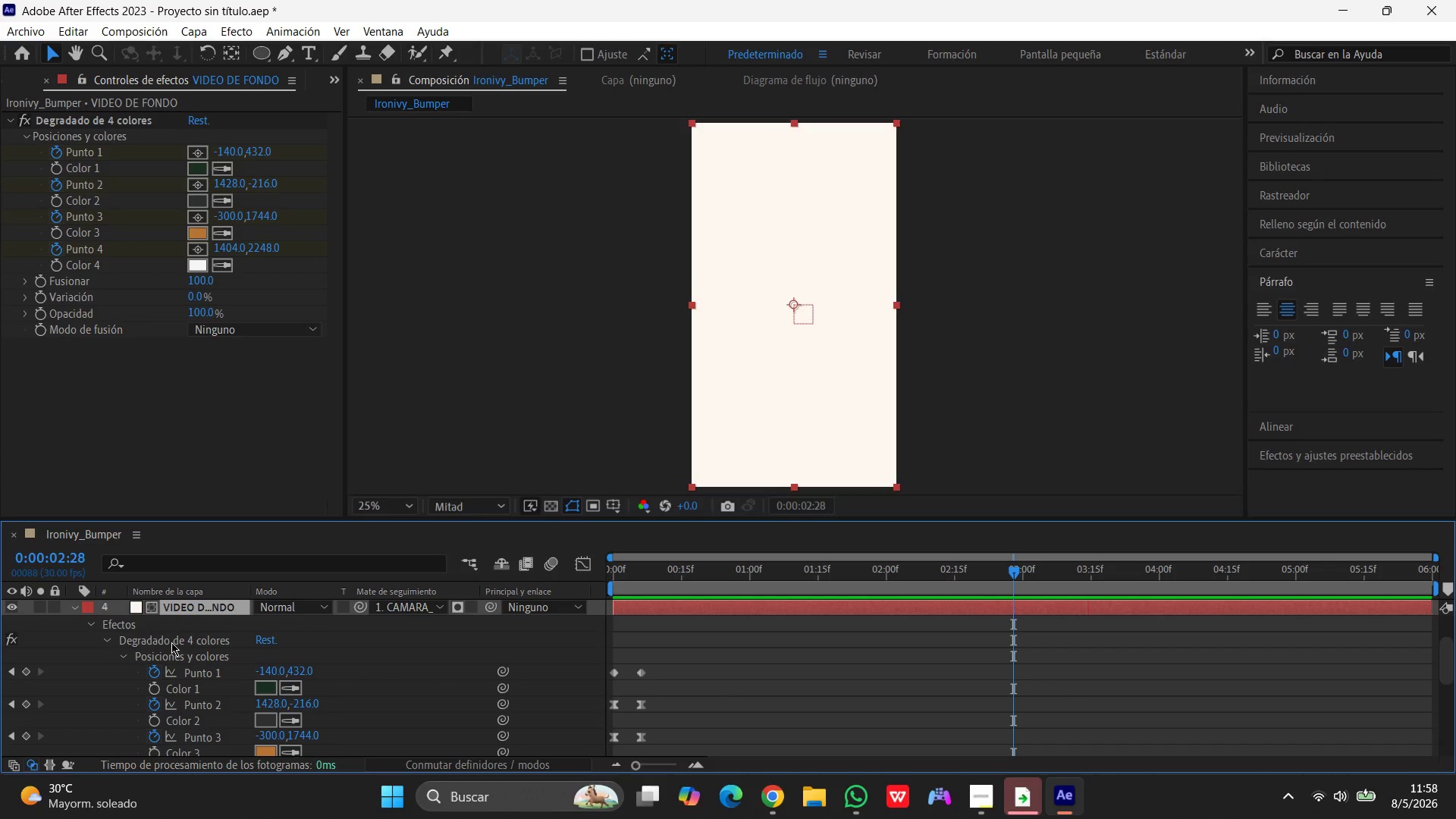 
left_click([268, 671])
 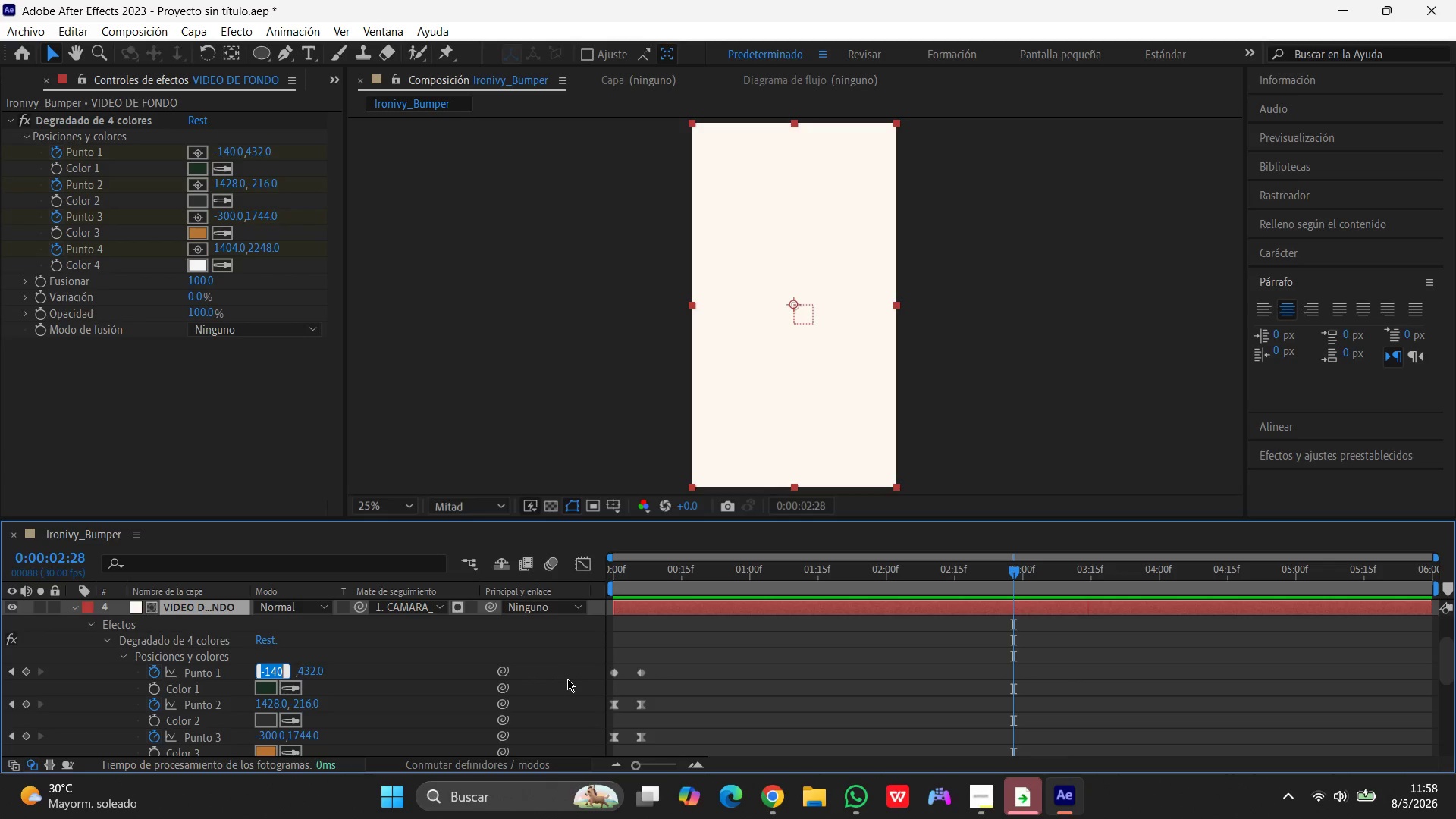 
key(Numpad5)
 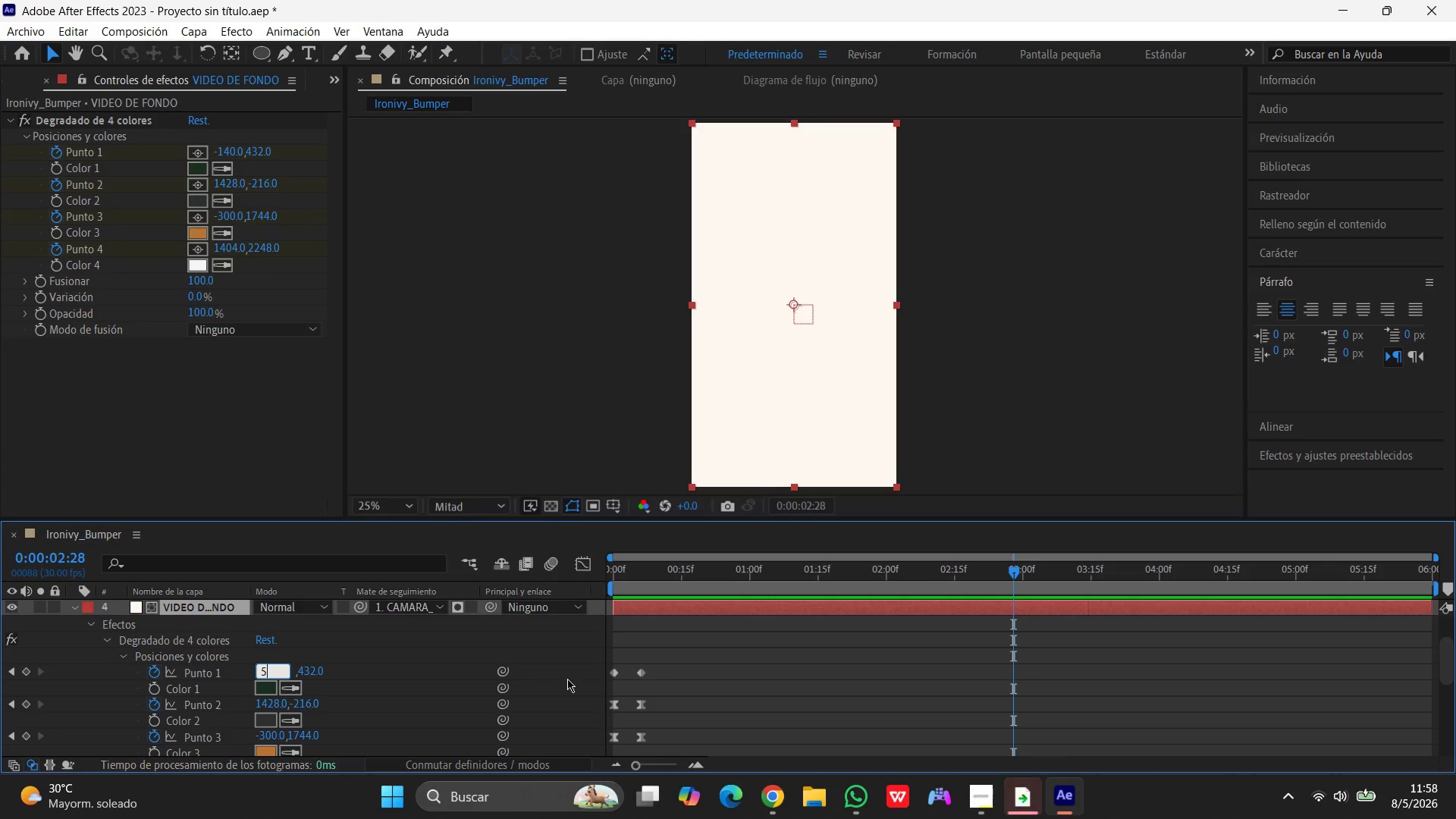 
key(Numpad4)
 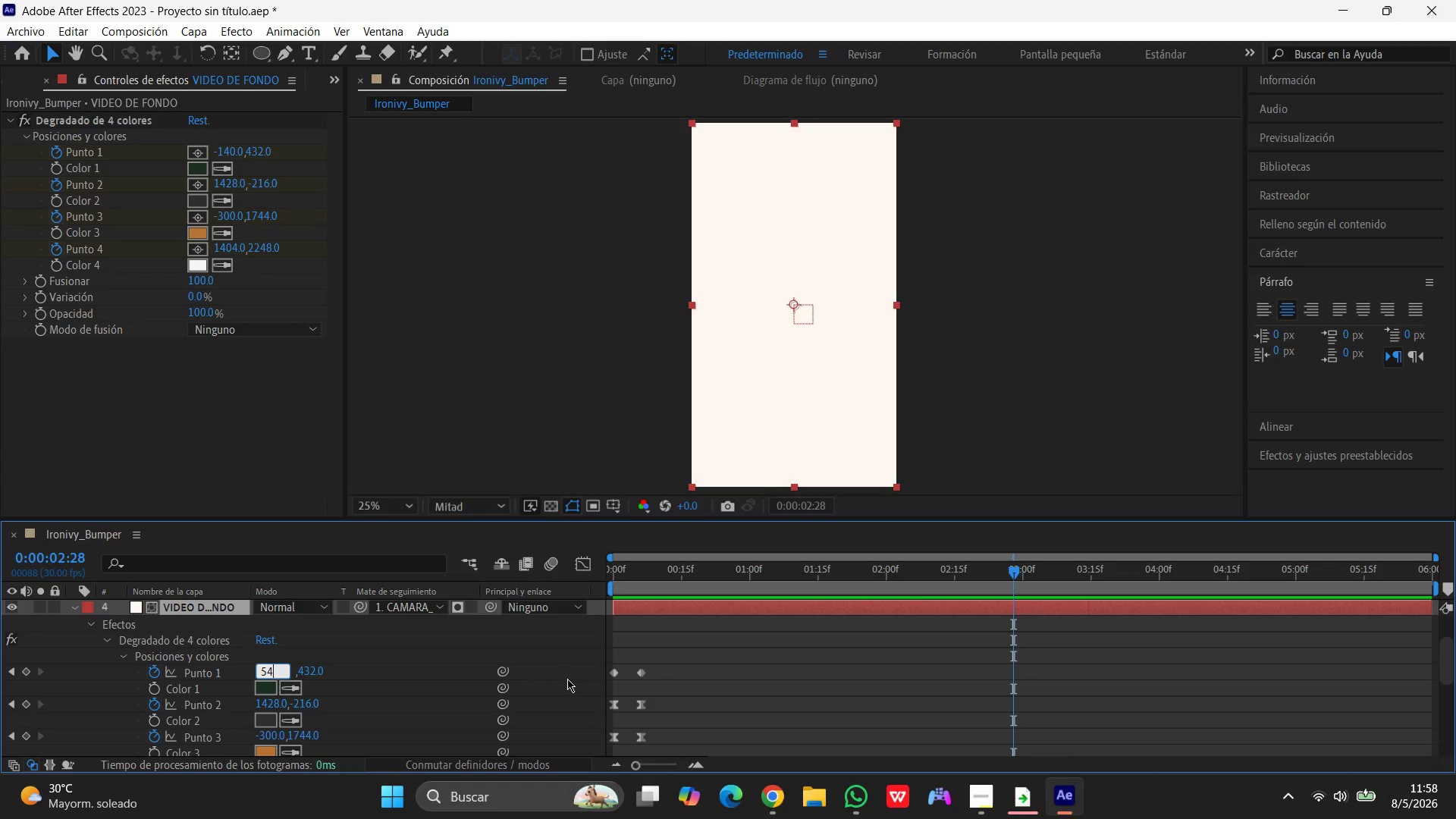 
key(Numpad0)
 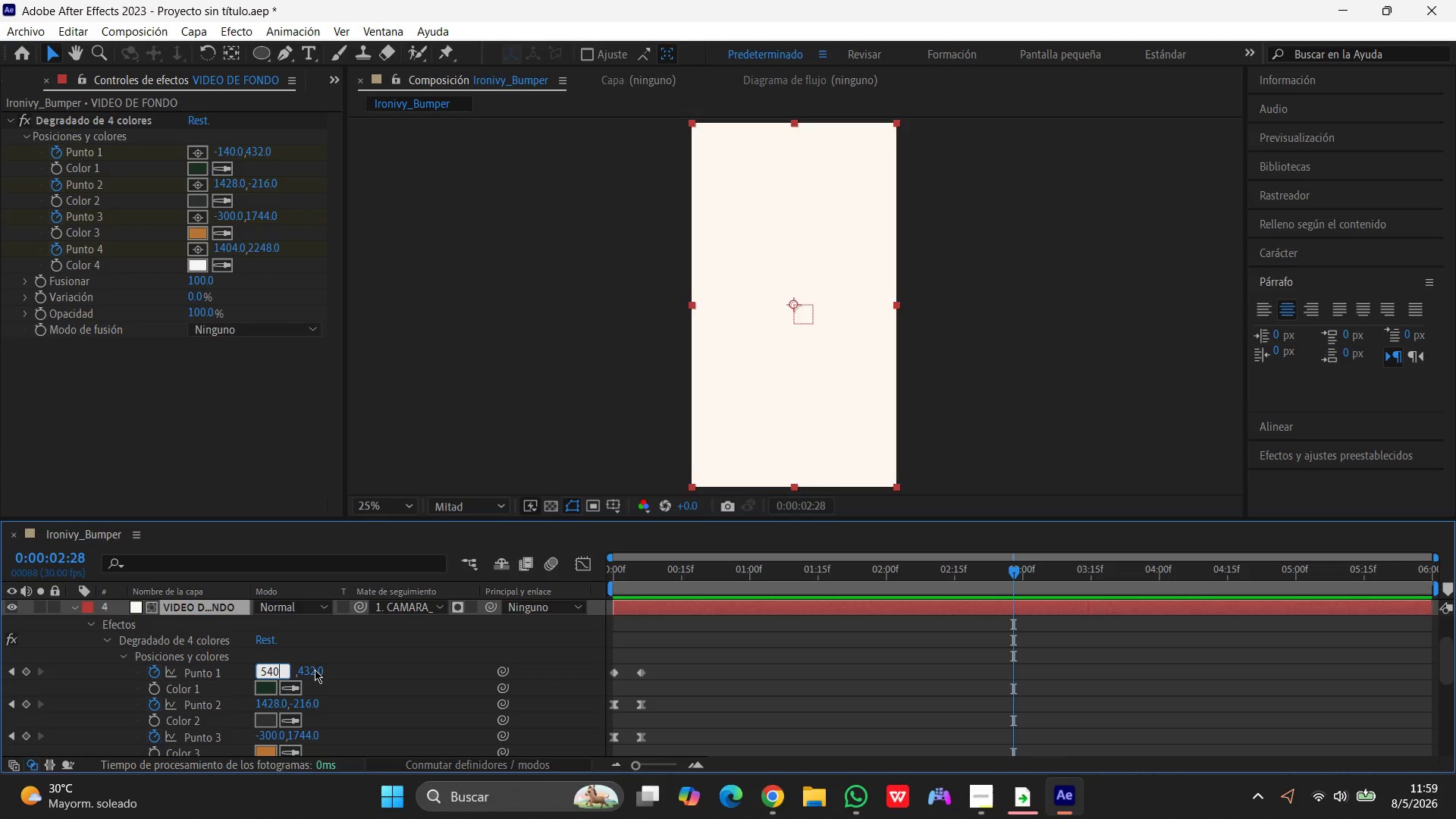 
left_click([299, 669])
 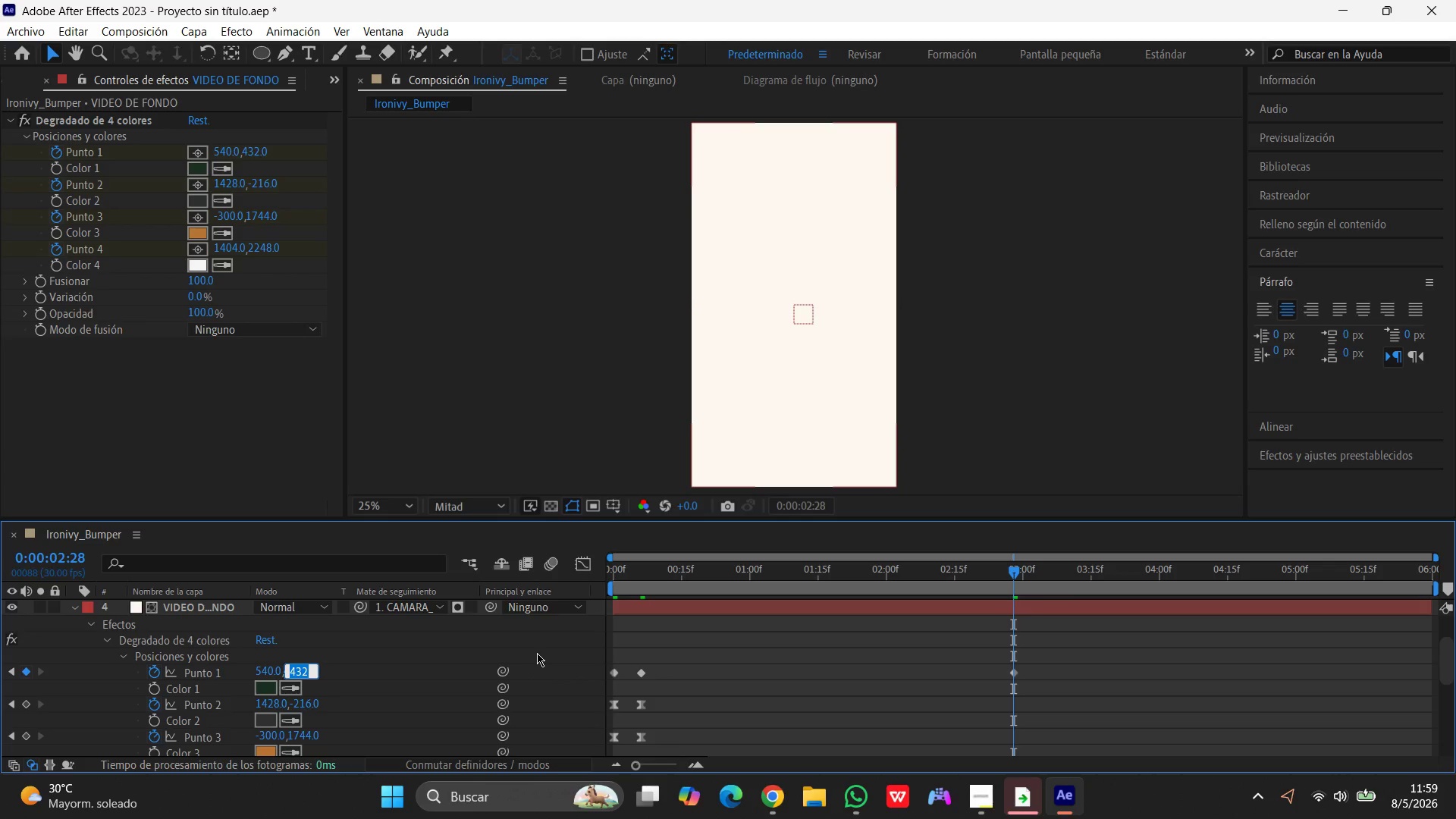 
key(Numpad4)
 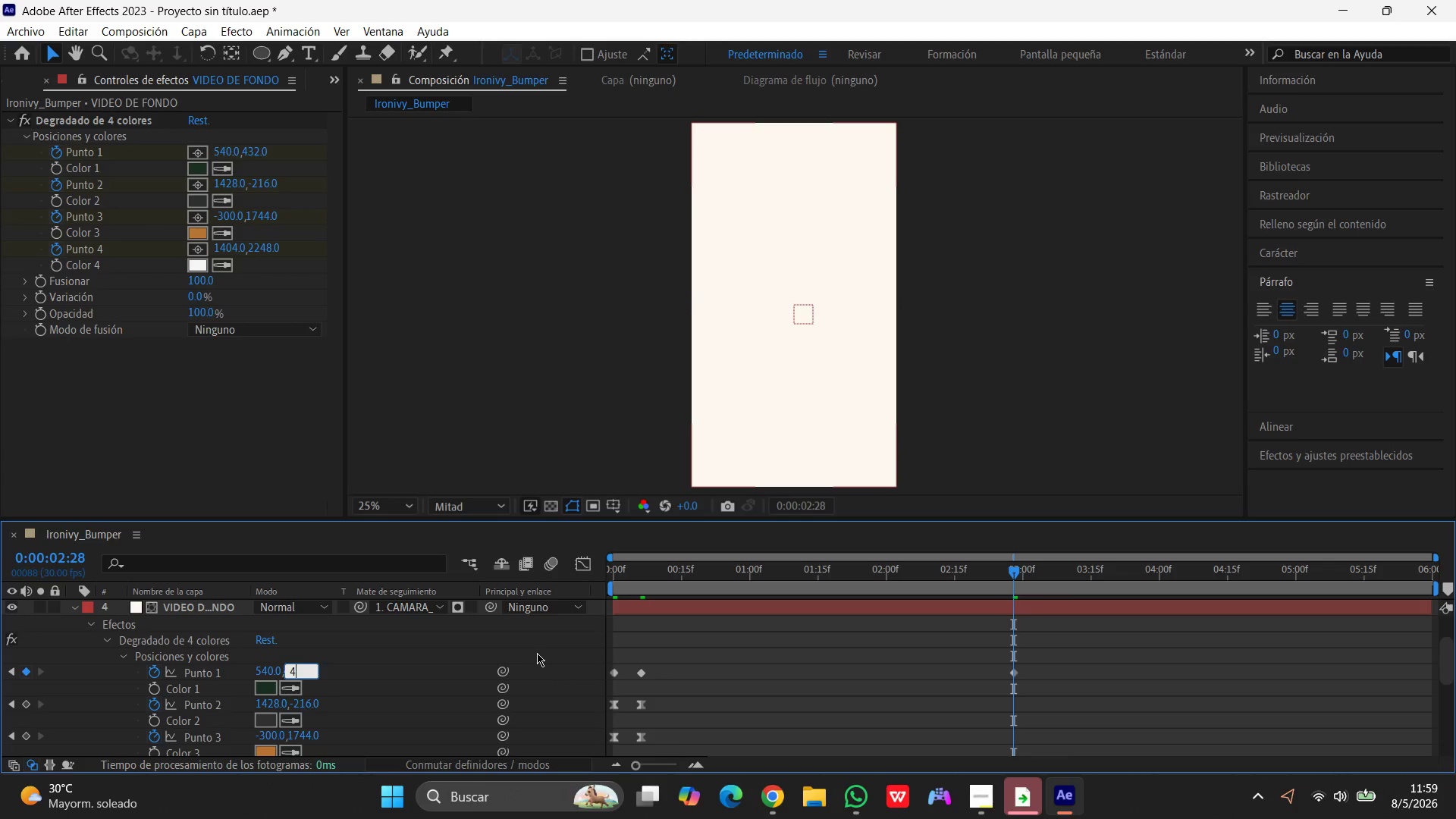 
key(Numpad8)
 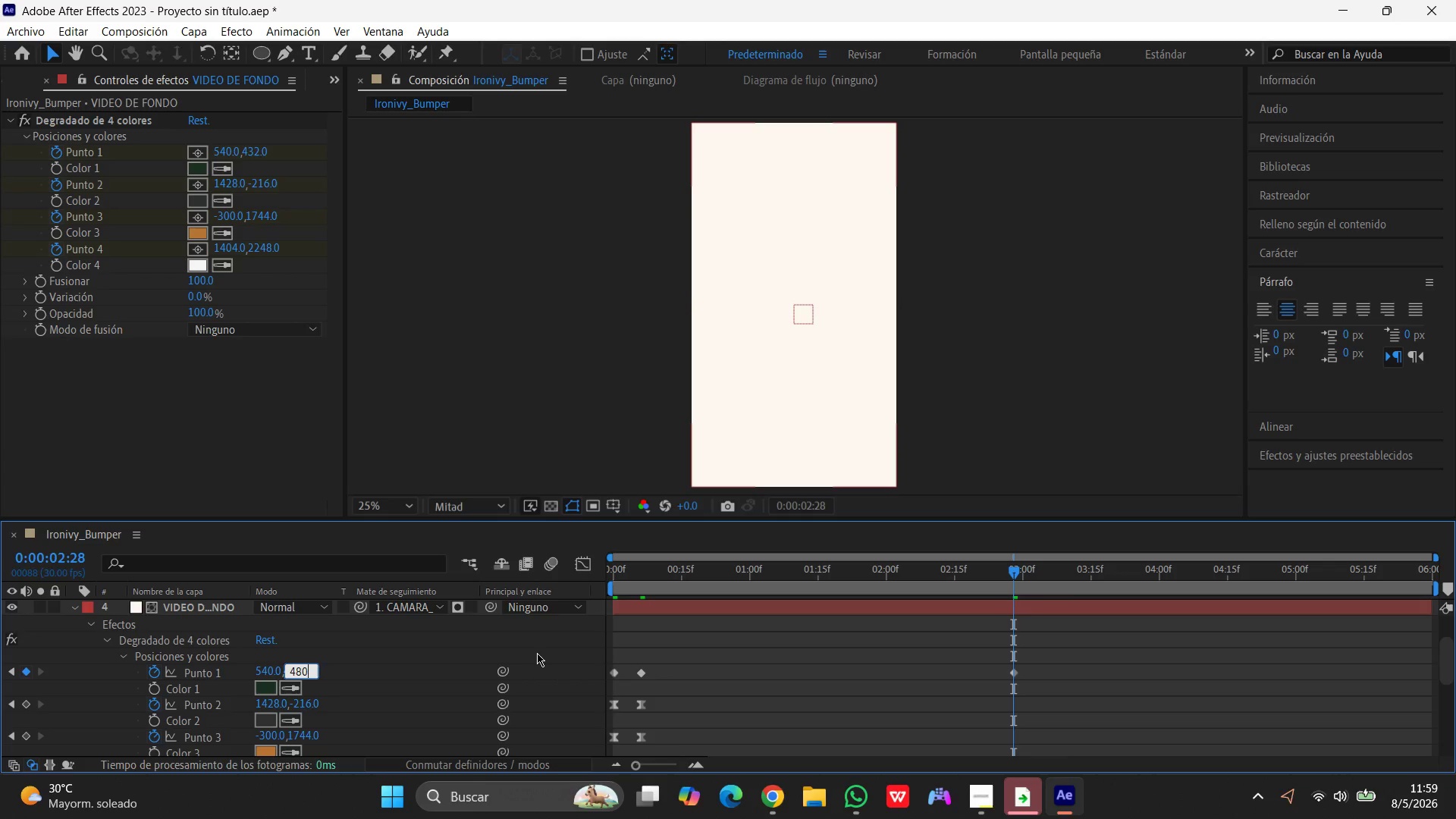 
key(Numpad0)
 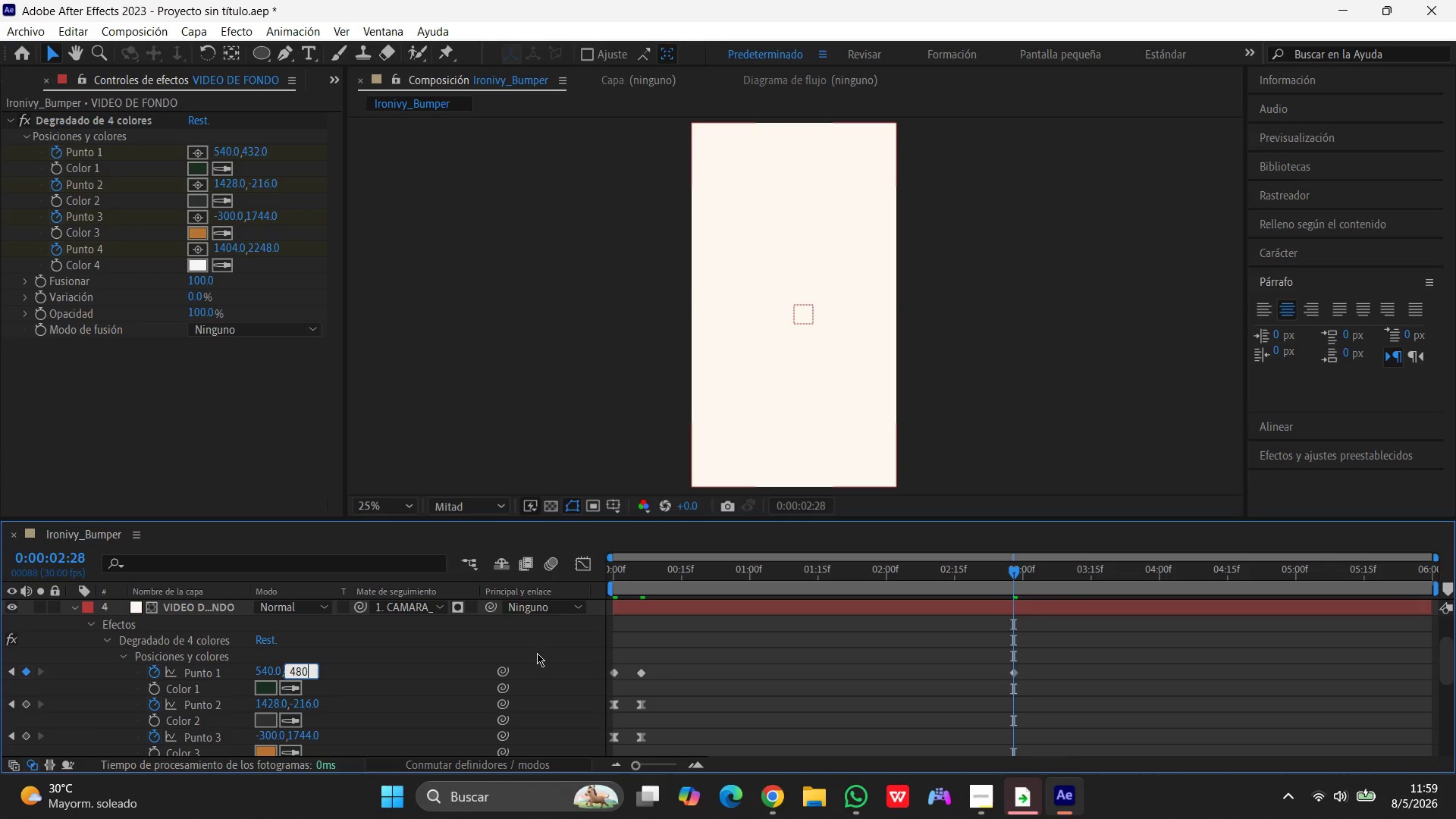 
key(Enter)
 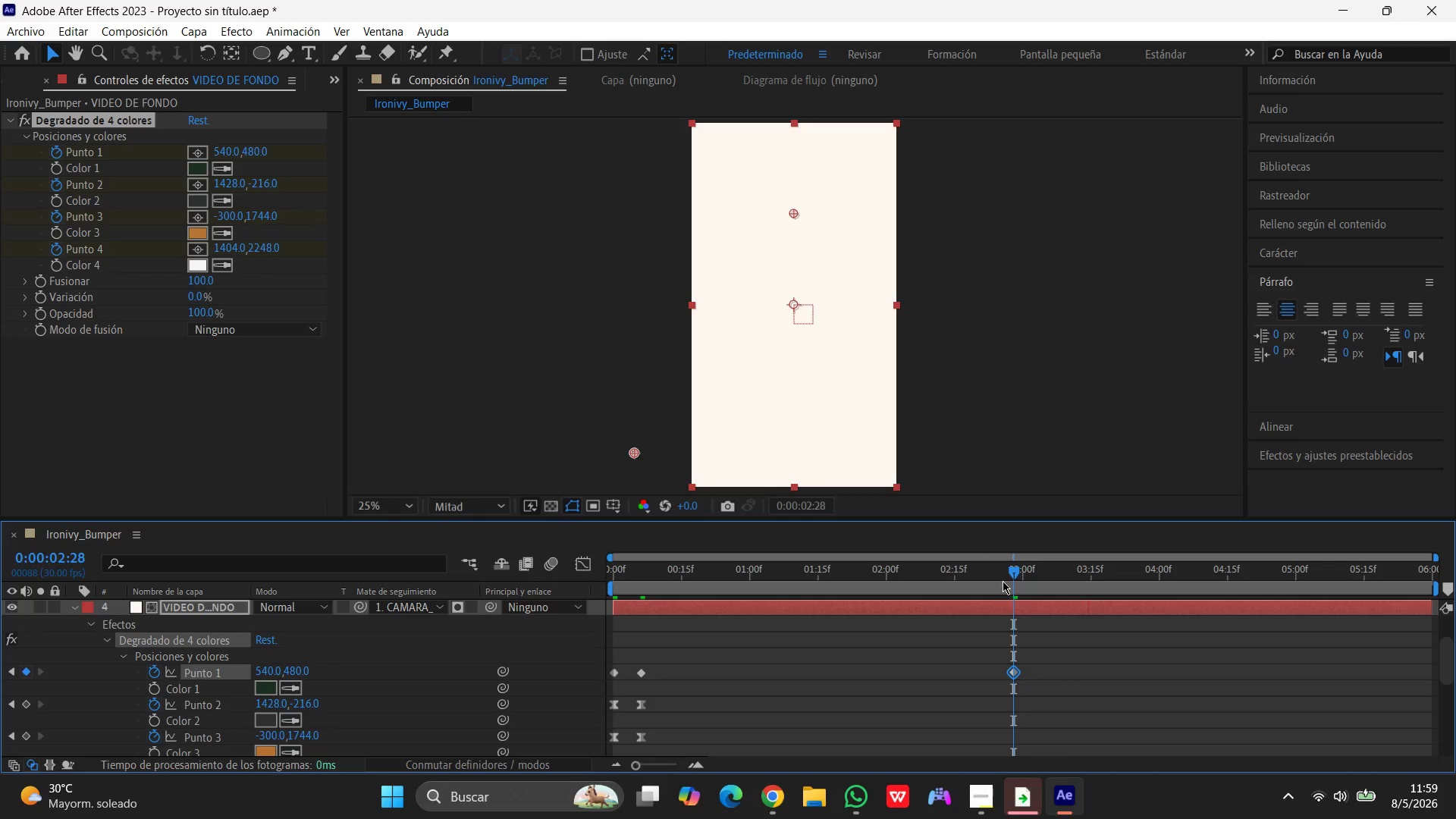 
left_click_drag(start_coordinate=[1009, 572], to_coordinate=[306, 576])
 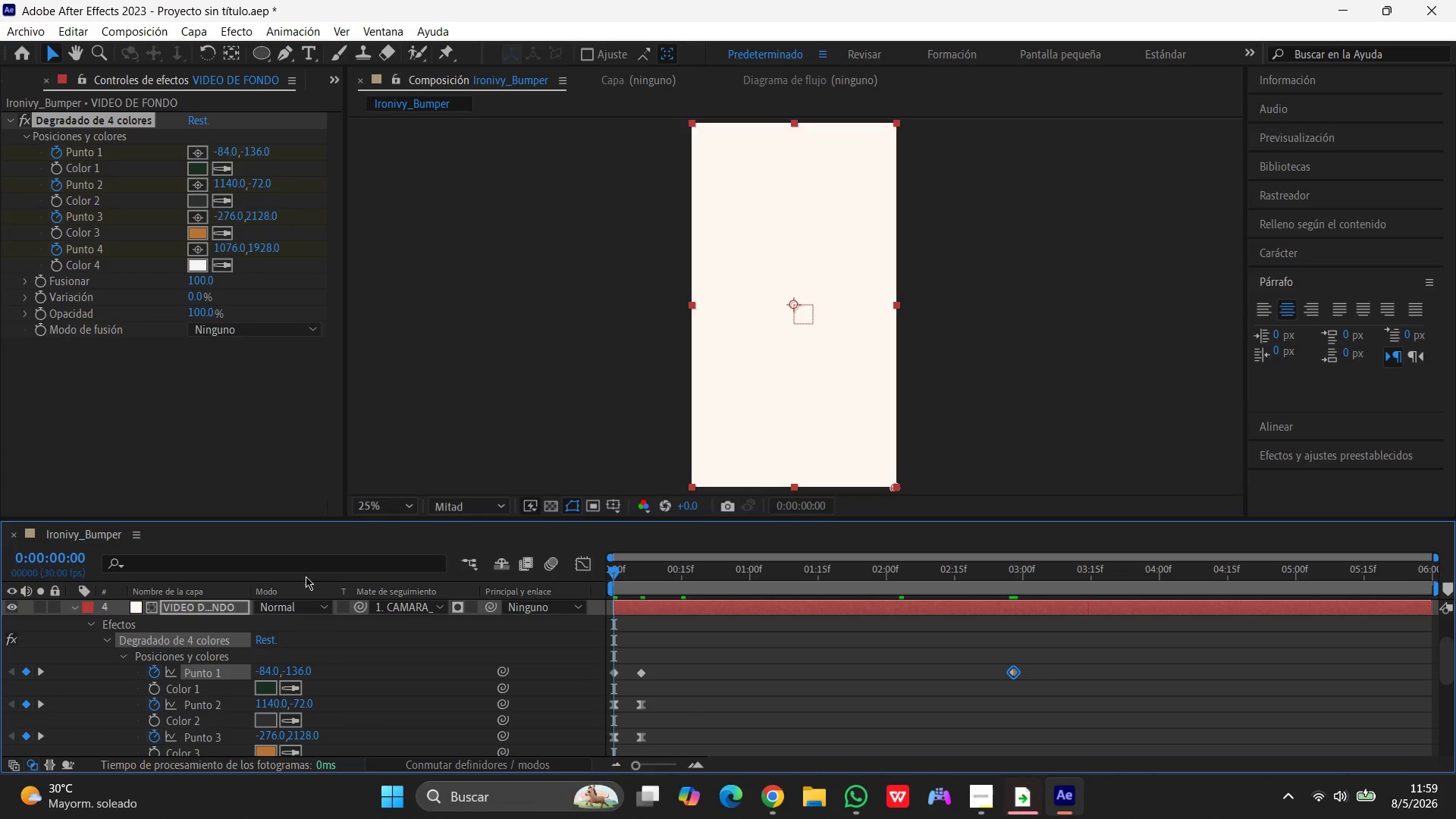 
key(Control+Z)
 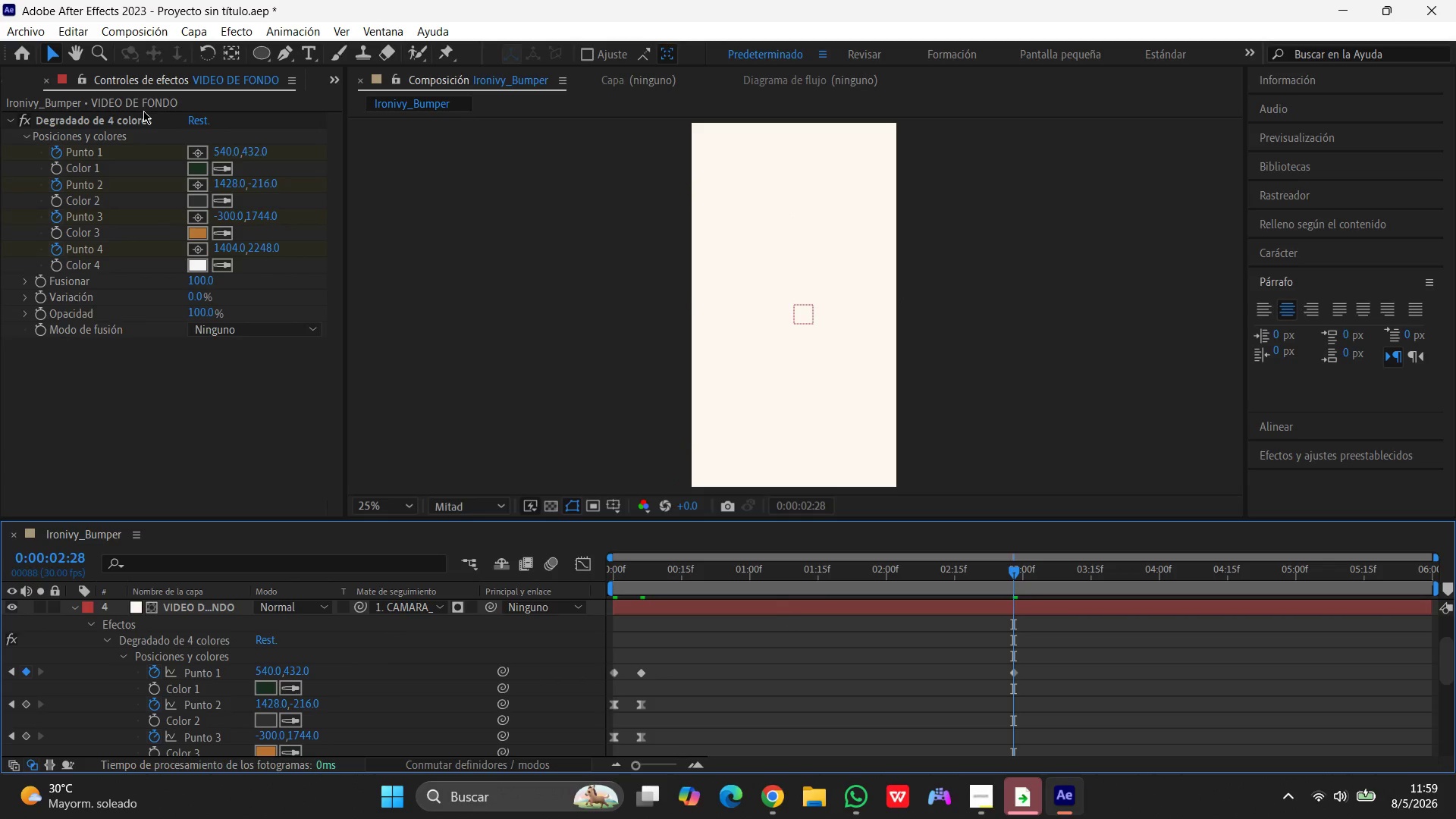 
wait(7.39)
 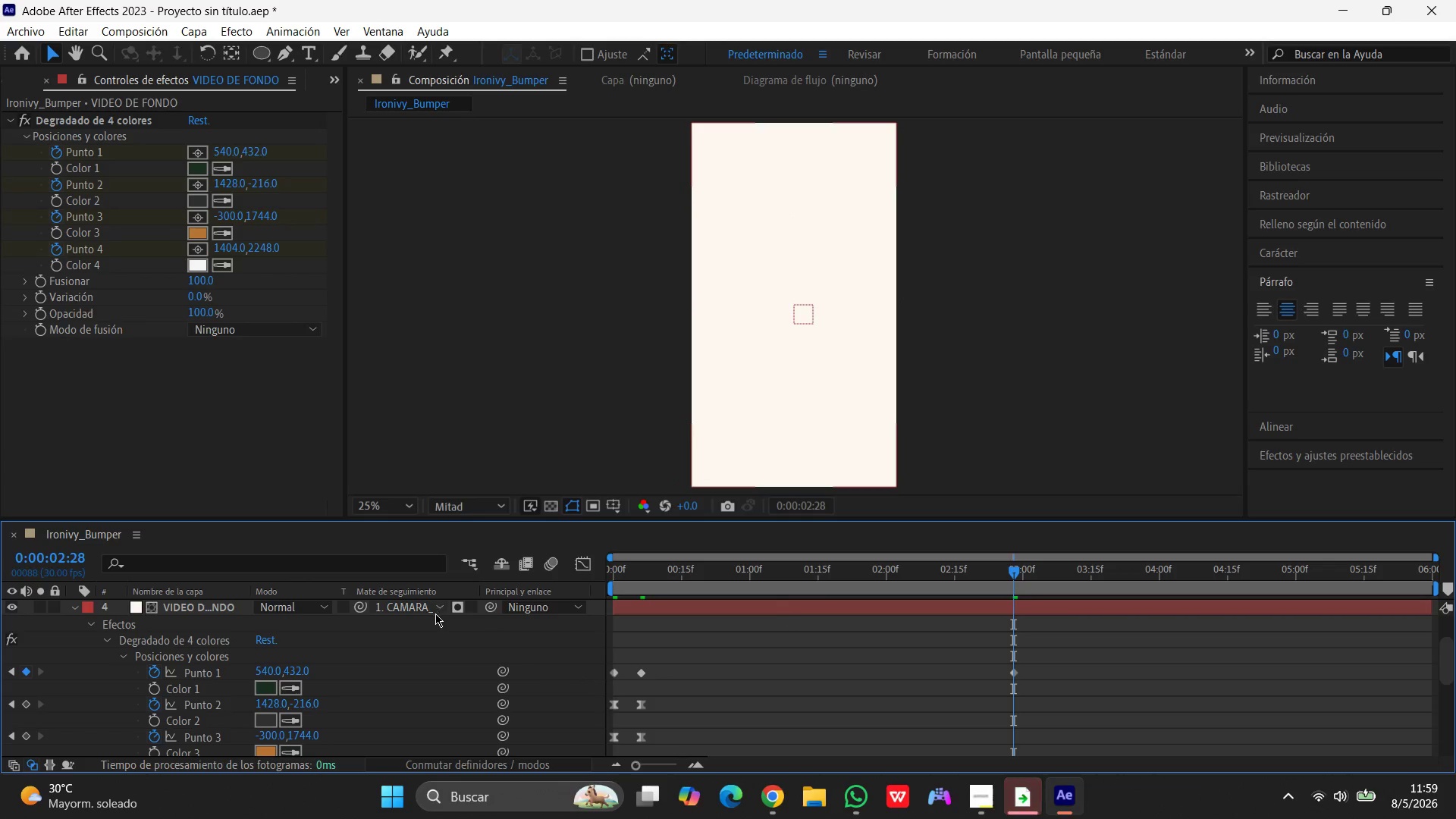 
left_click_drag(start_coordinate=[1015, 573], to_coordinate=[231, 551])
 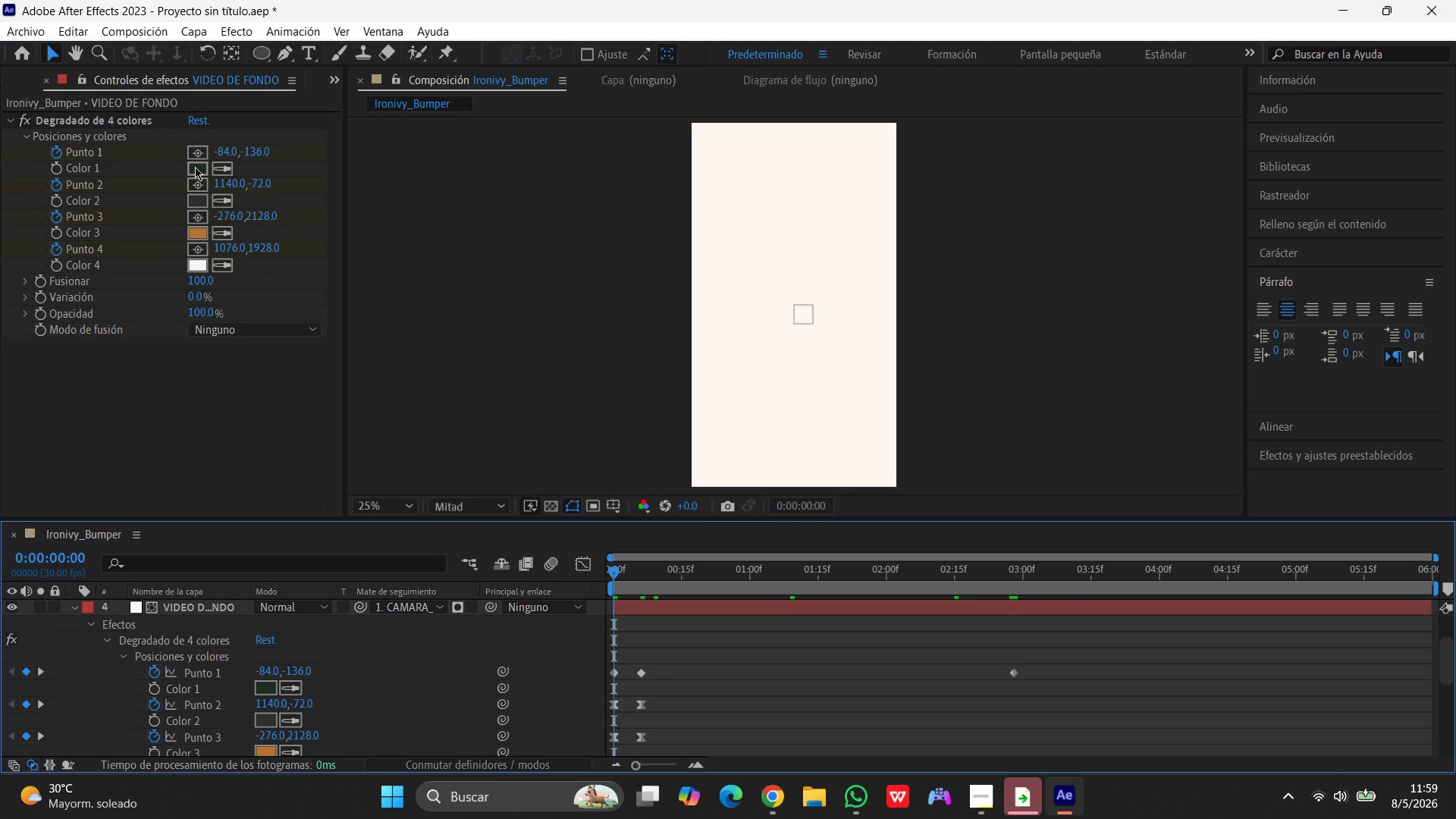 
wait(8.95)
 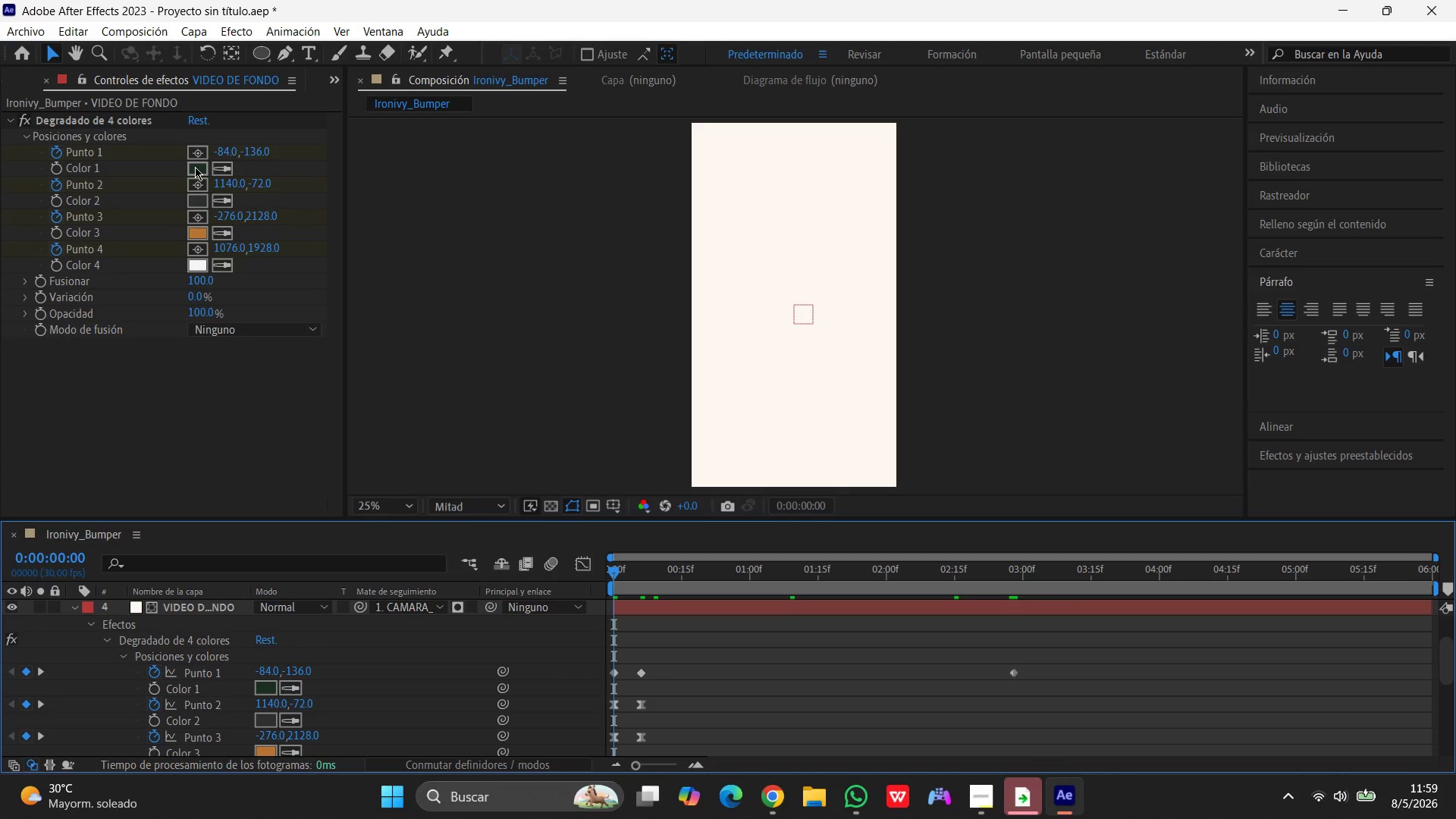 
left_click_drag(start_coordinate=[611, 576], to_coordinate=[632, 573])
 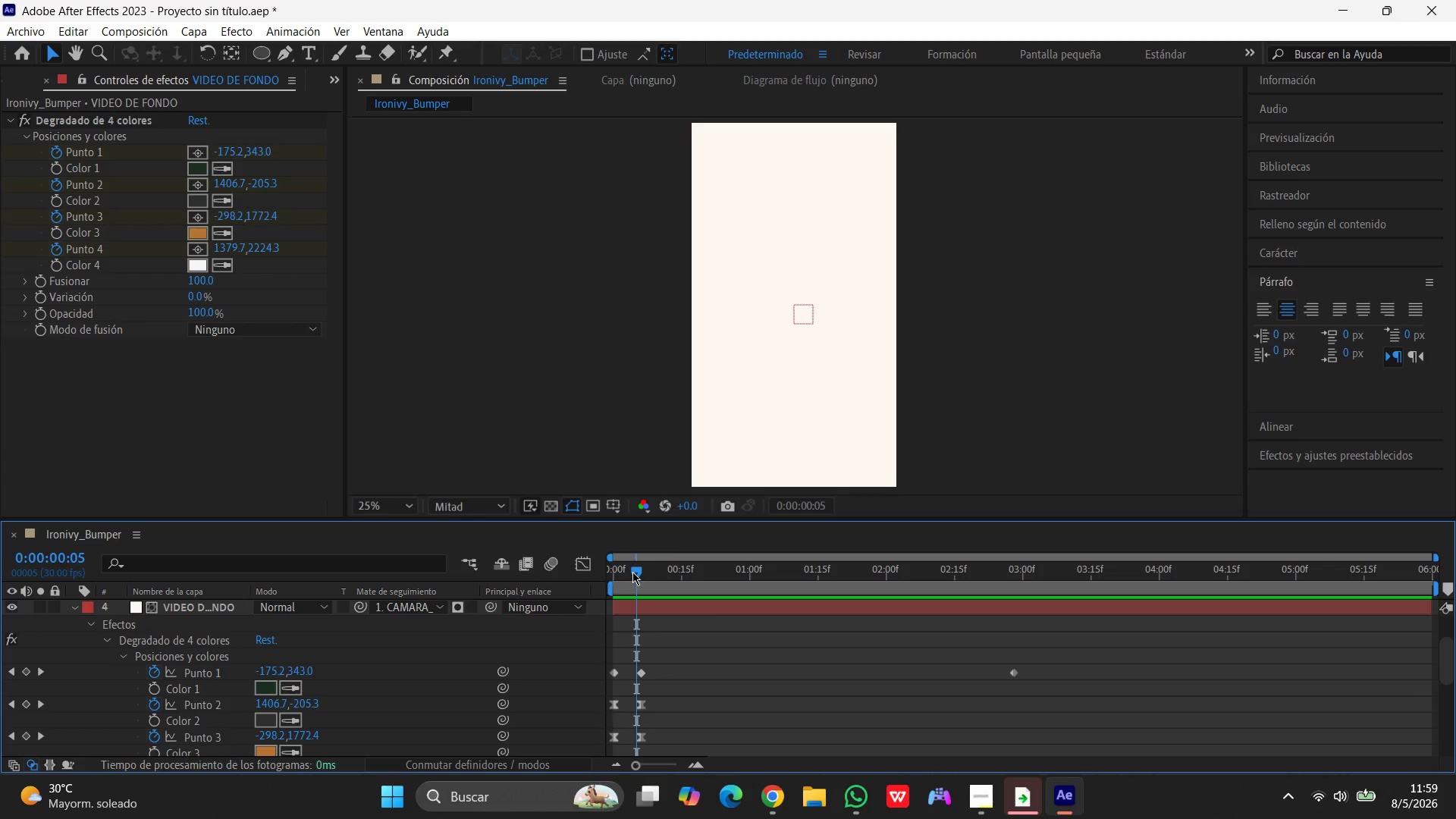 
wait(26.73)
 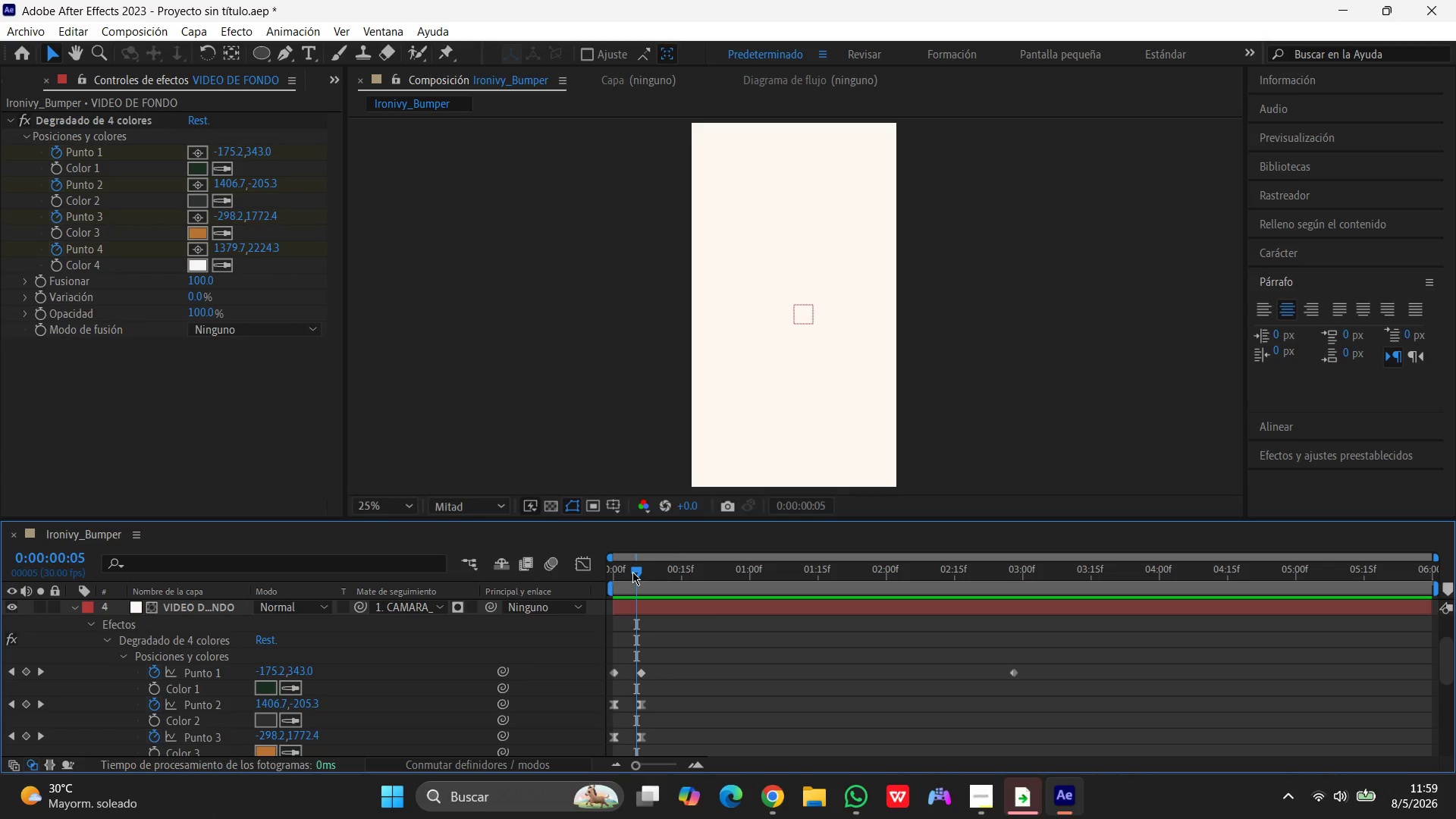 
left_click_drag(start_coordinate=[633, 570], to_coordinate=[525, 573])
 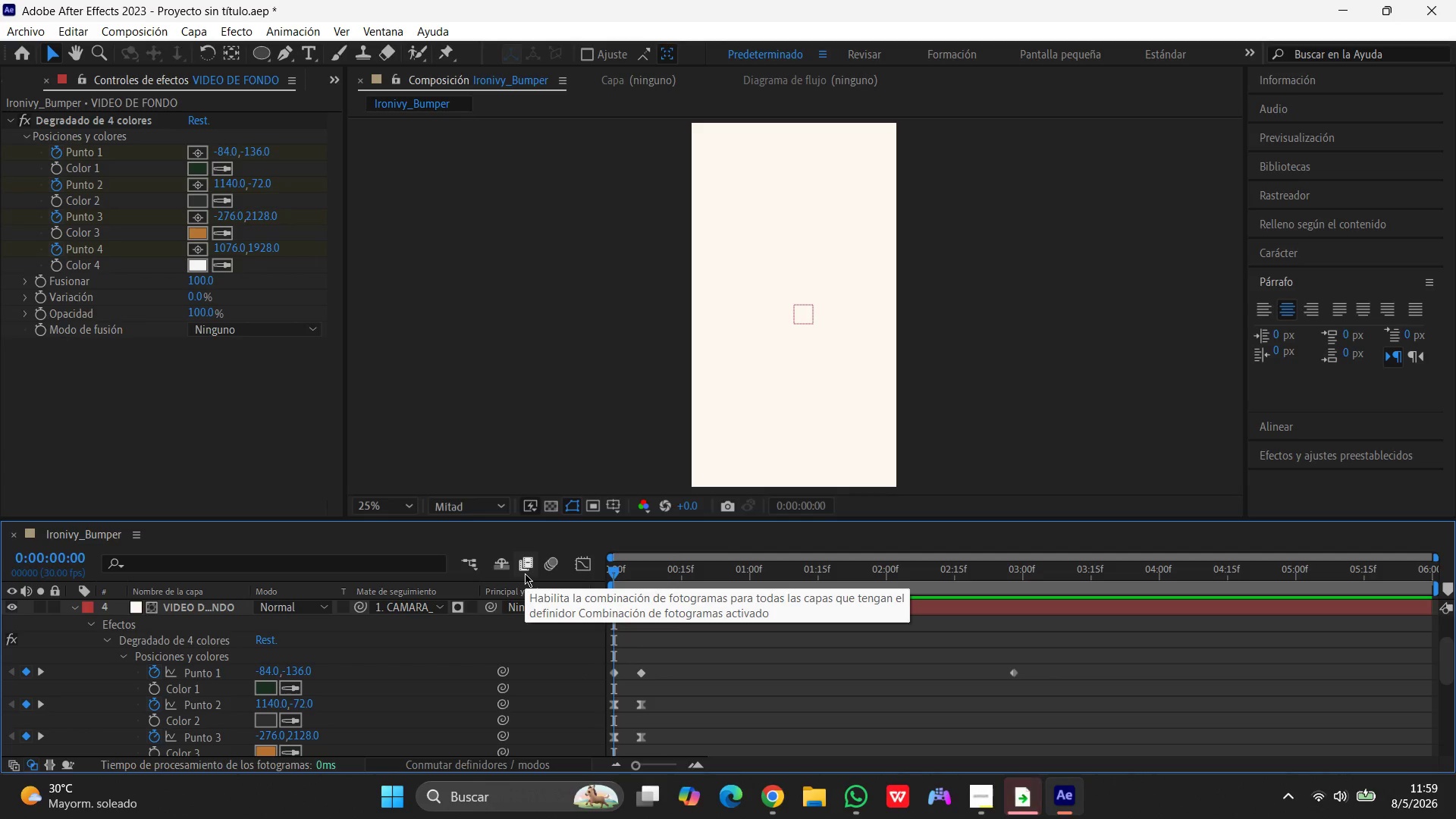 
wait(8.95)
 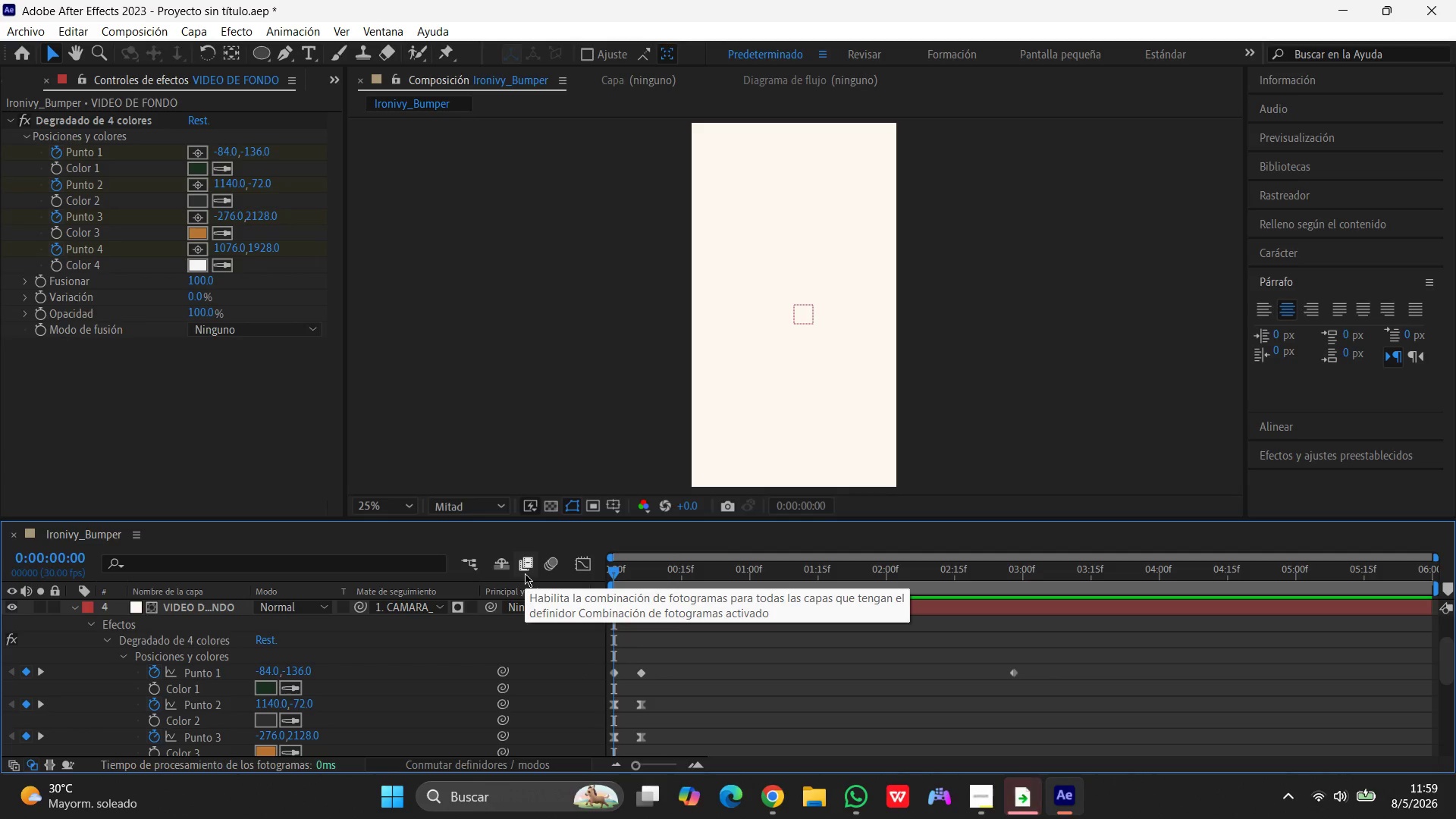 
left_click_drag(start_coordinate=[614, 566], to_coordinate=[596, 566])
 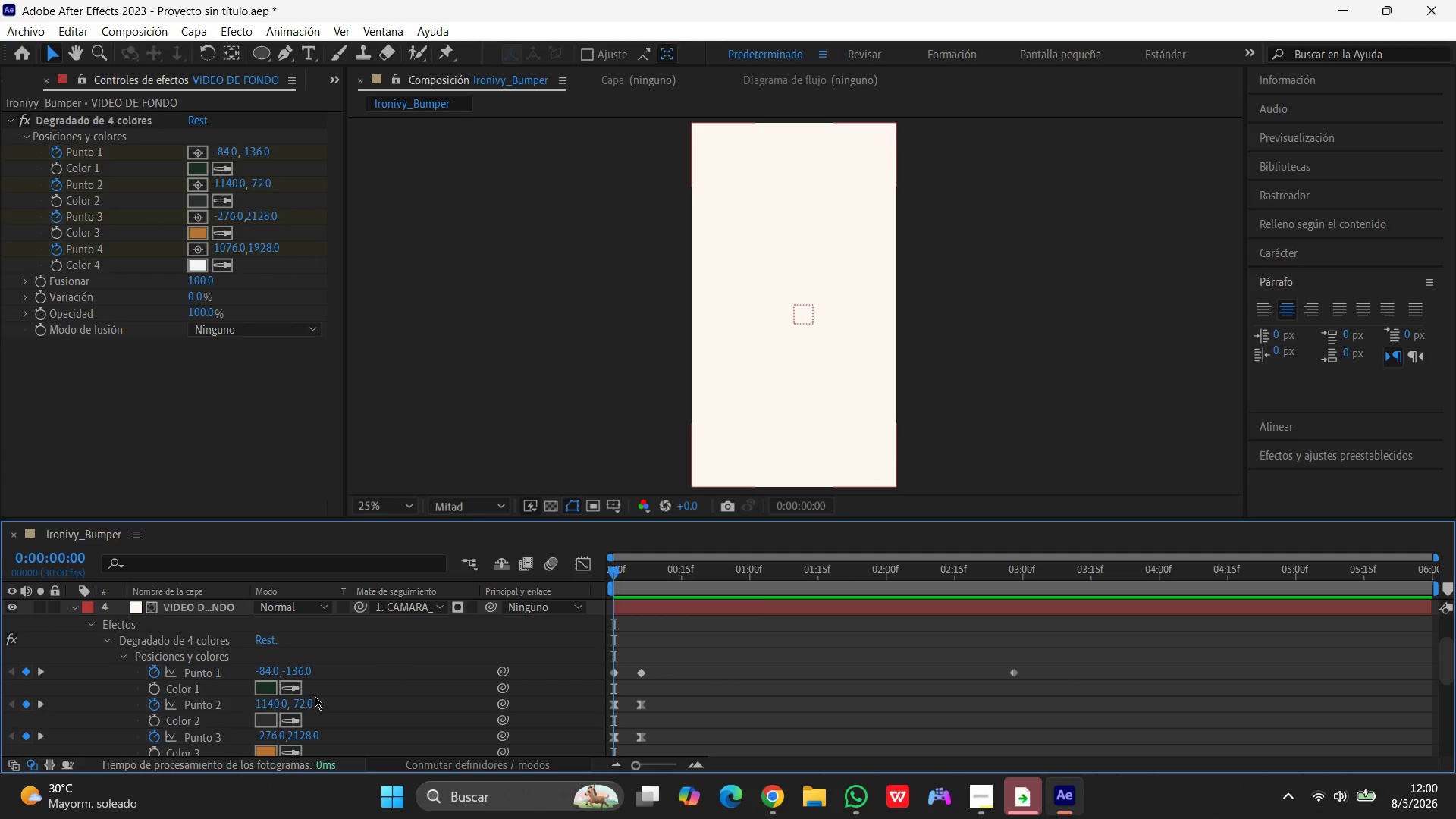 
wait(5.61)
 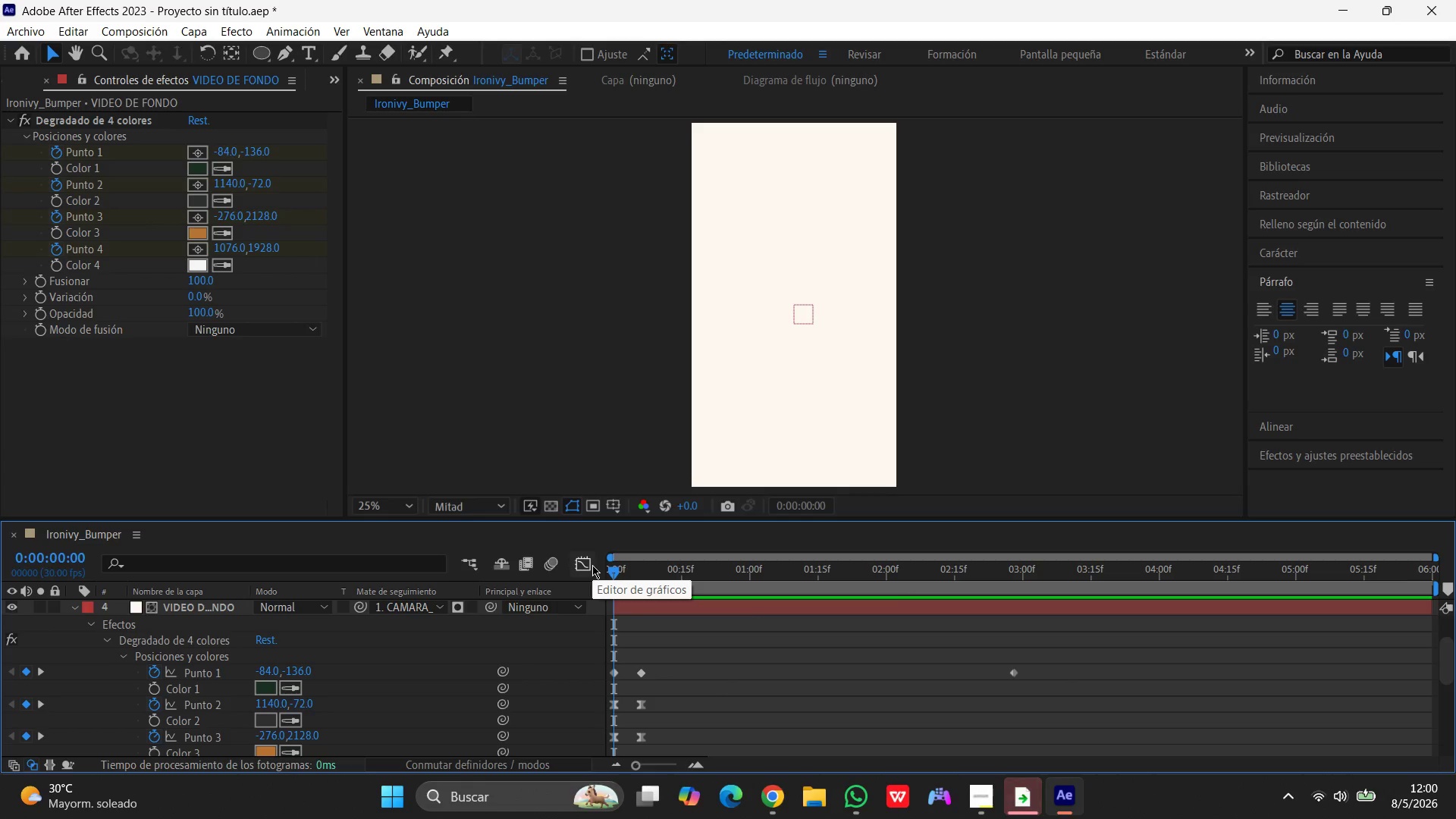 
left_click([271, 668])
 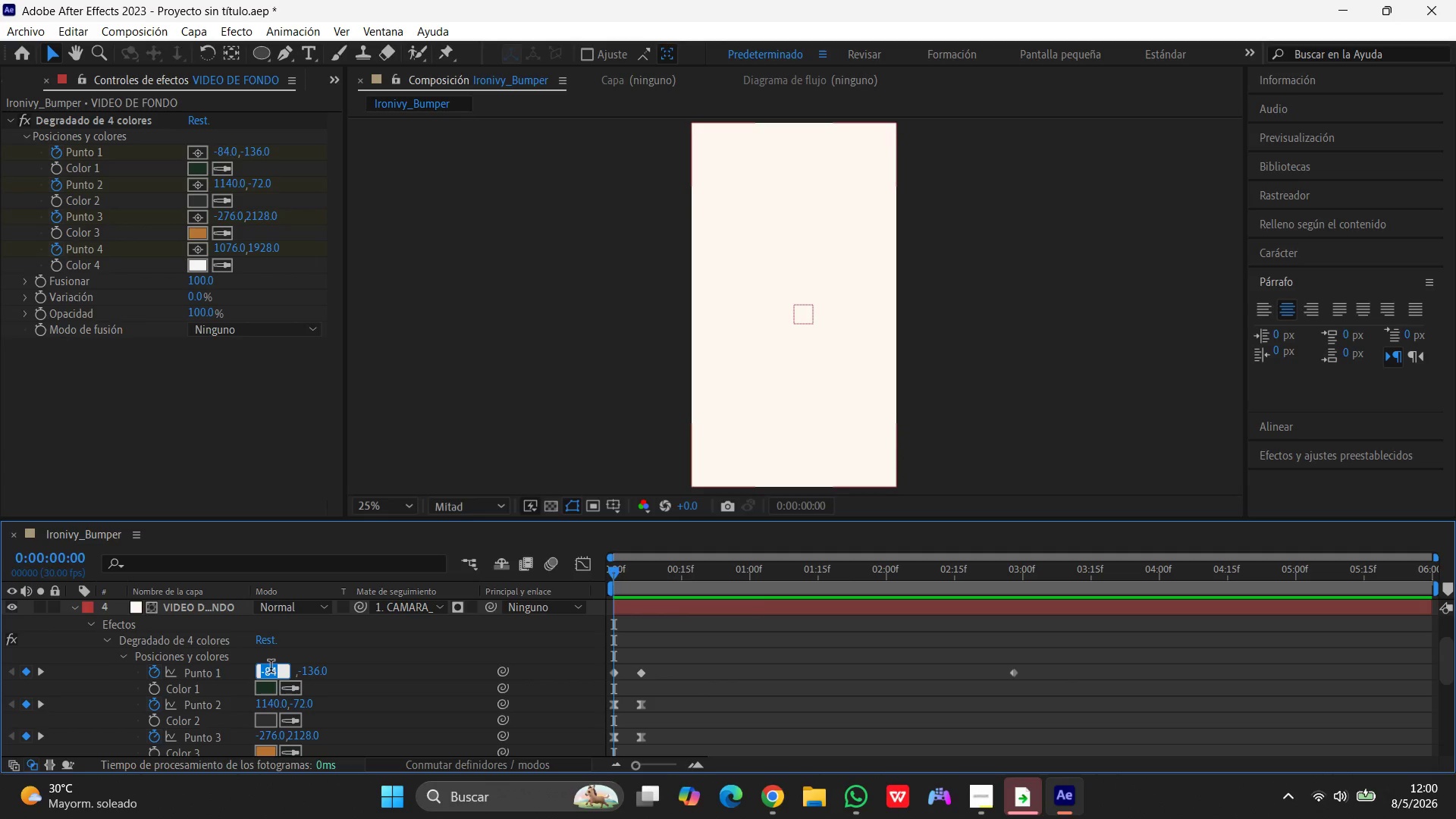 
key(Numpad5)
 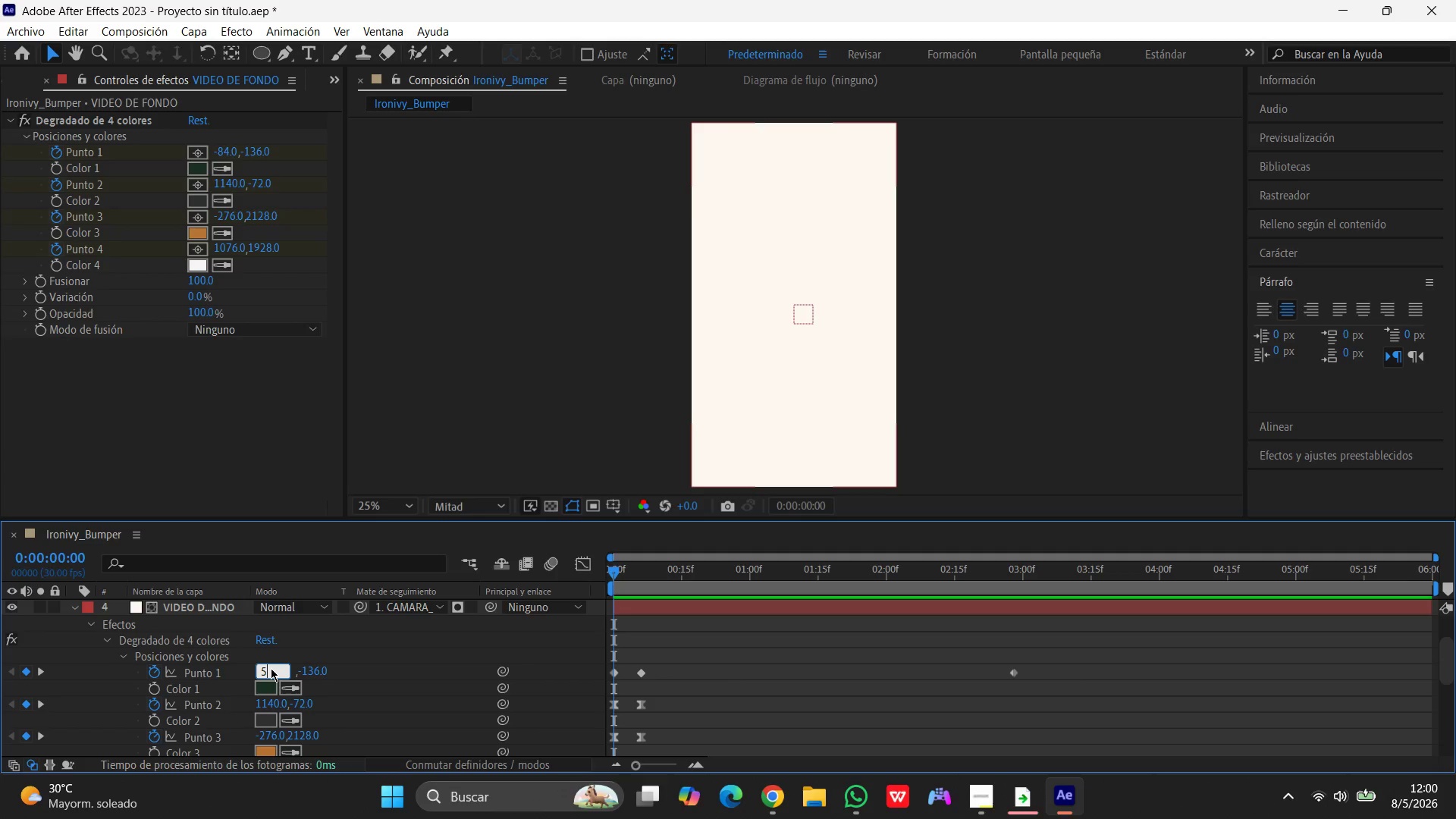 
key(Numpad4)
 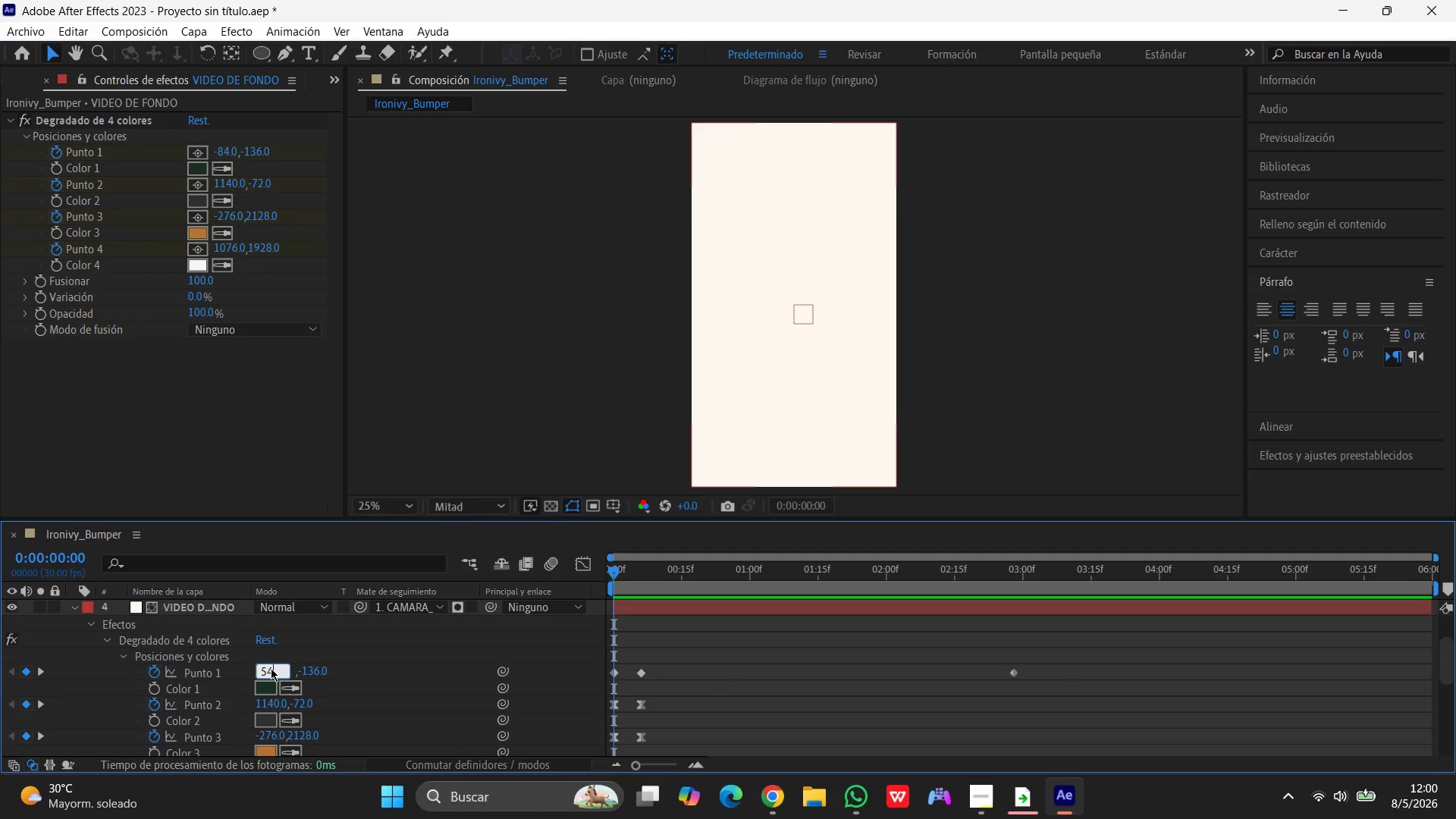 
key(Numpad0)
 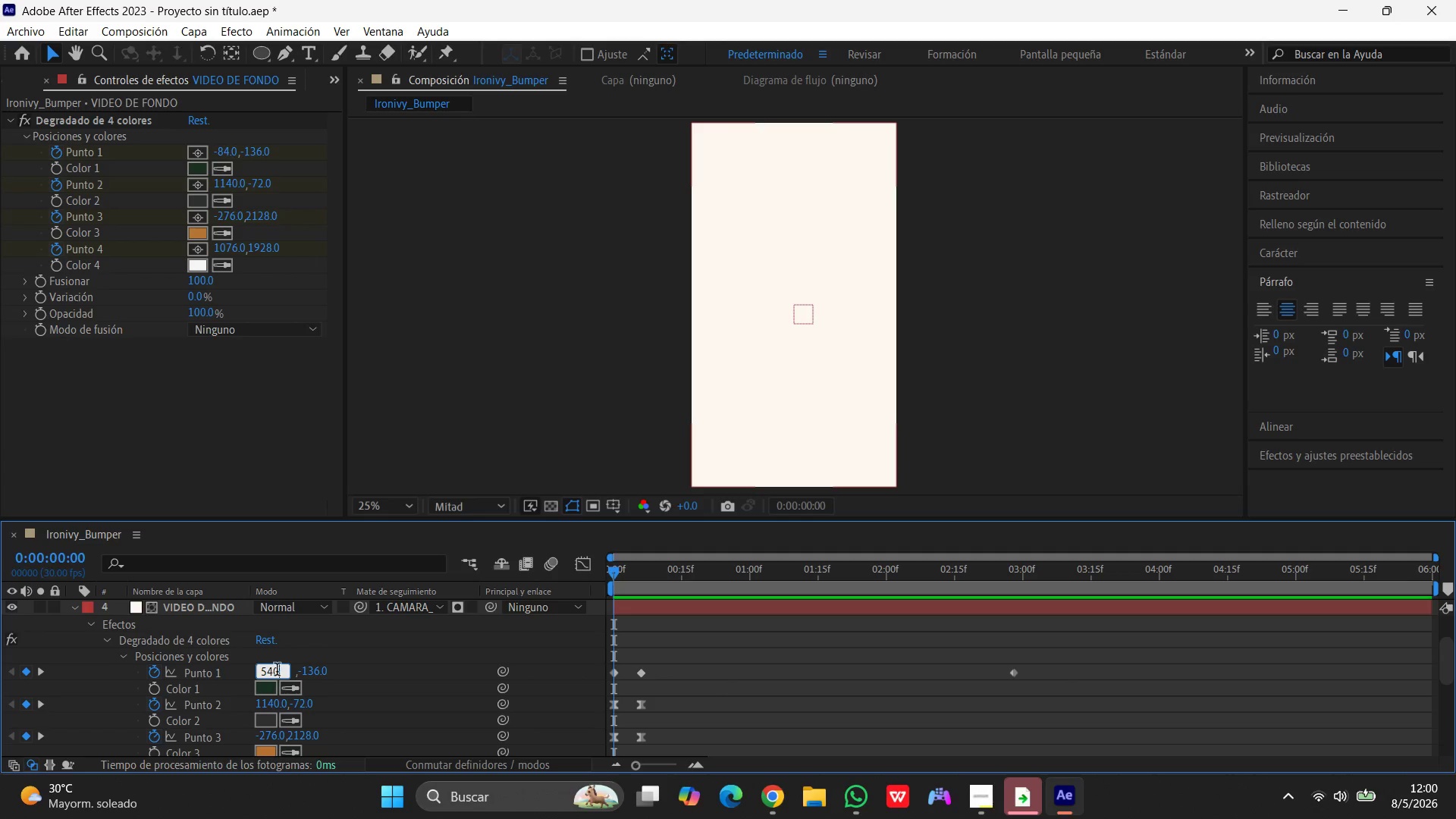 
left_click([316, 673])
 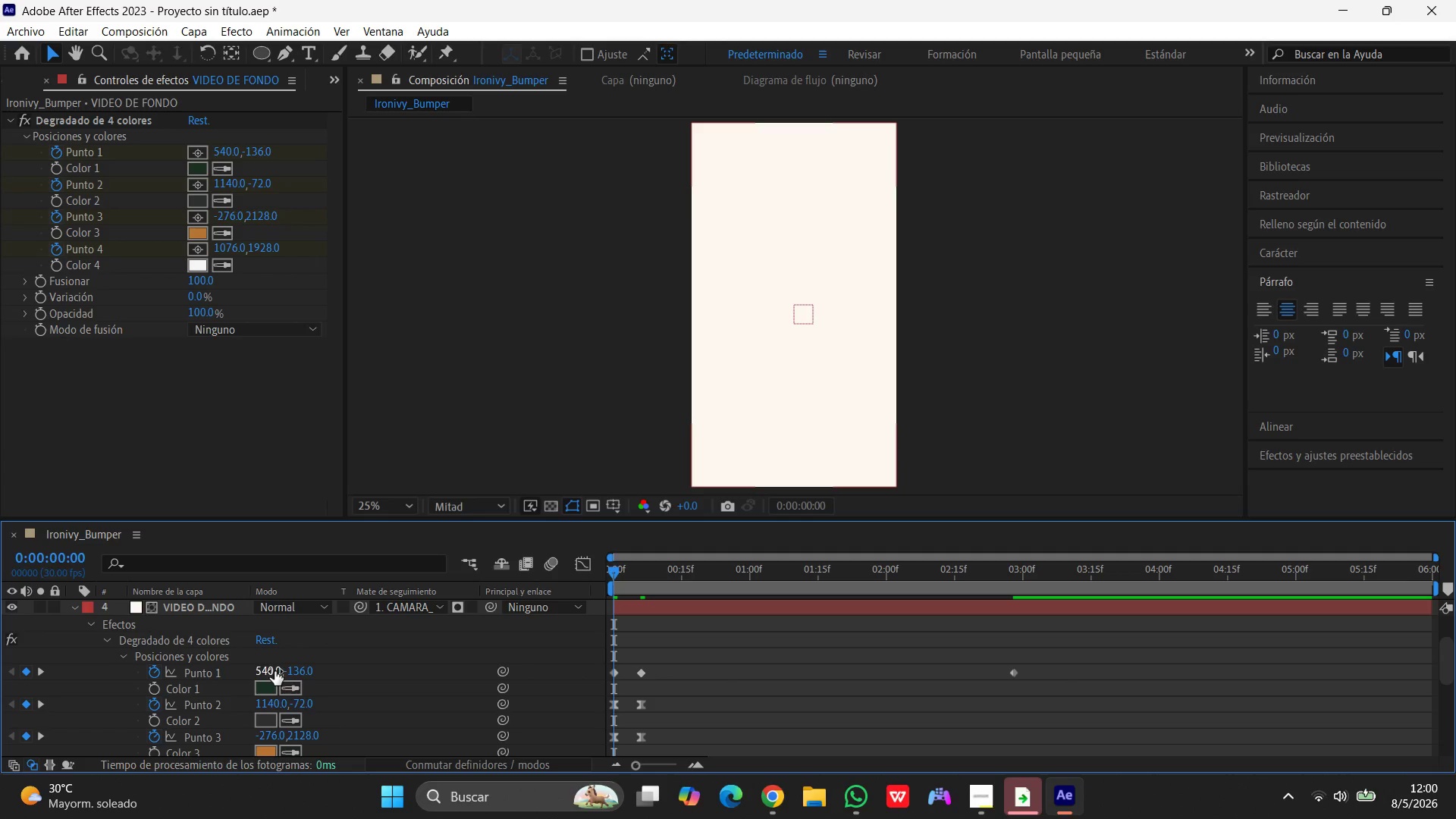 
left_click([303, 677])
 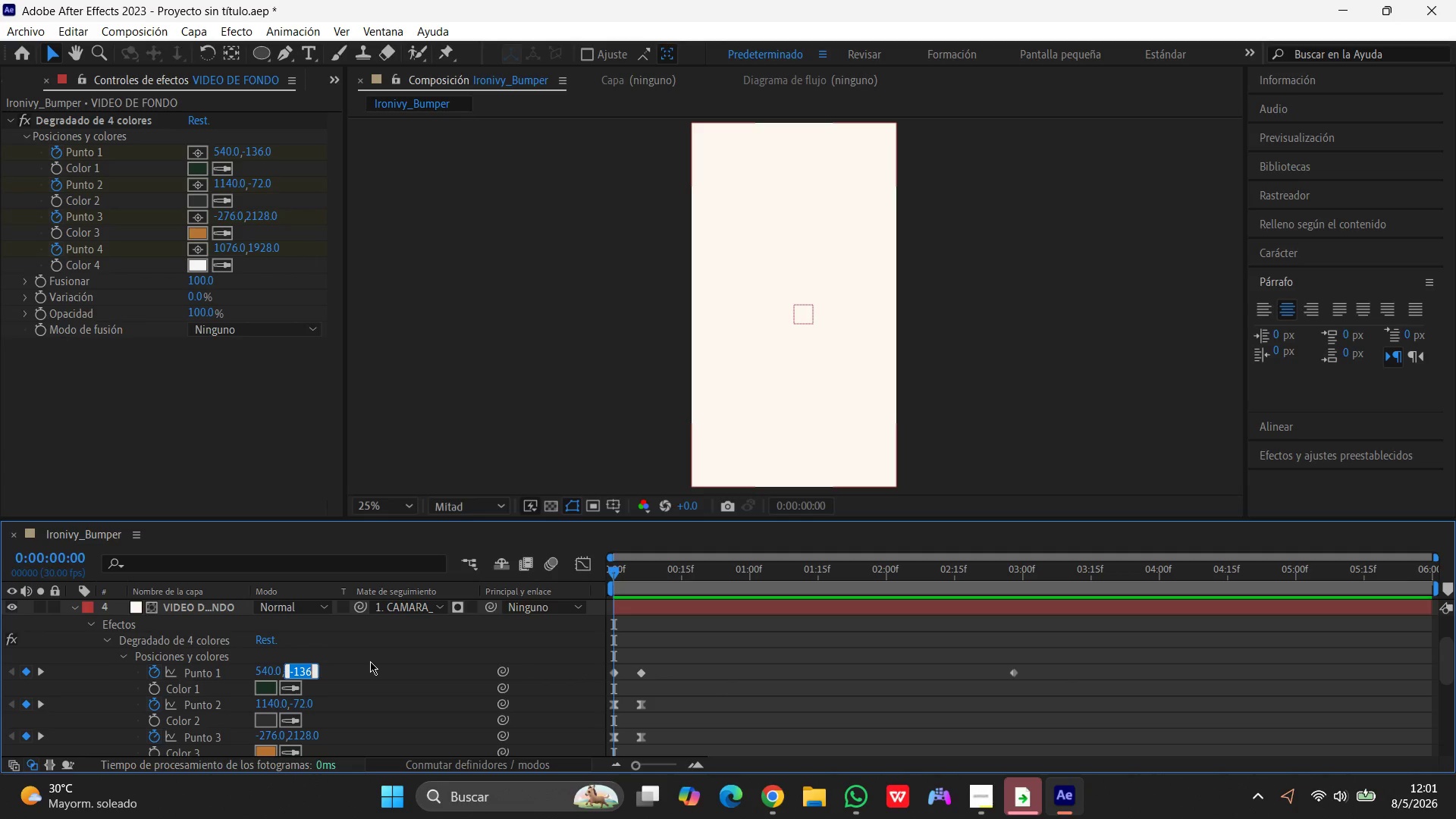 
wait(98.27)
 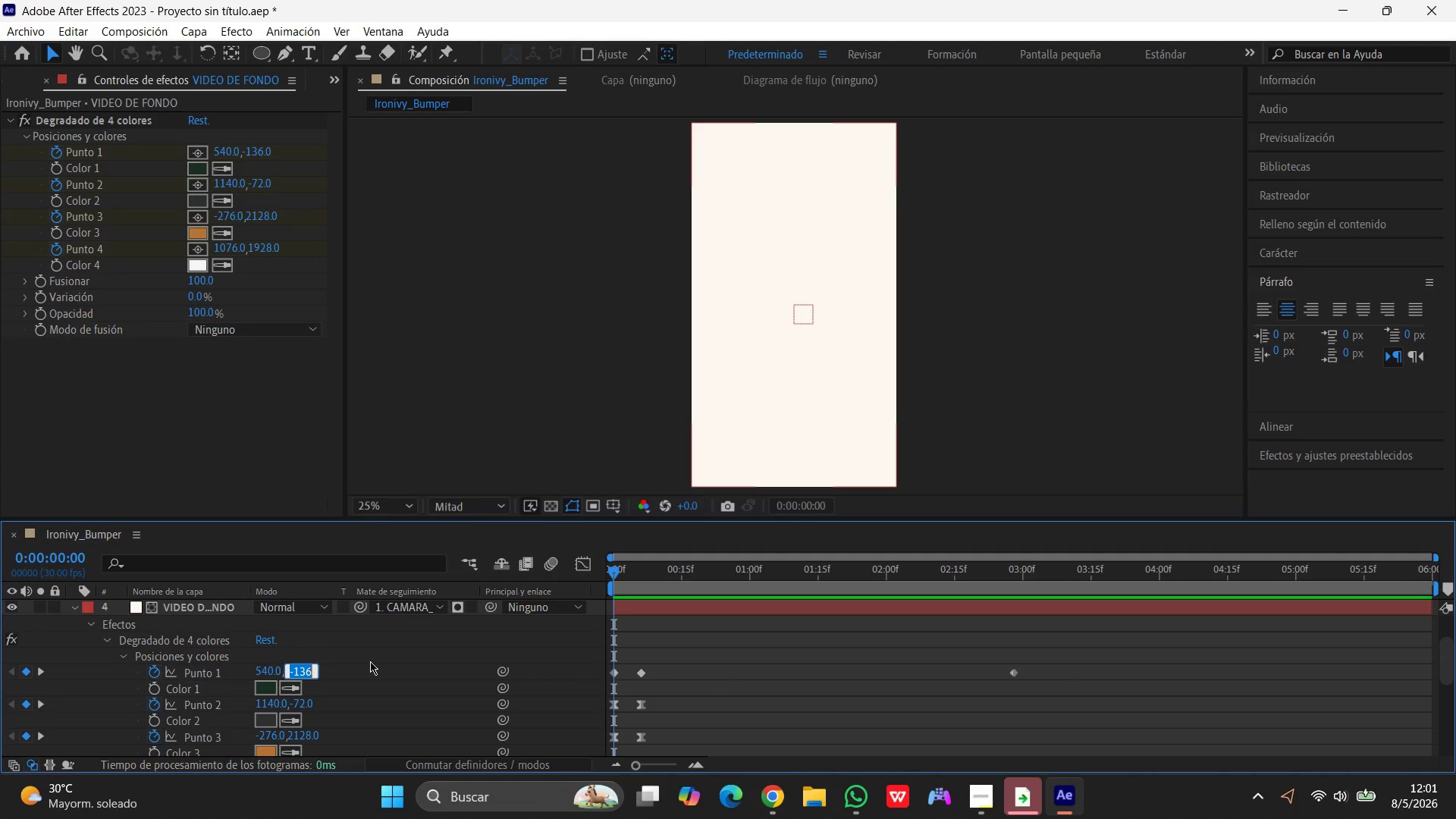 
key(Numpad4)
 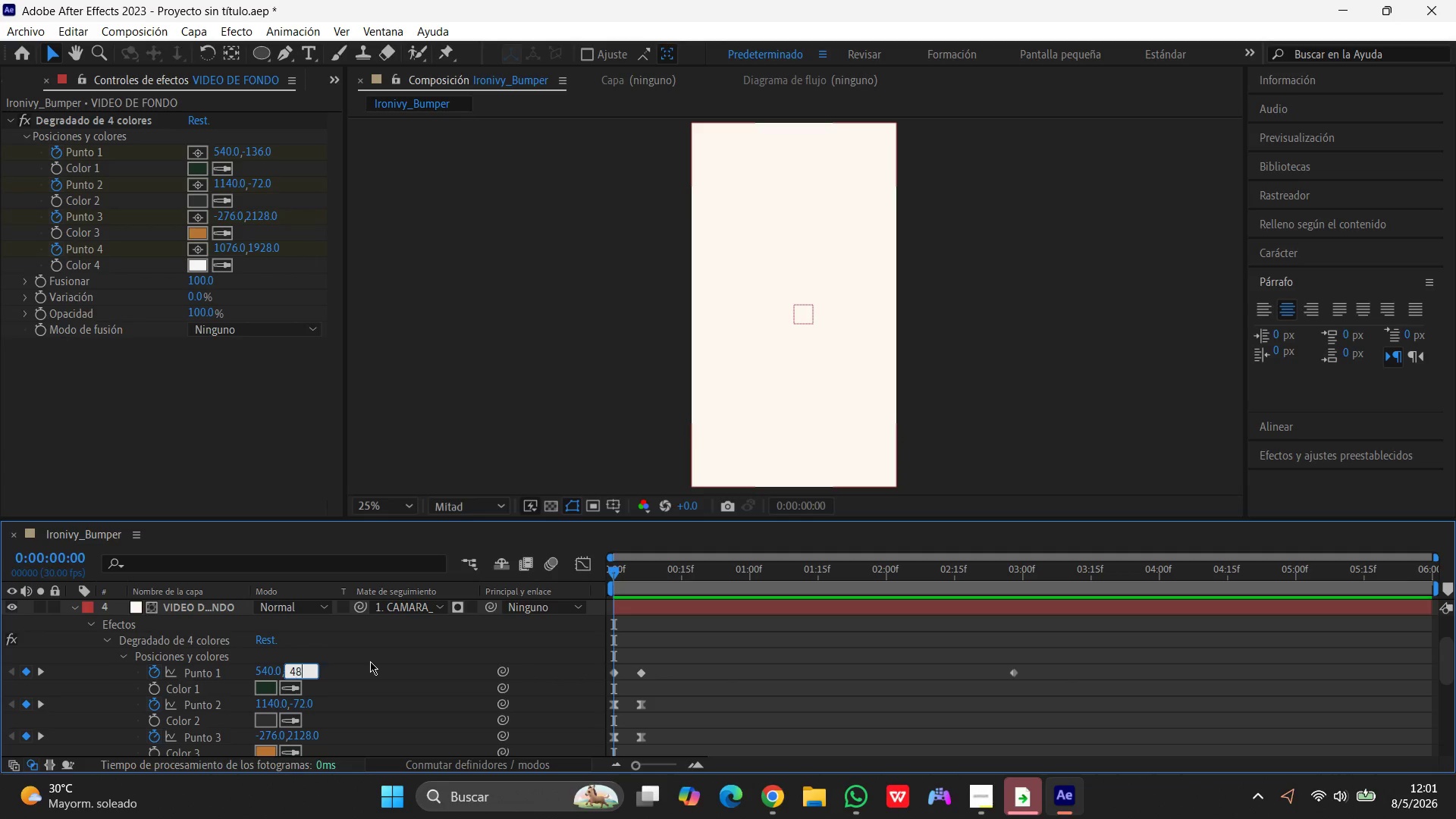 
key(Numpad8)
 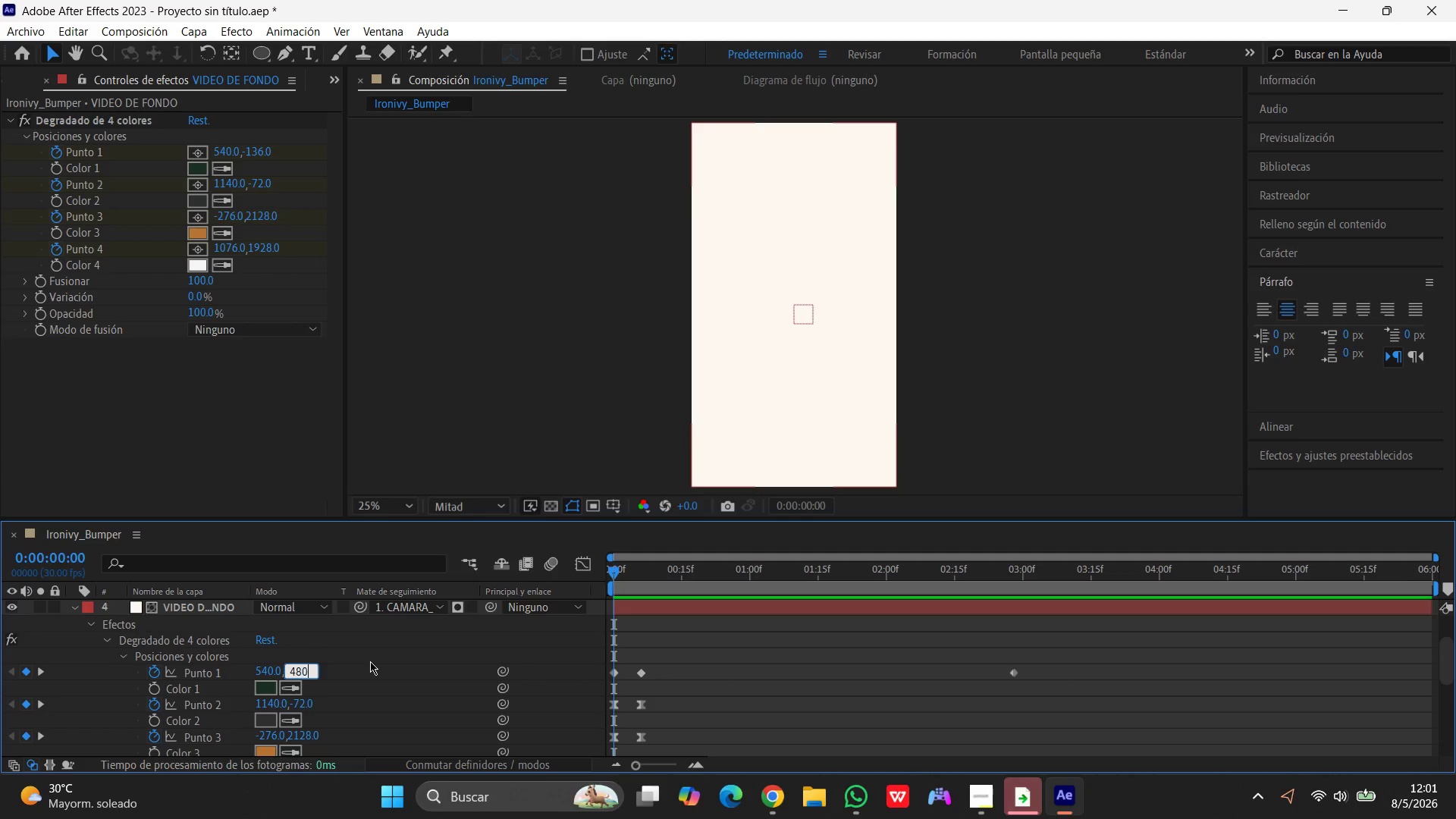 
key(Numpad0)
 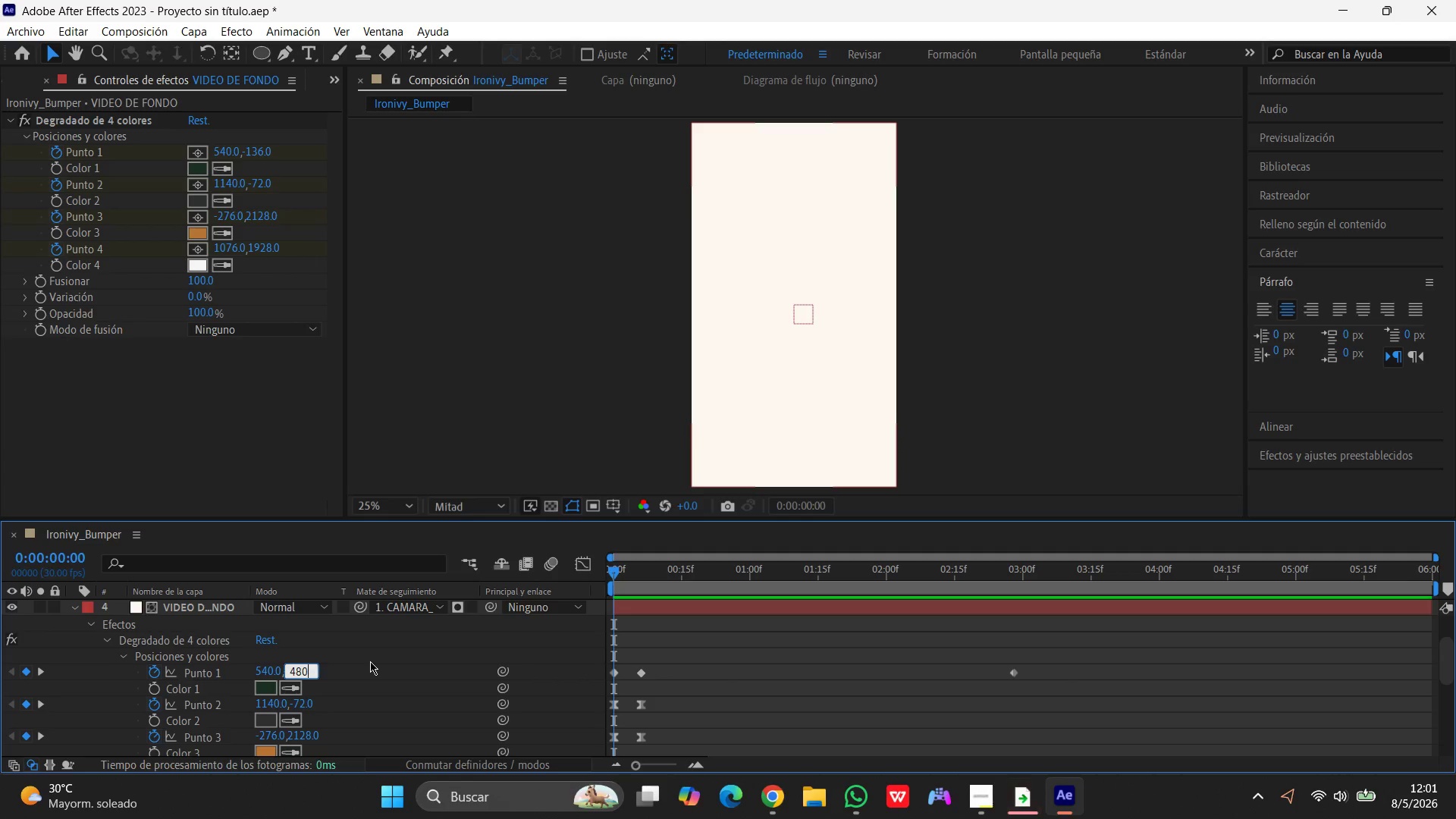 
key(Enter)
 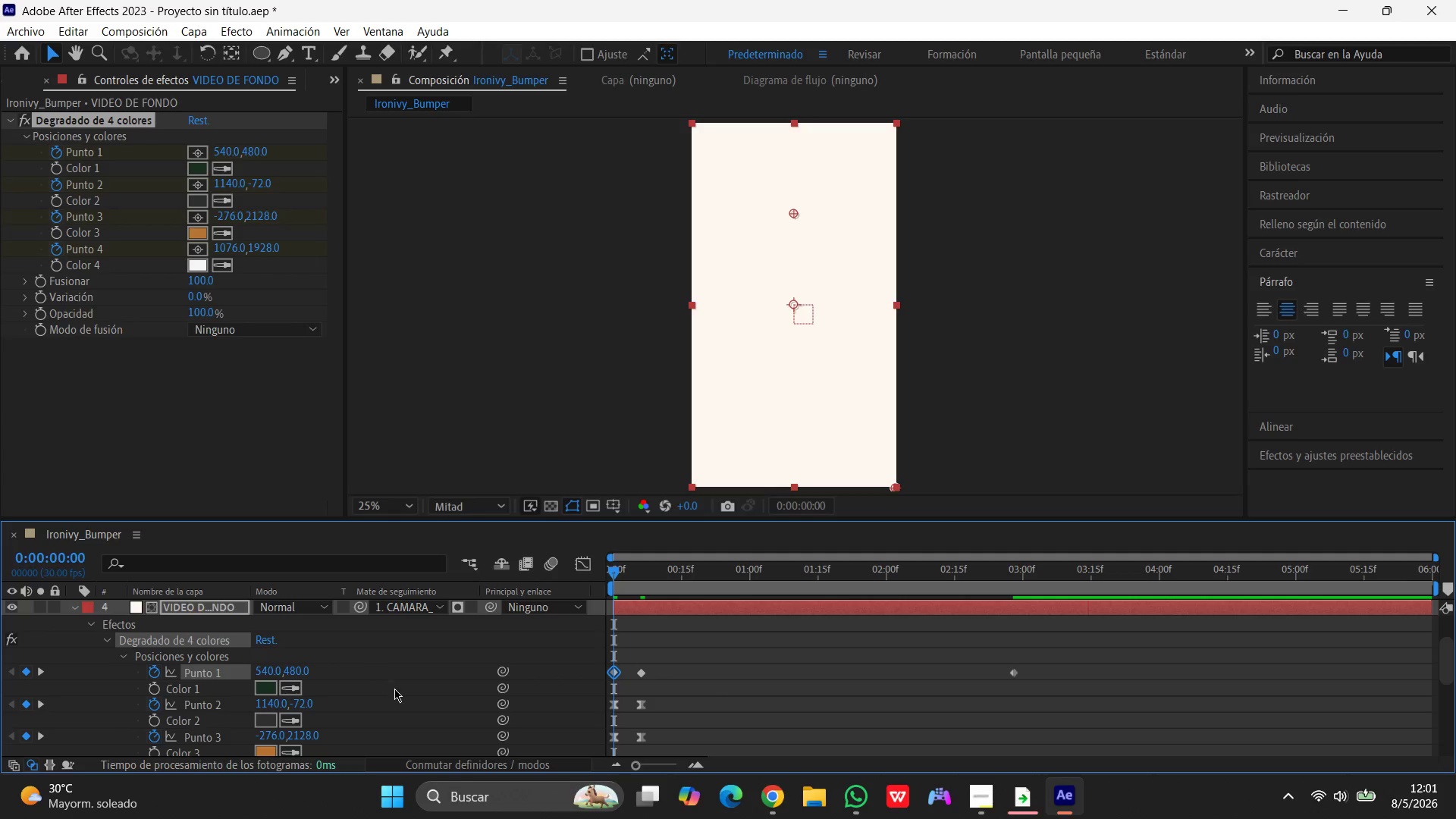 
left_click([262, 704])
 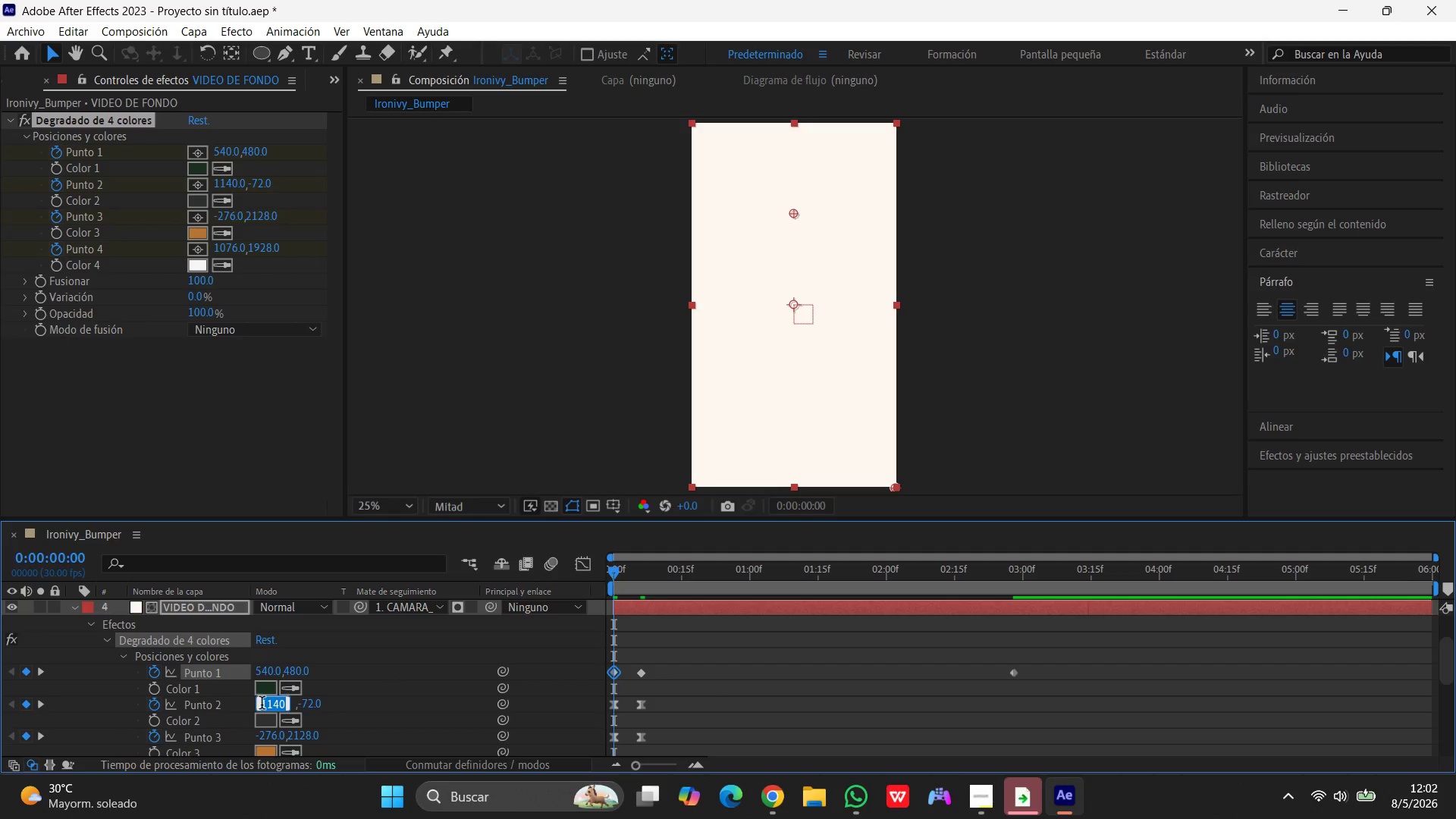 
key(Numpad5)
 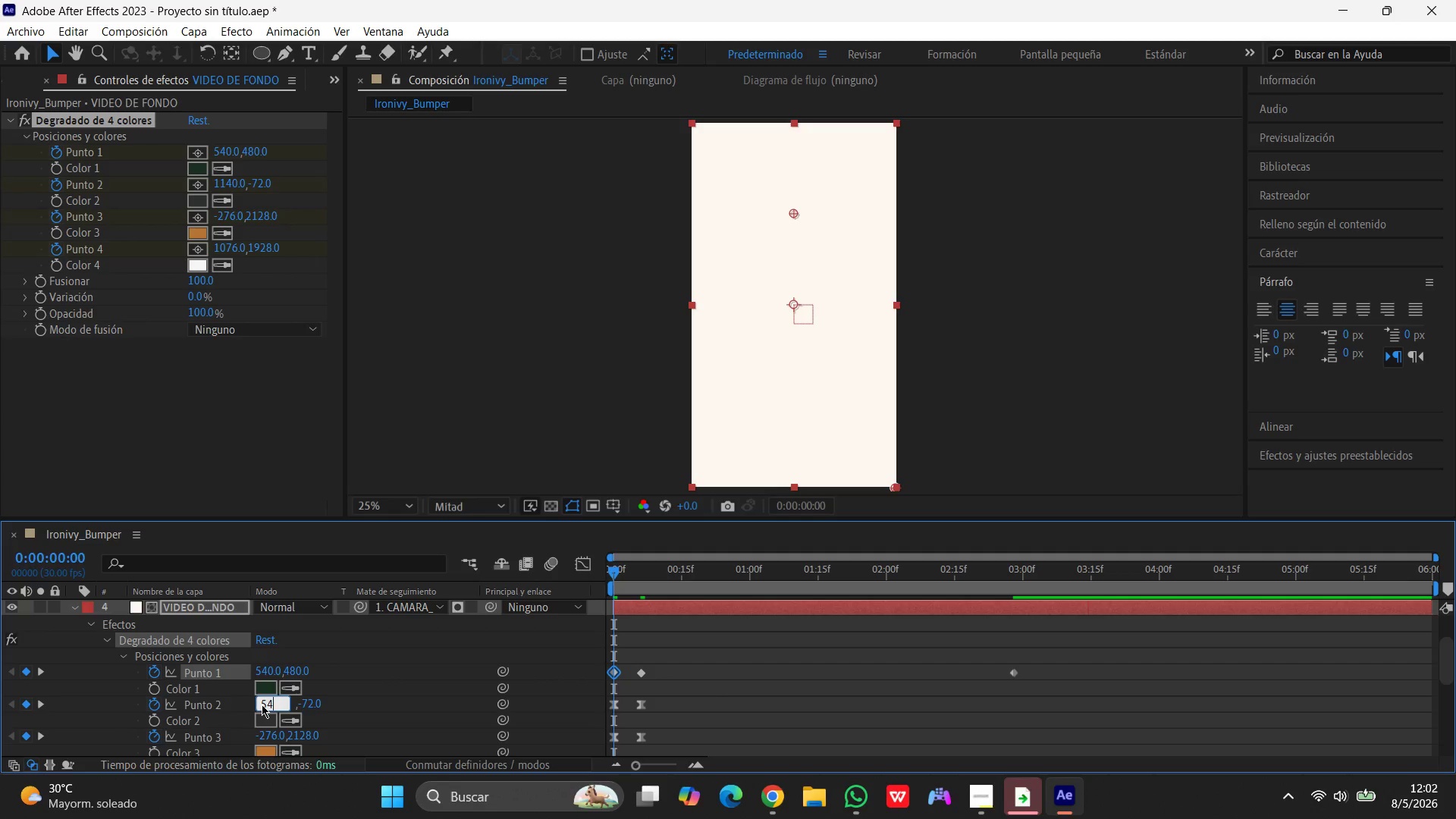 
key(Numpad4)
 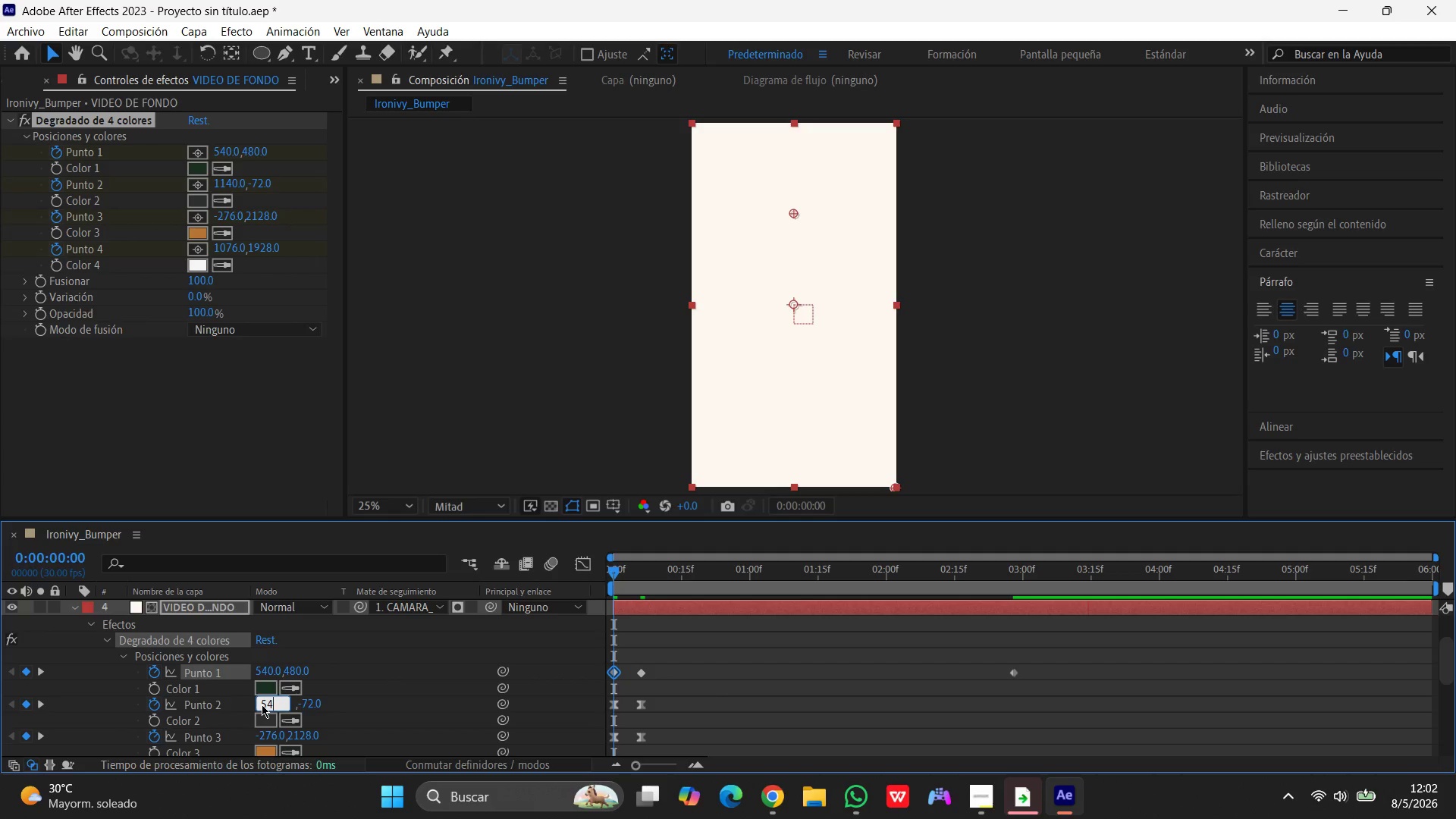 
key(Numpad0)
 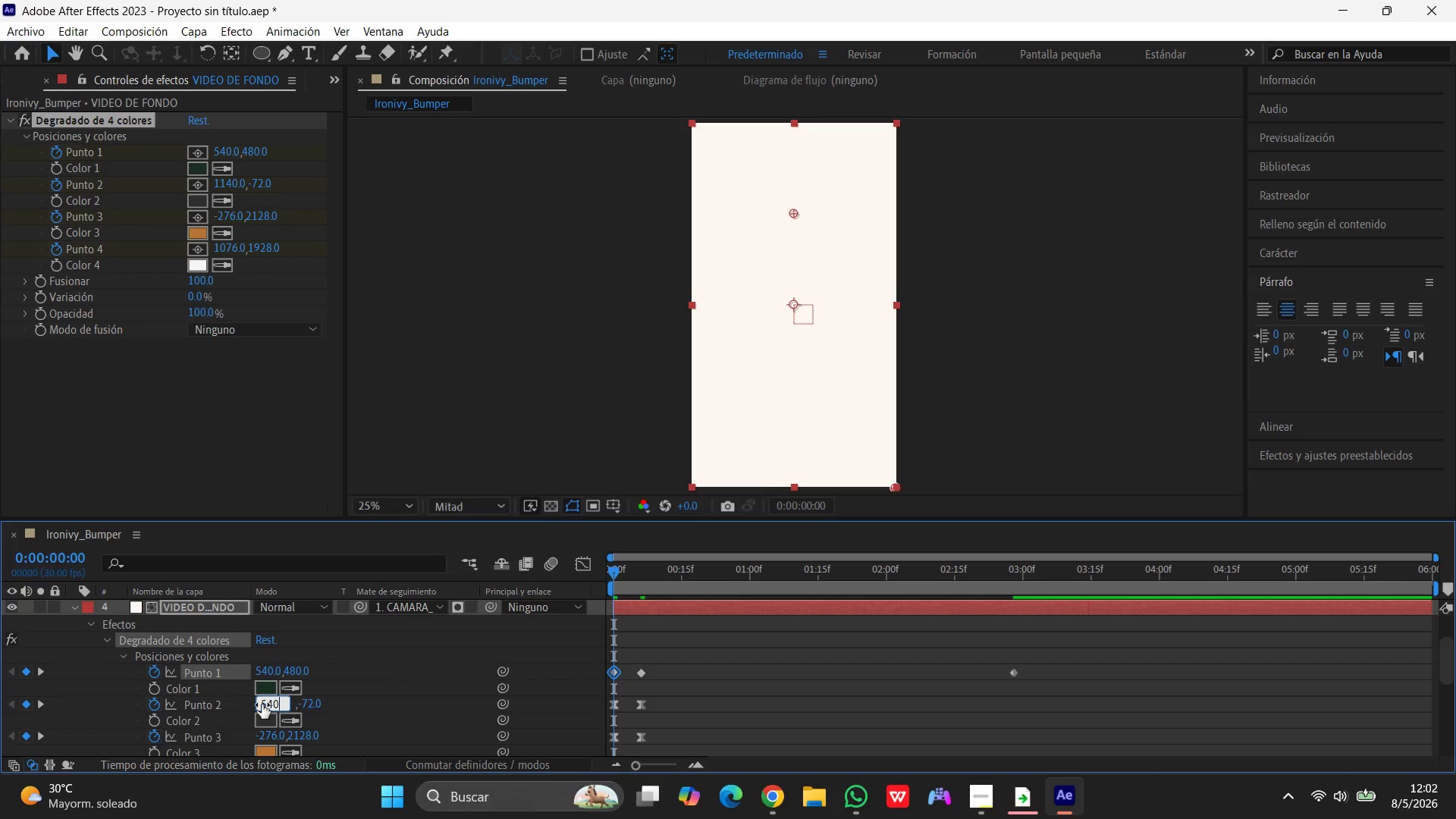 
key(Enter)
 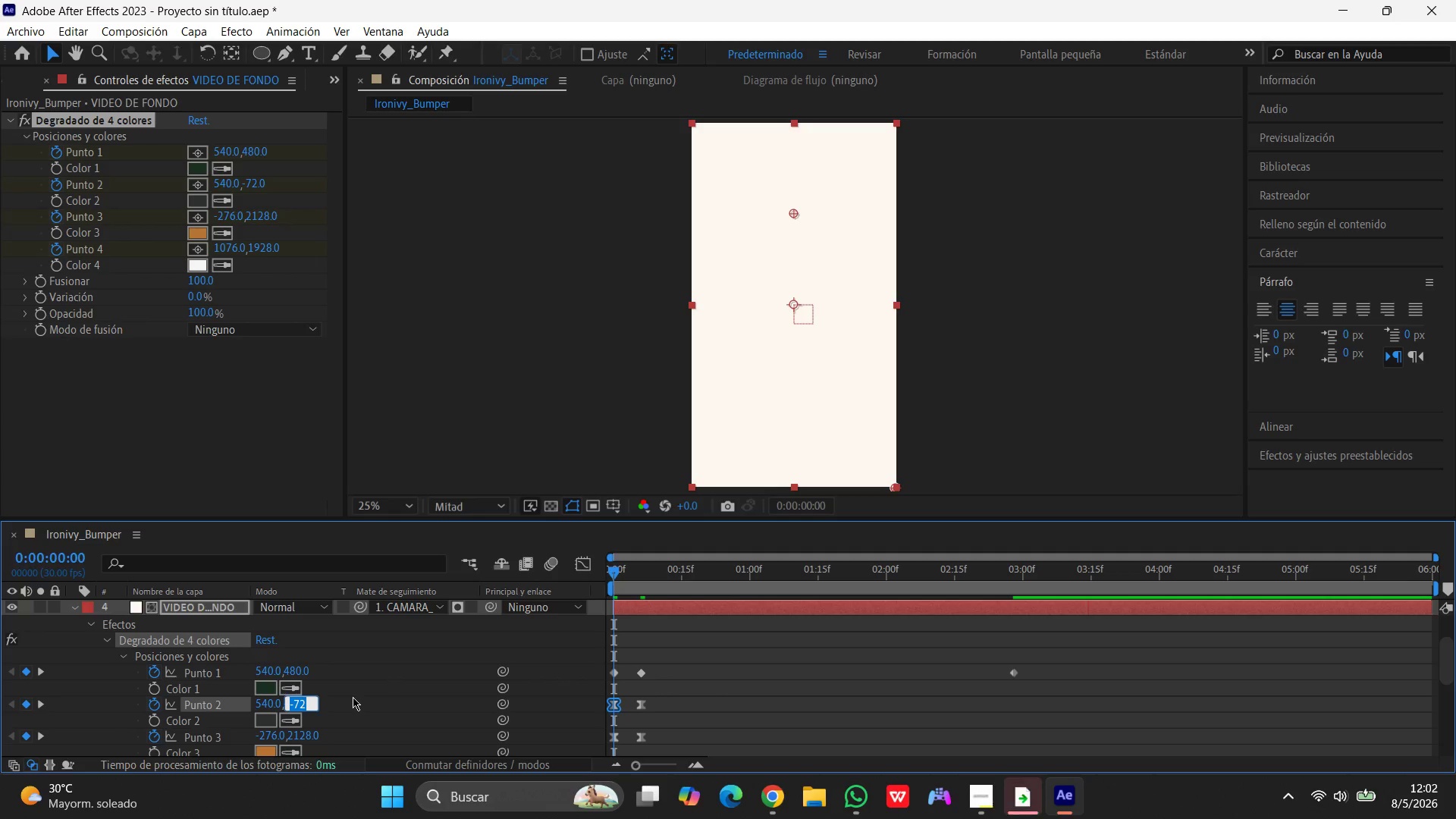 
key(Numpad1)
 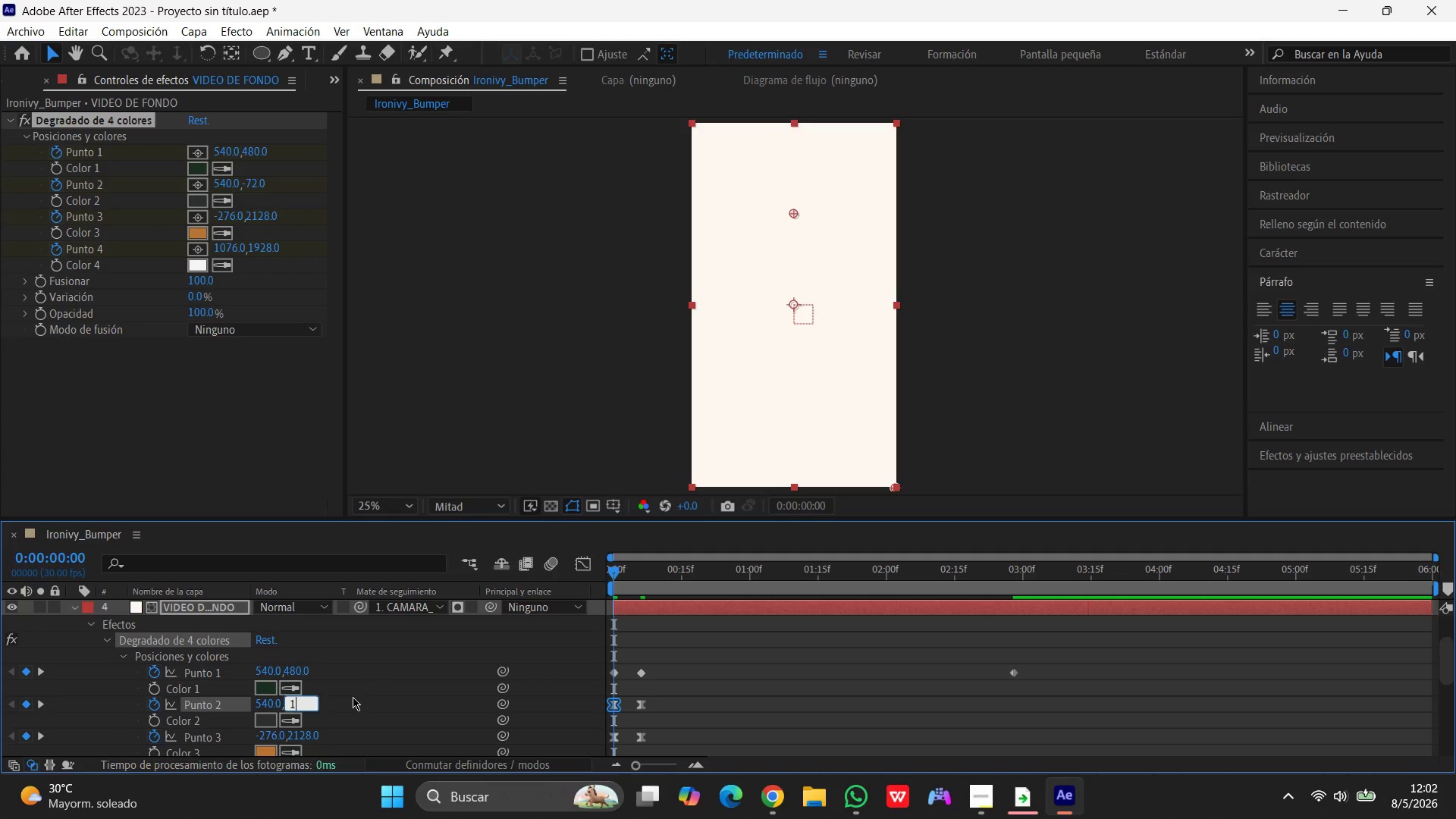 
key(Numpad4)
 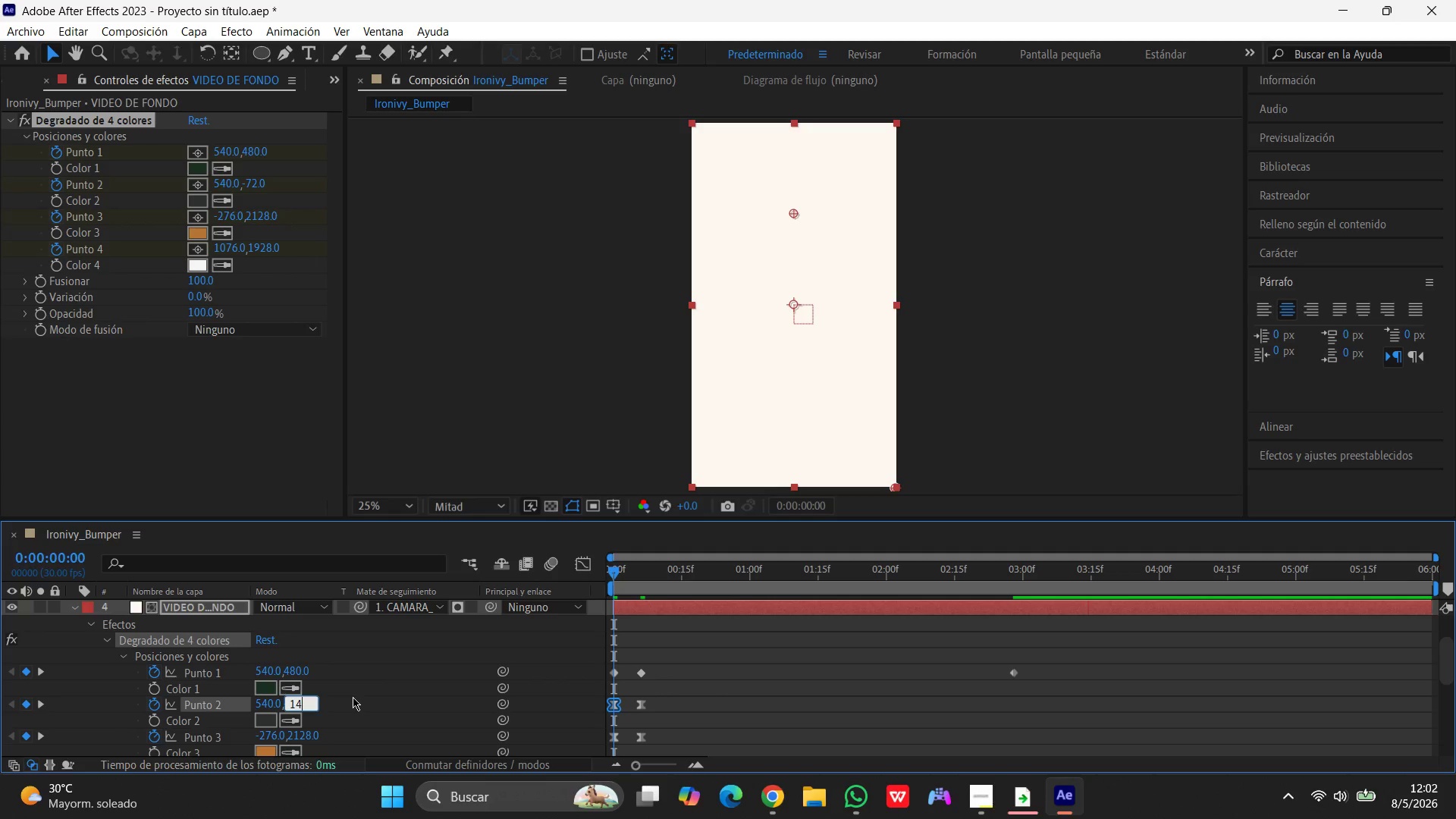 
key(Numpad4)
 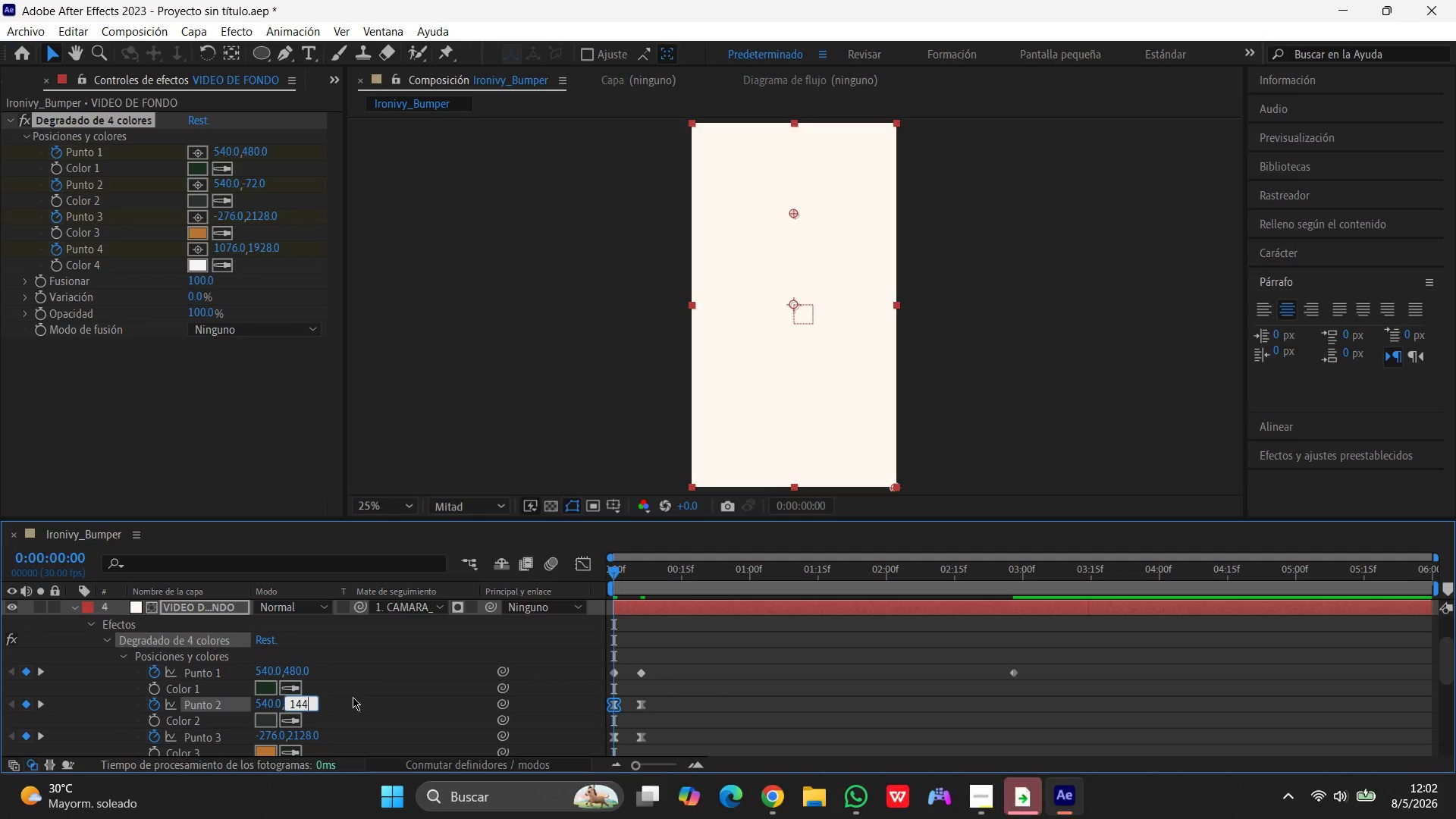 
key(Numpad0)
 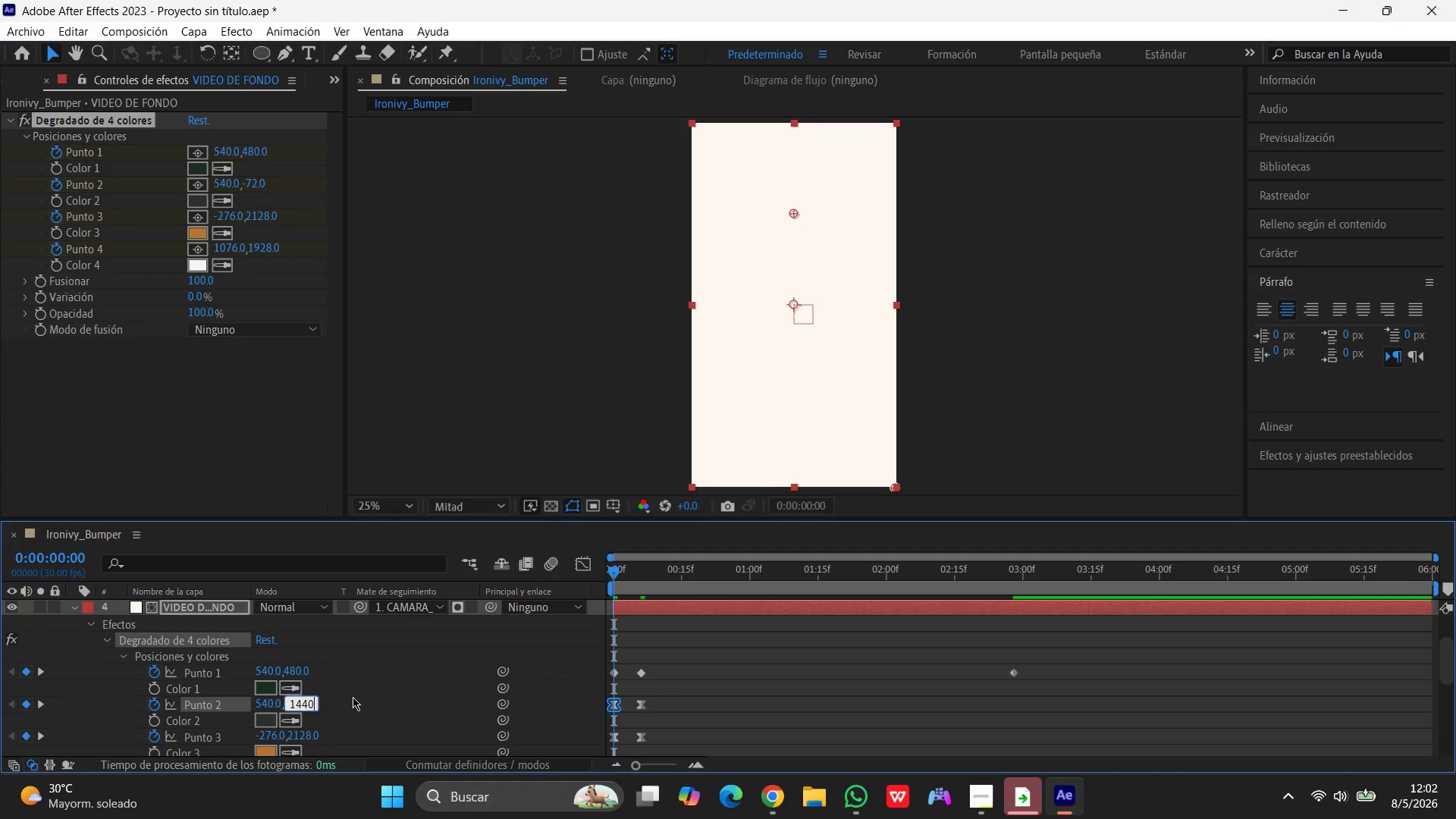 
key(Enter)
 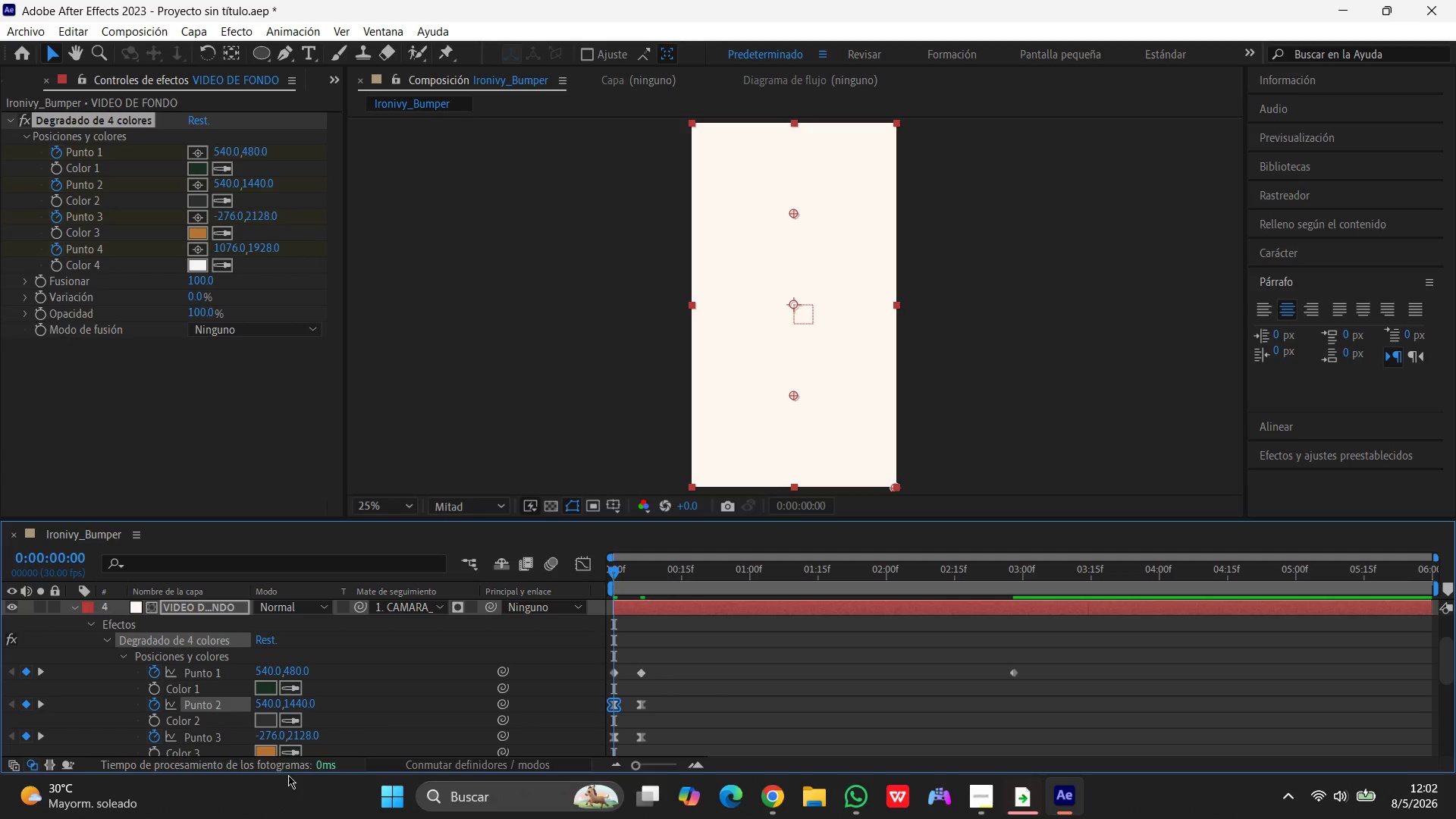 
left_click([262, 733])
 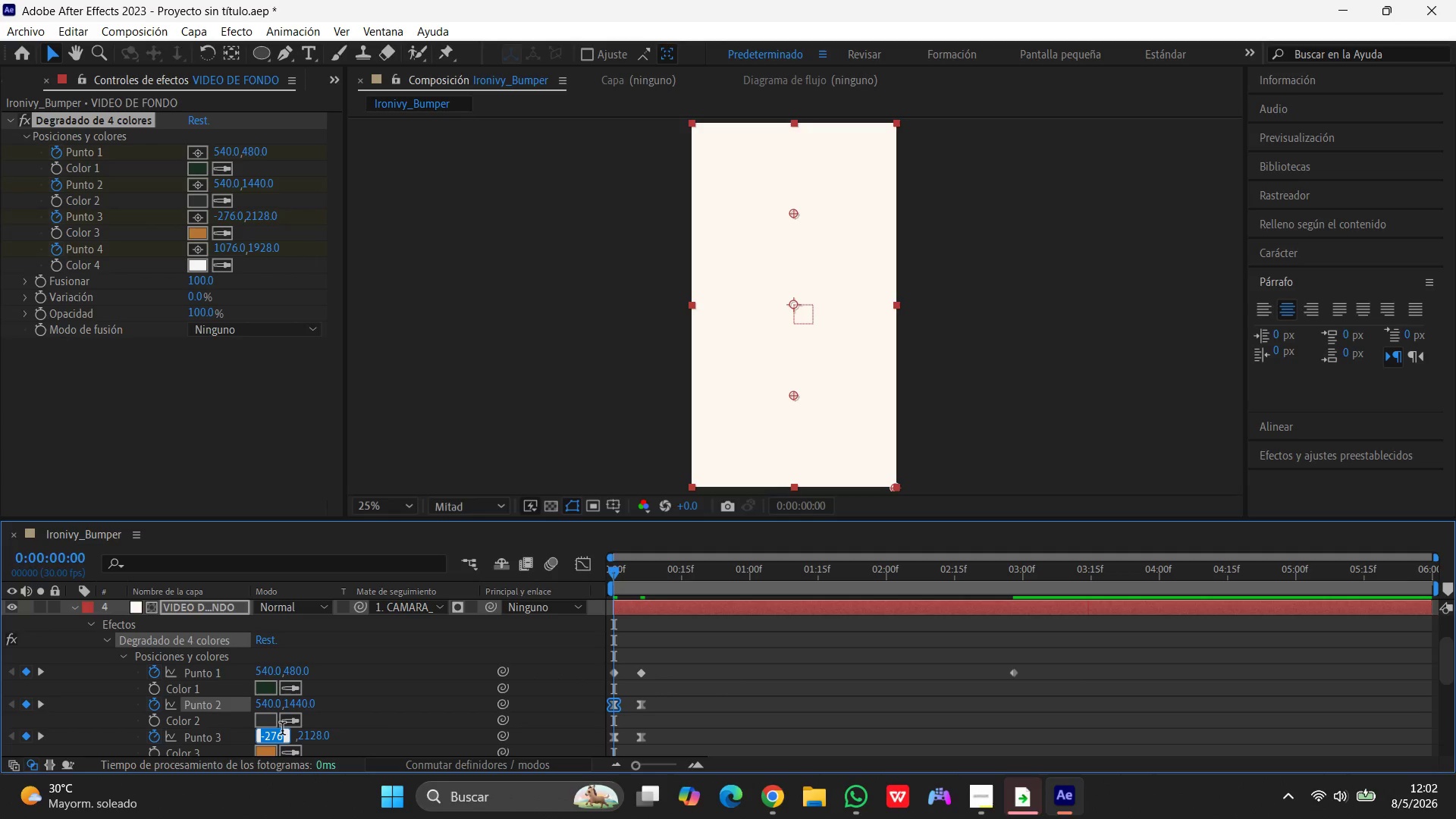 
key(Numpad0)
 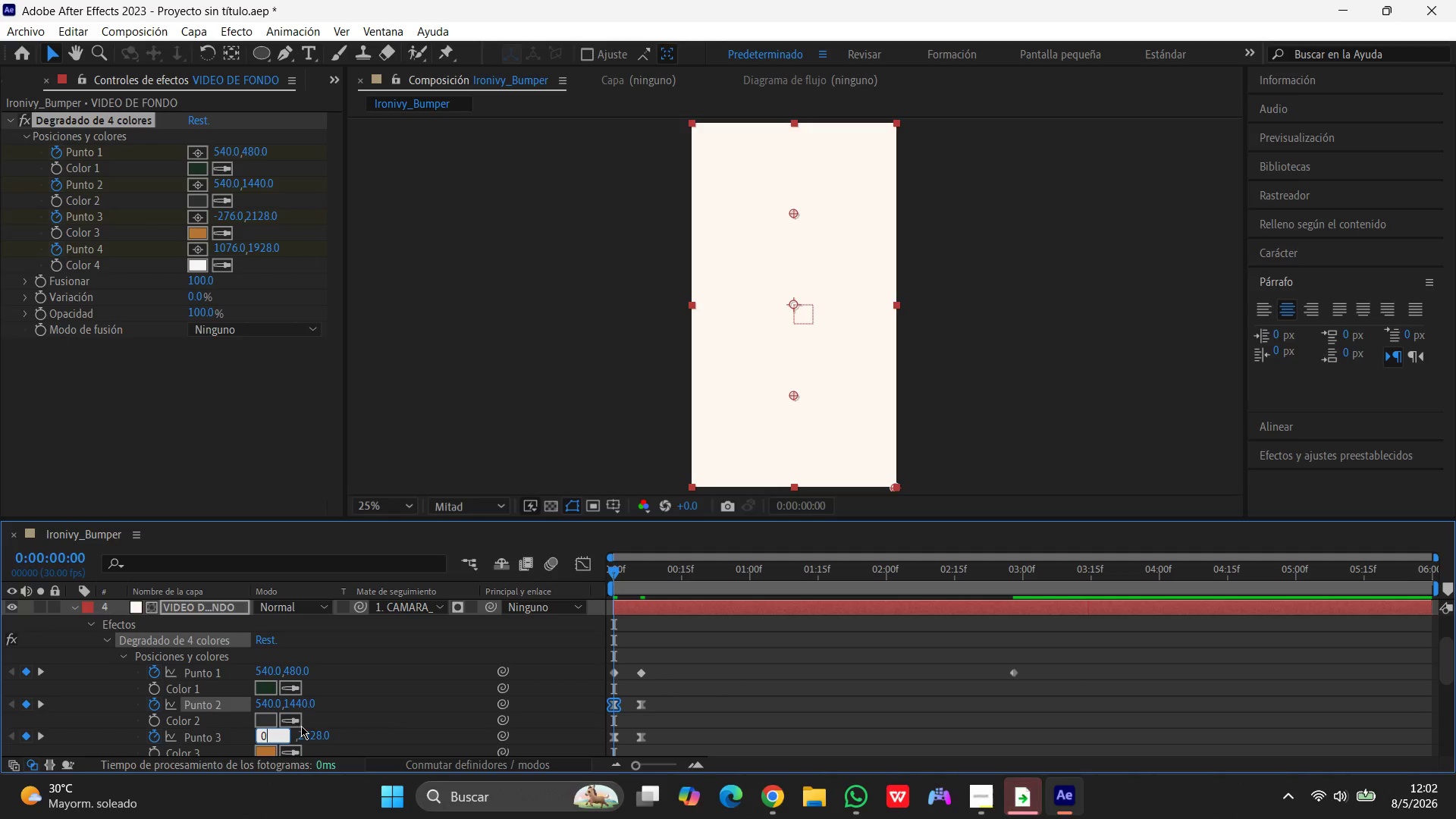 
left_click([303, 732])
 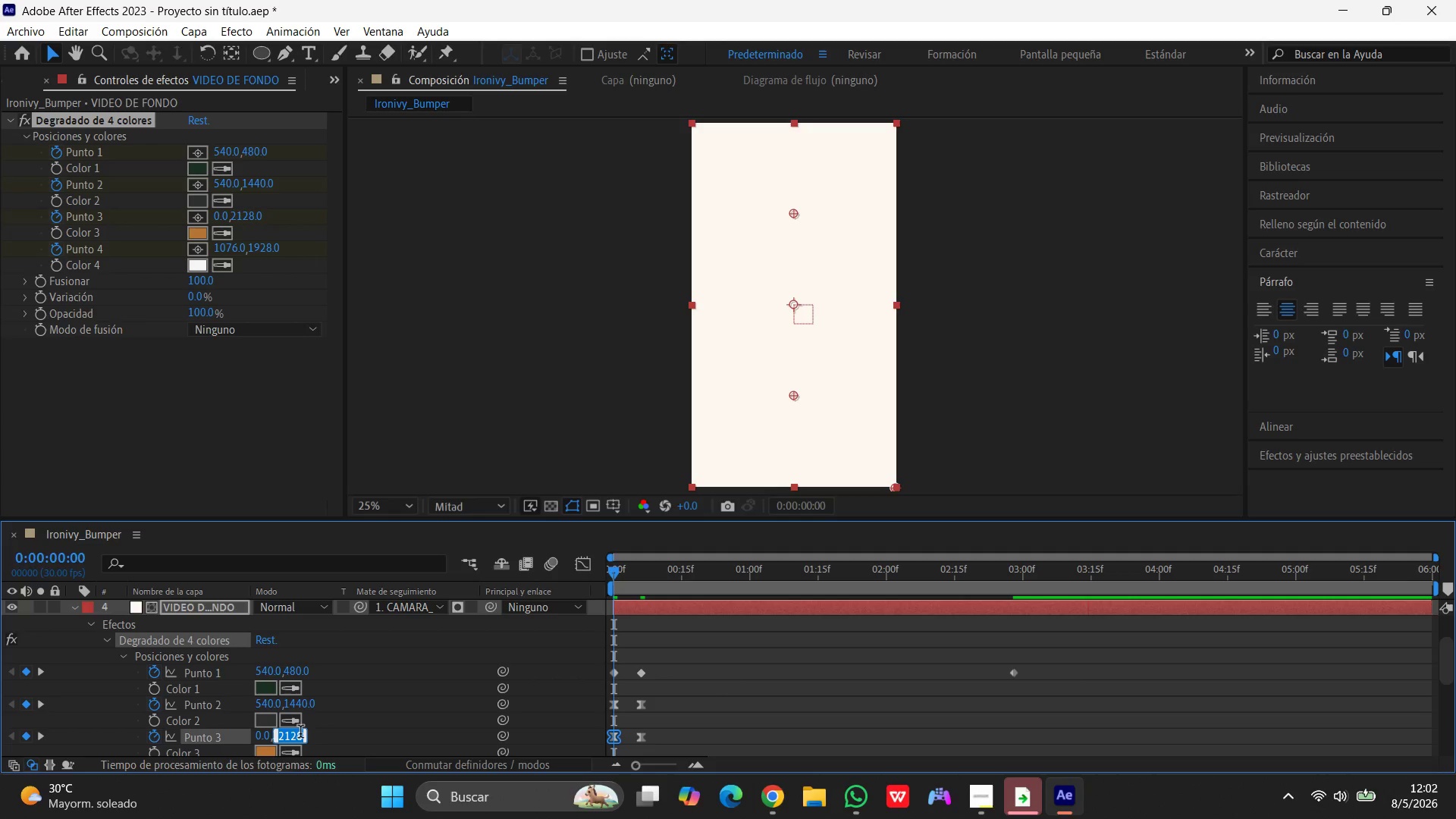 
key(Numpad9)
 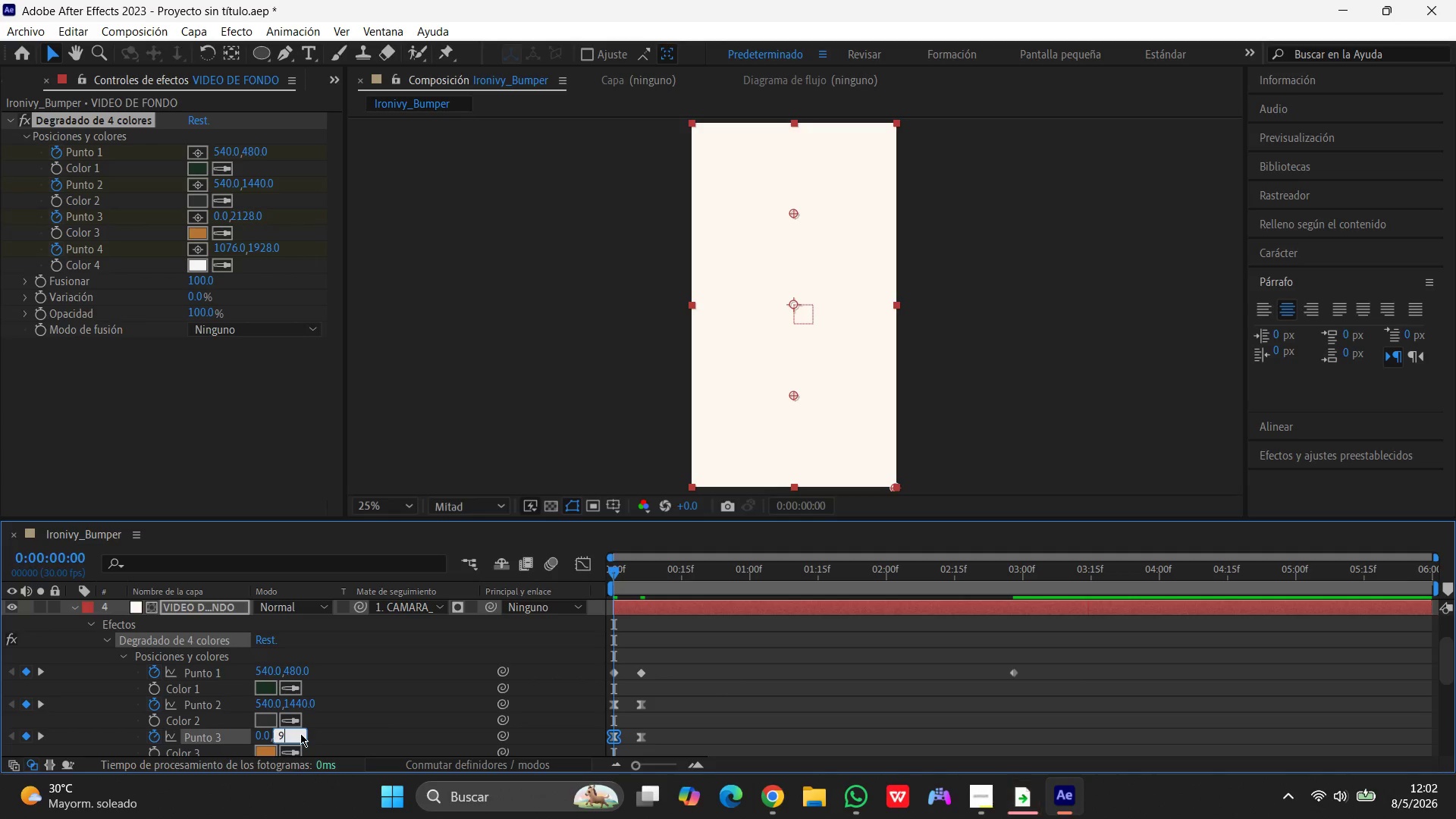 
key(Numpad6)
 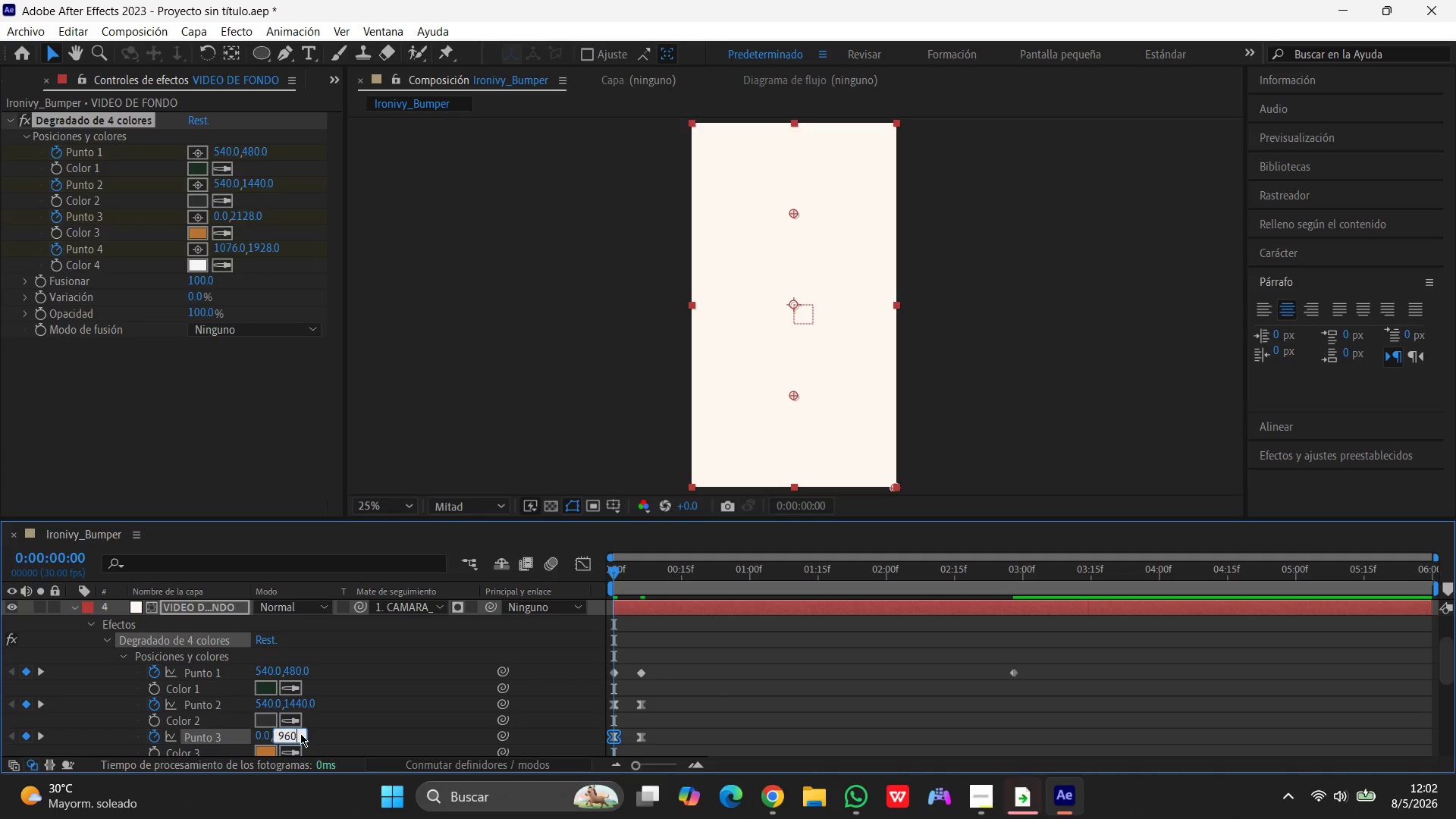 
key(Numpad0)
 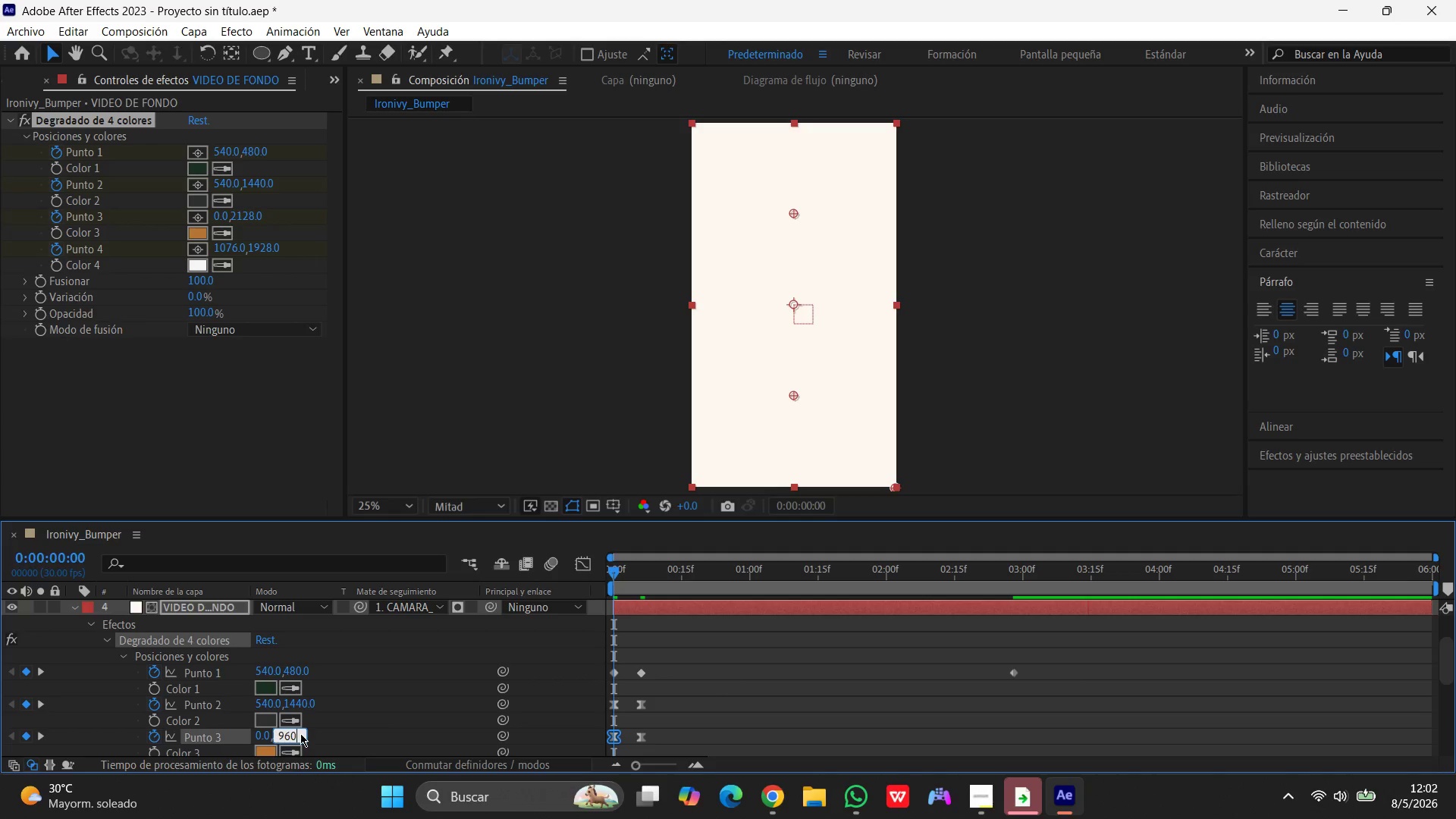 
key(Enter)
 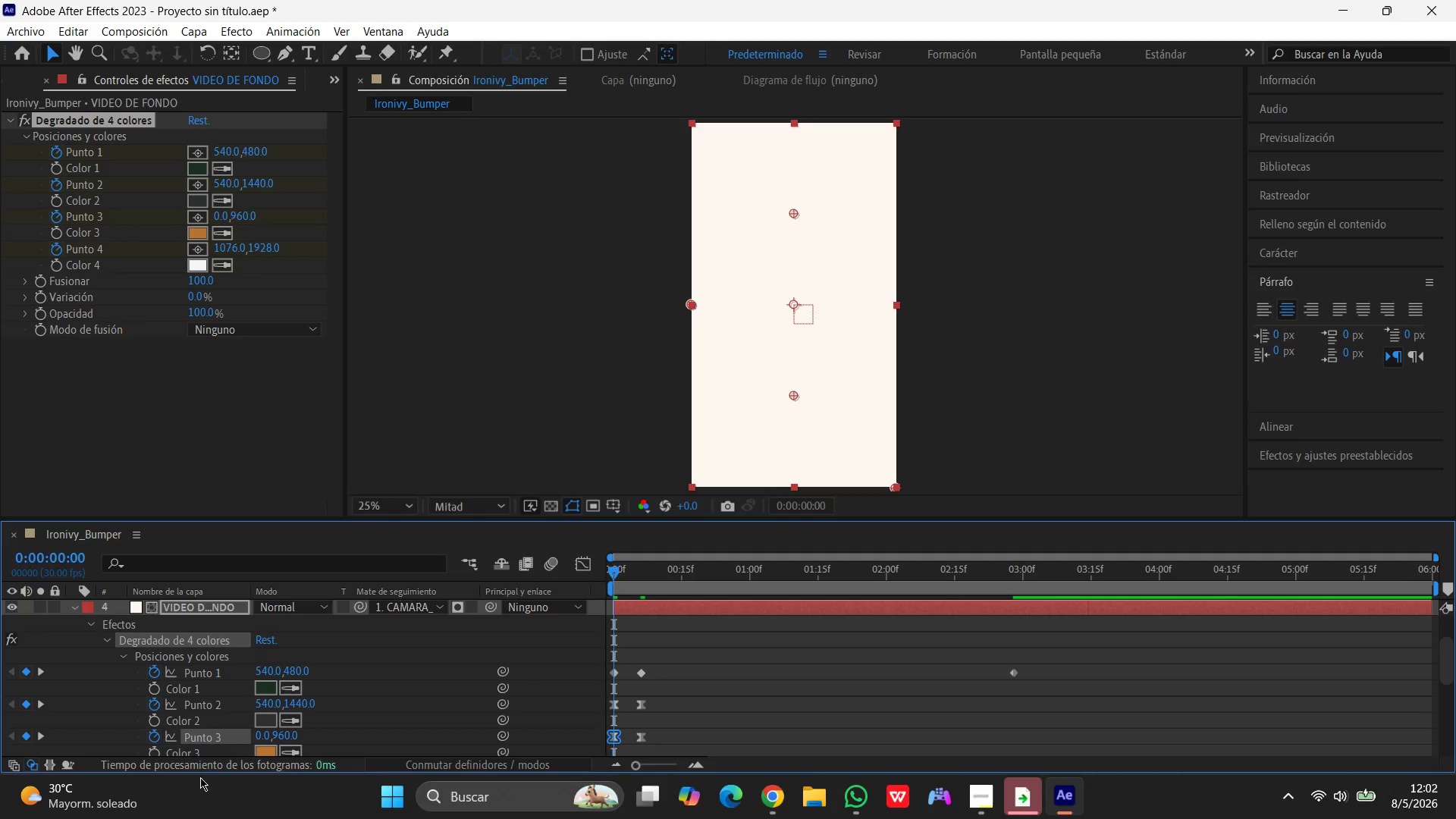 
scroll: coordinate [229, 740], scroll_direction: down, amount: 2.0
 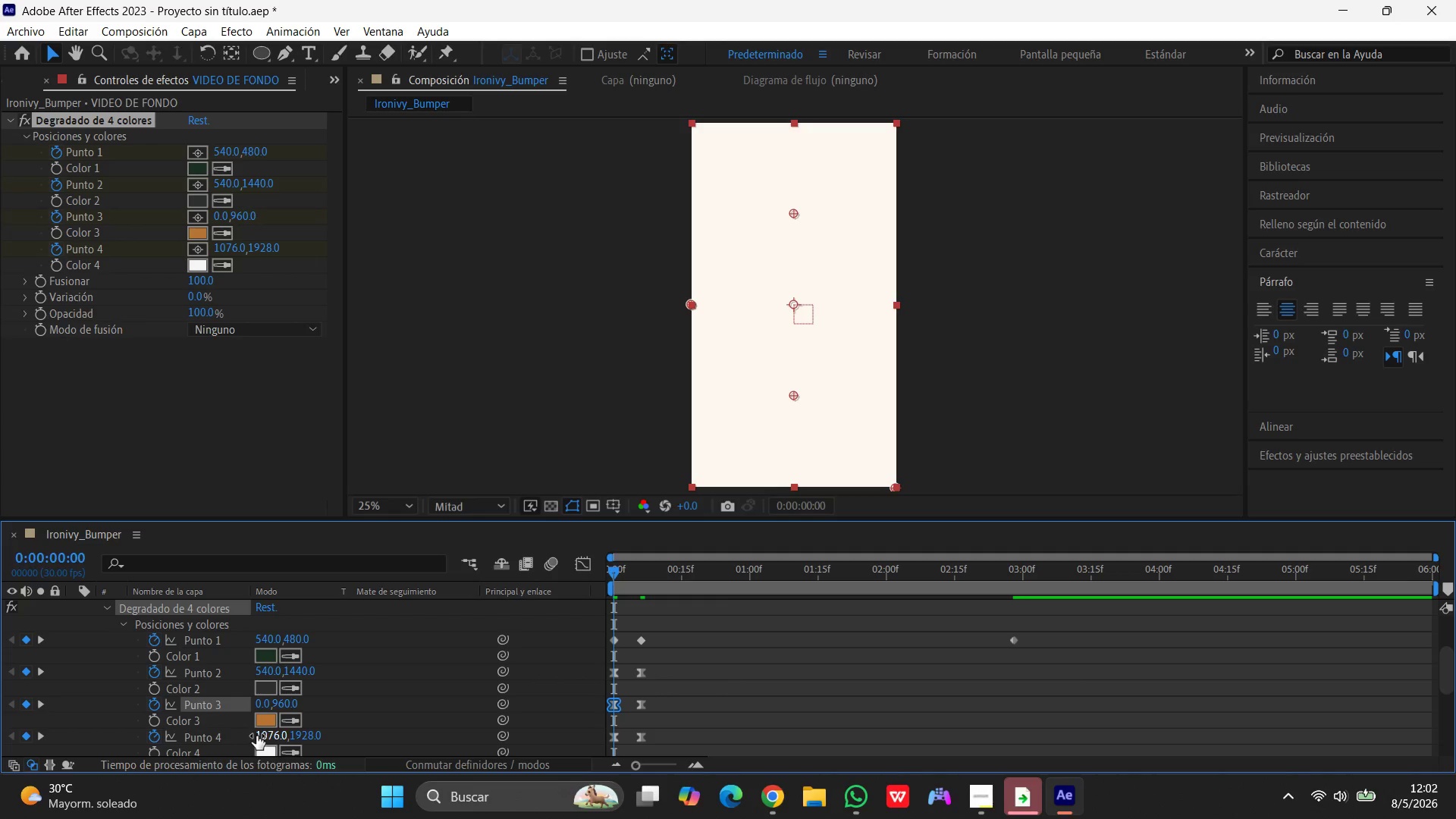 
left_click([258, 736])
 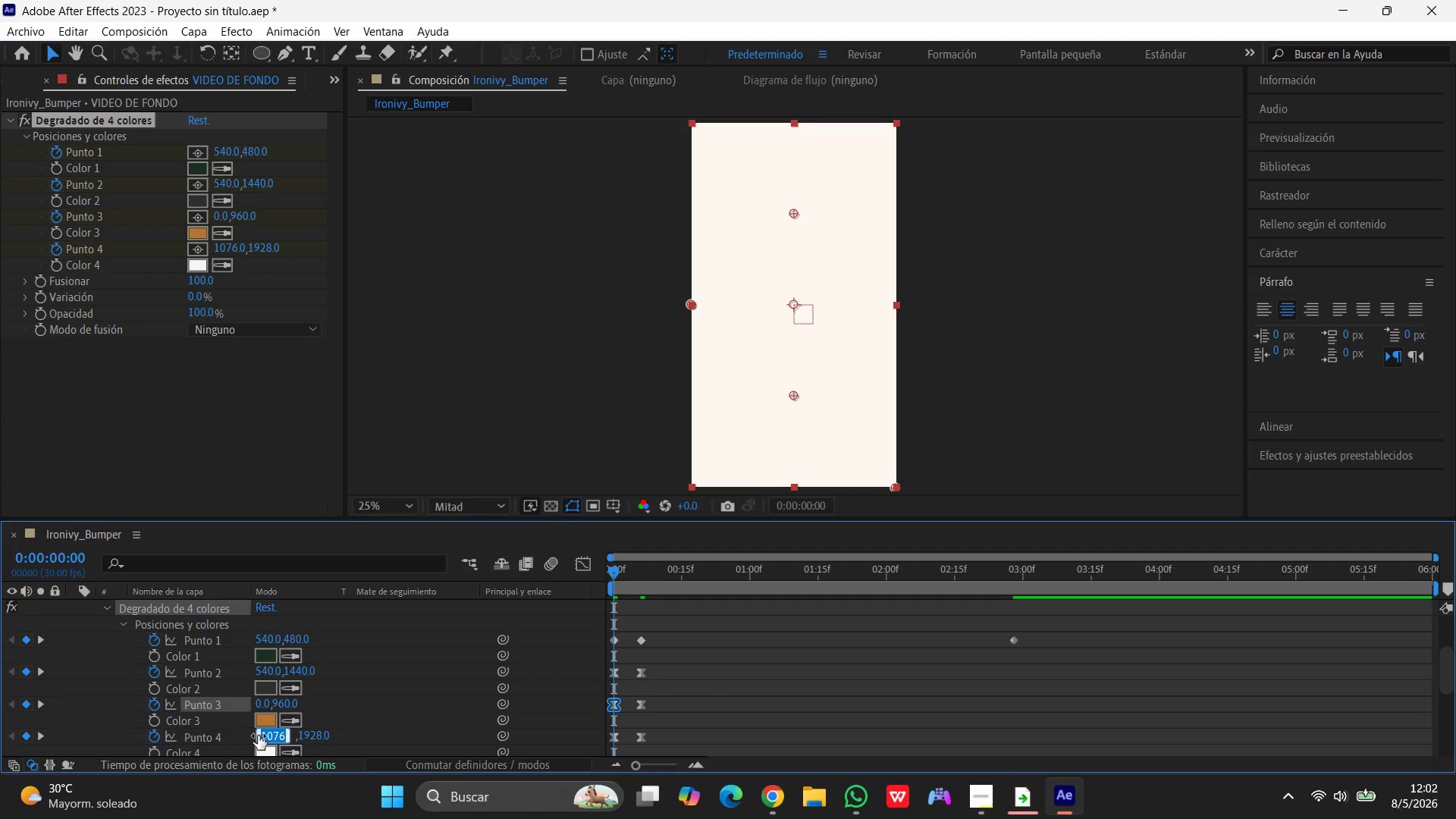 
key(Numpad1)
 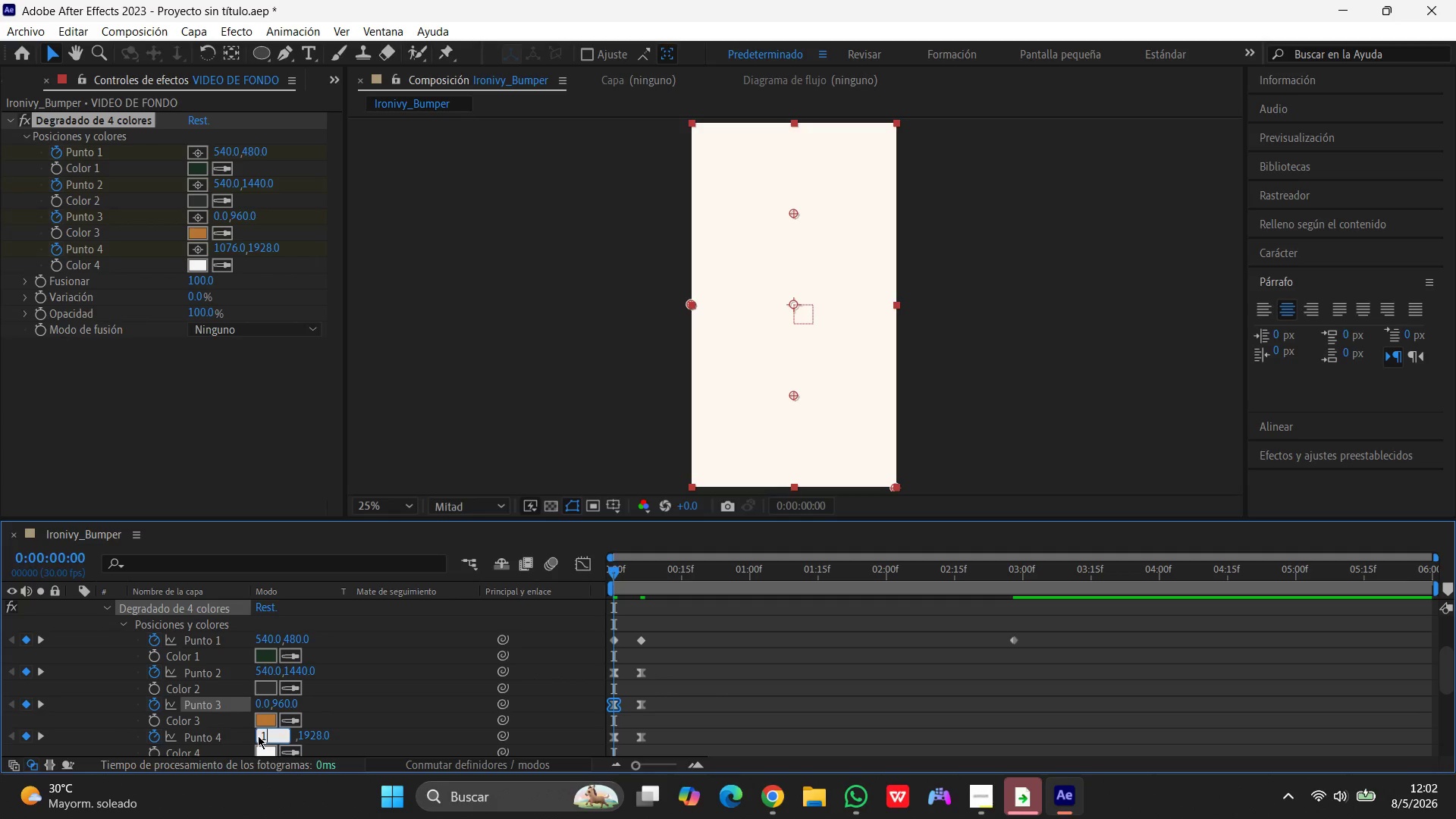 
key(Numpad0)
 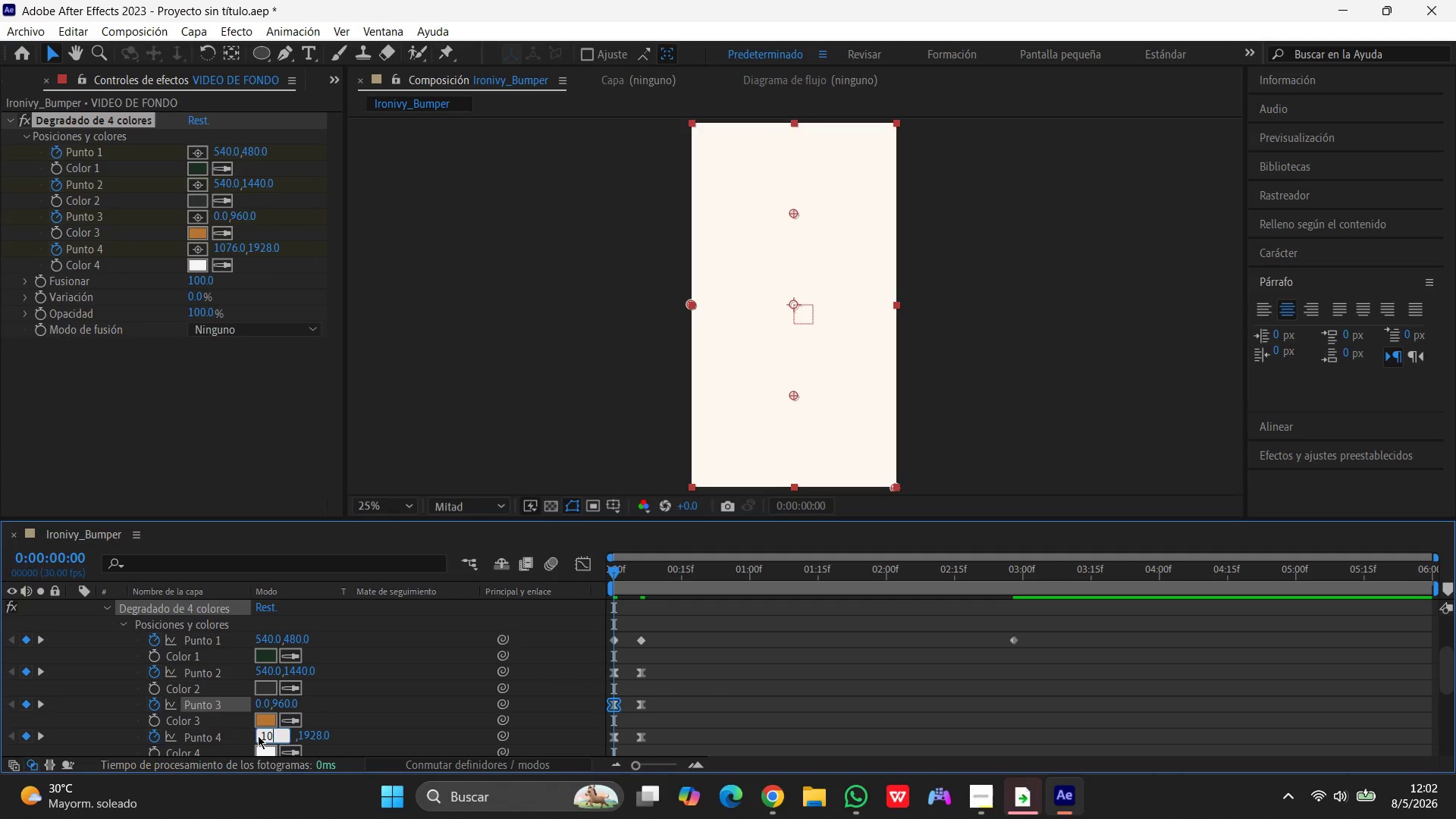 
key(Numpad8)
 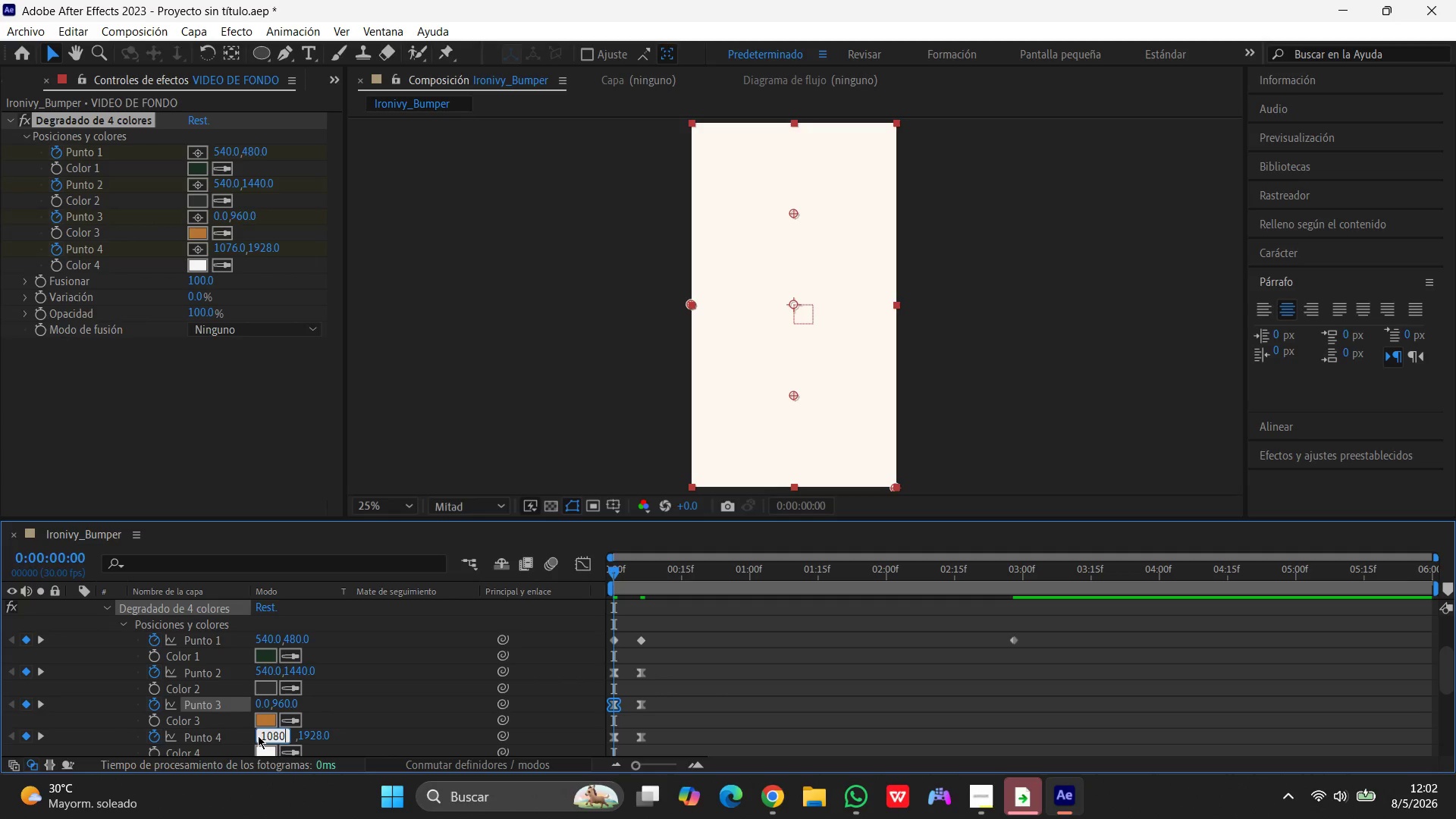 
key(Numpad0)
 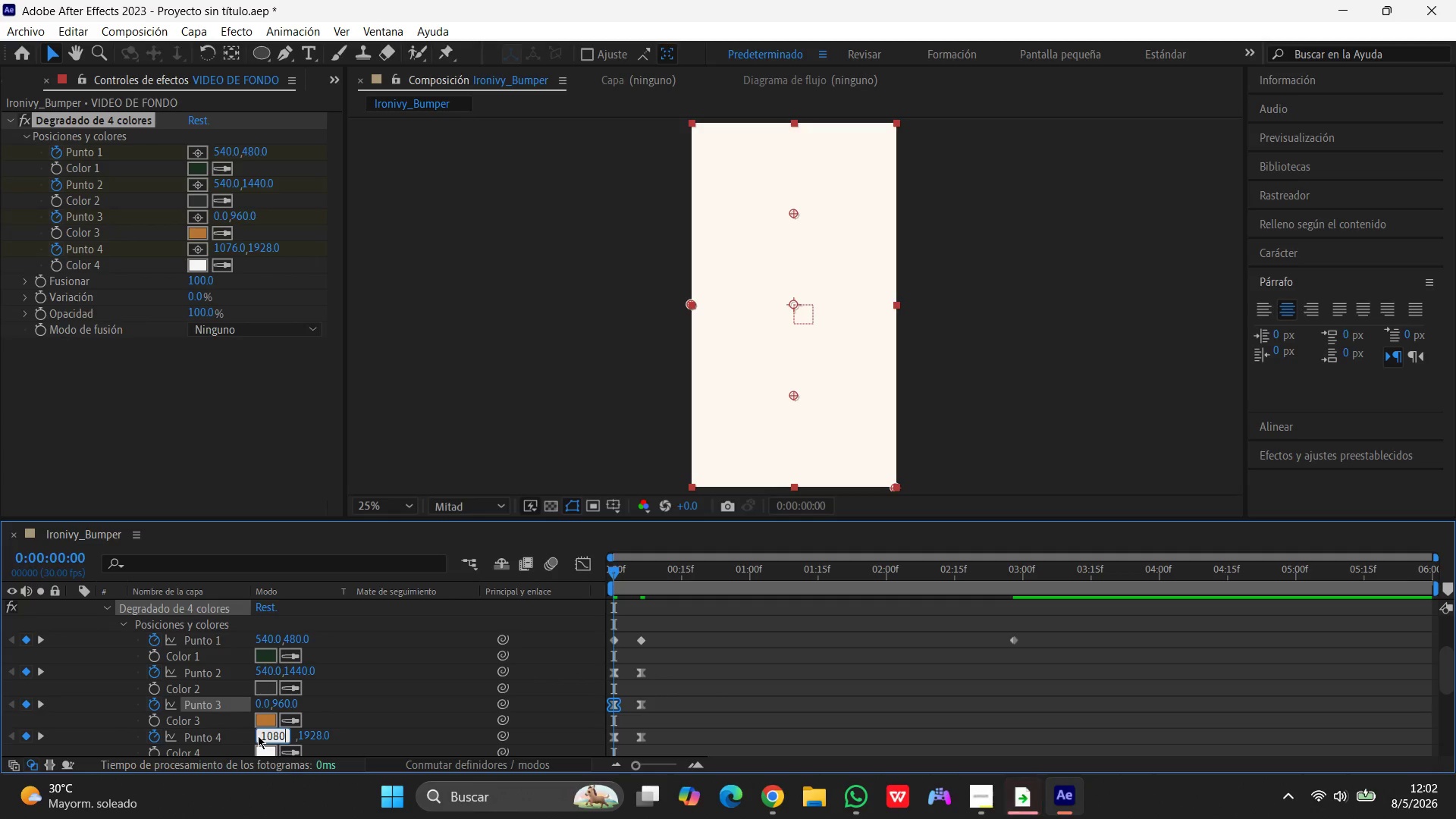 
key(Enter)
 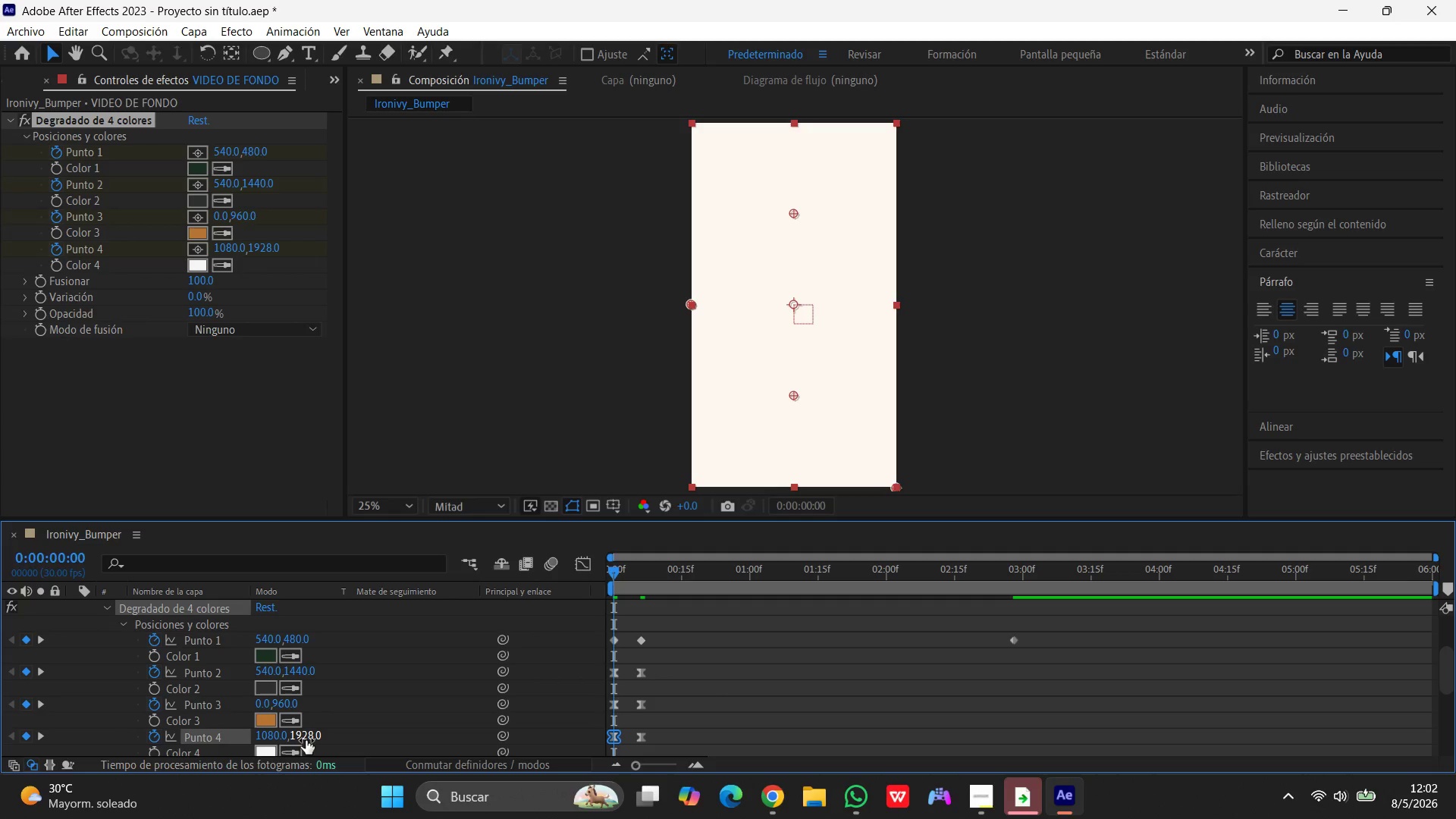 
left_click([314, 731])
 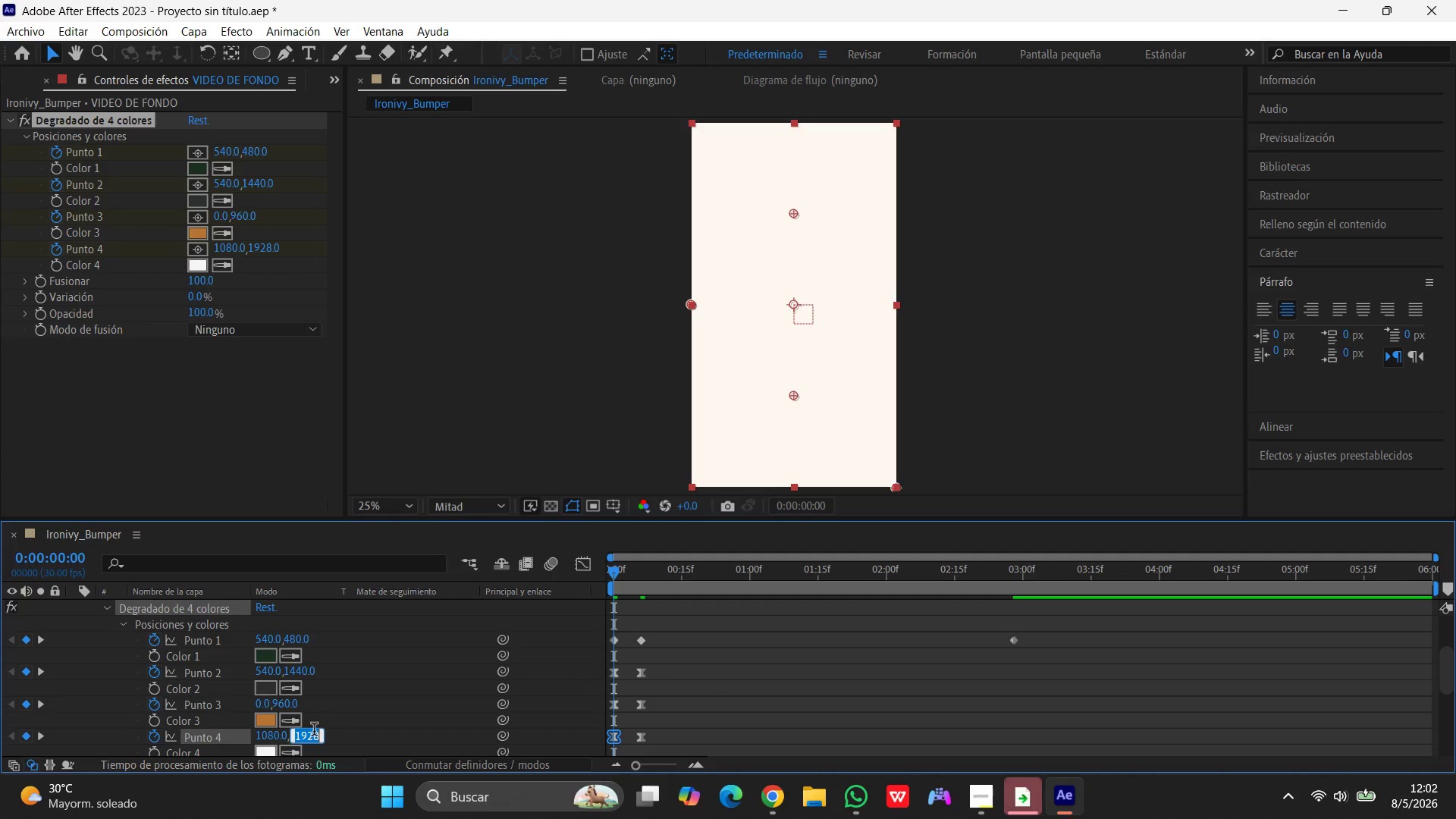 
key(Numpad9)
 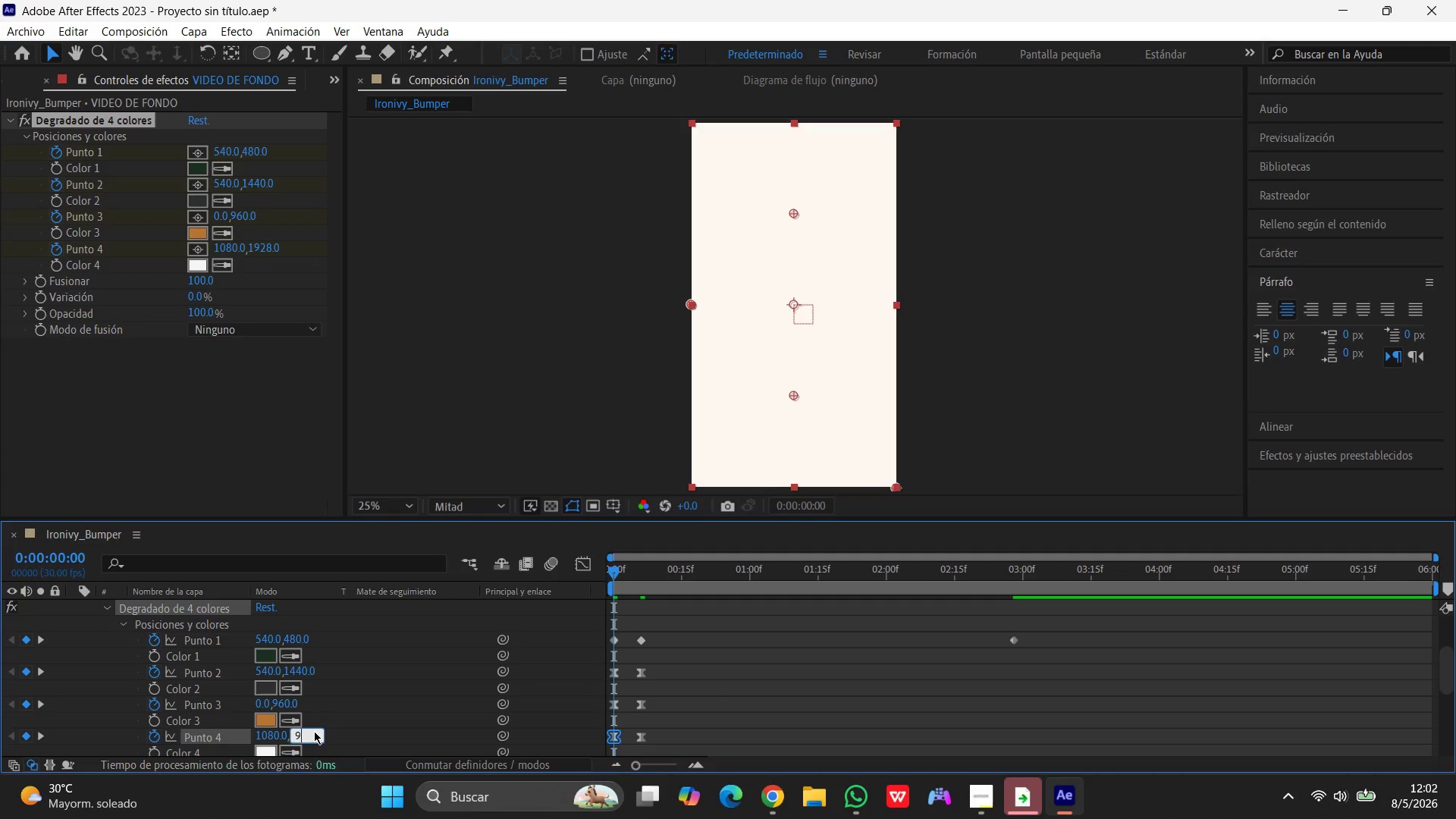 
key(Numpad6)
 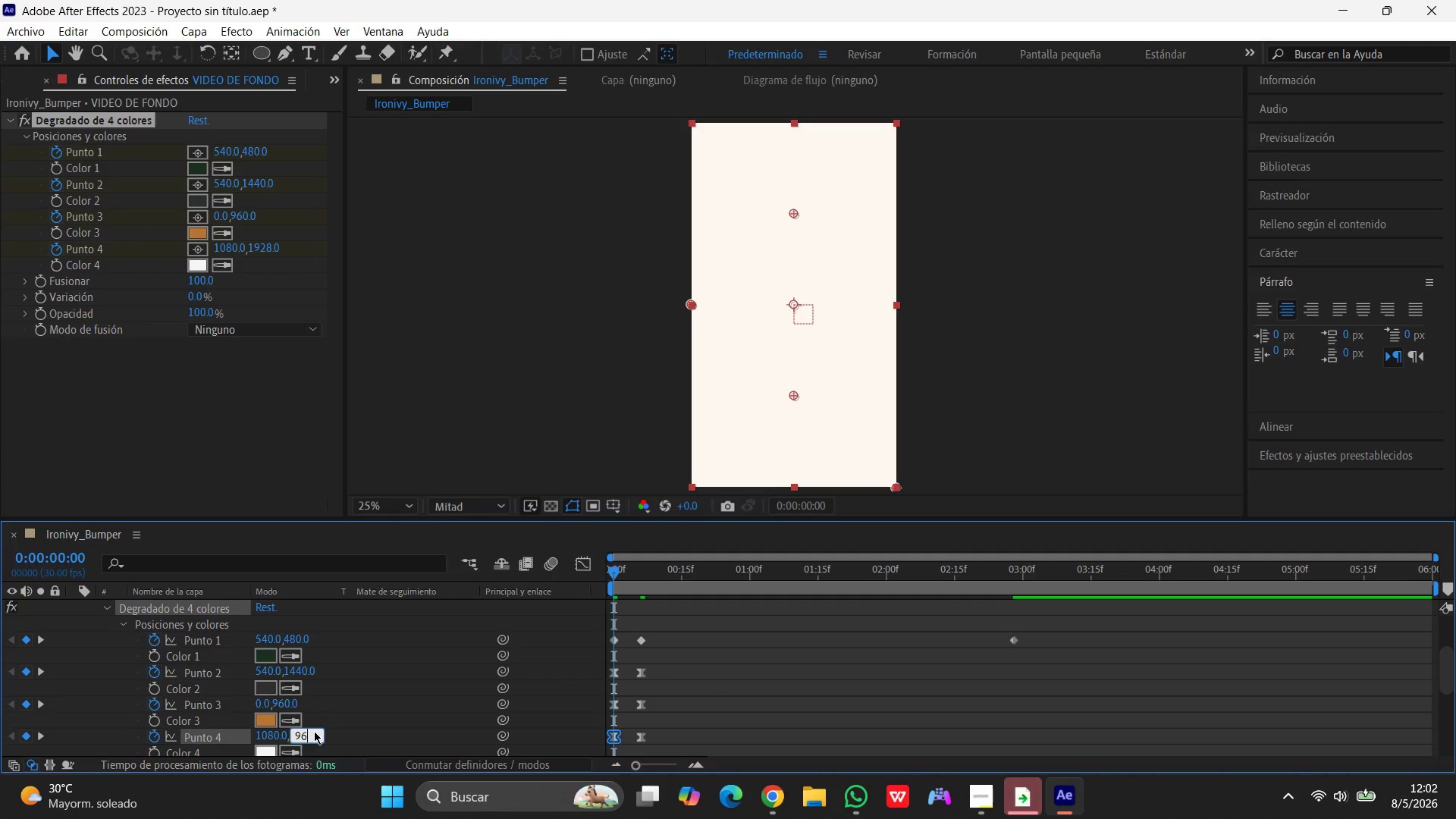 
key(Numpad0)
 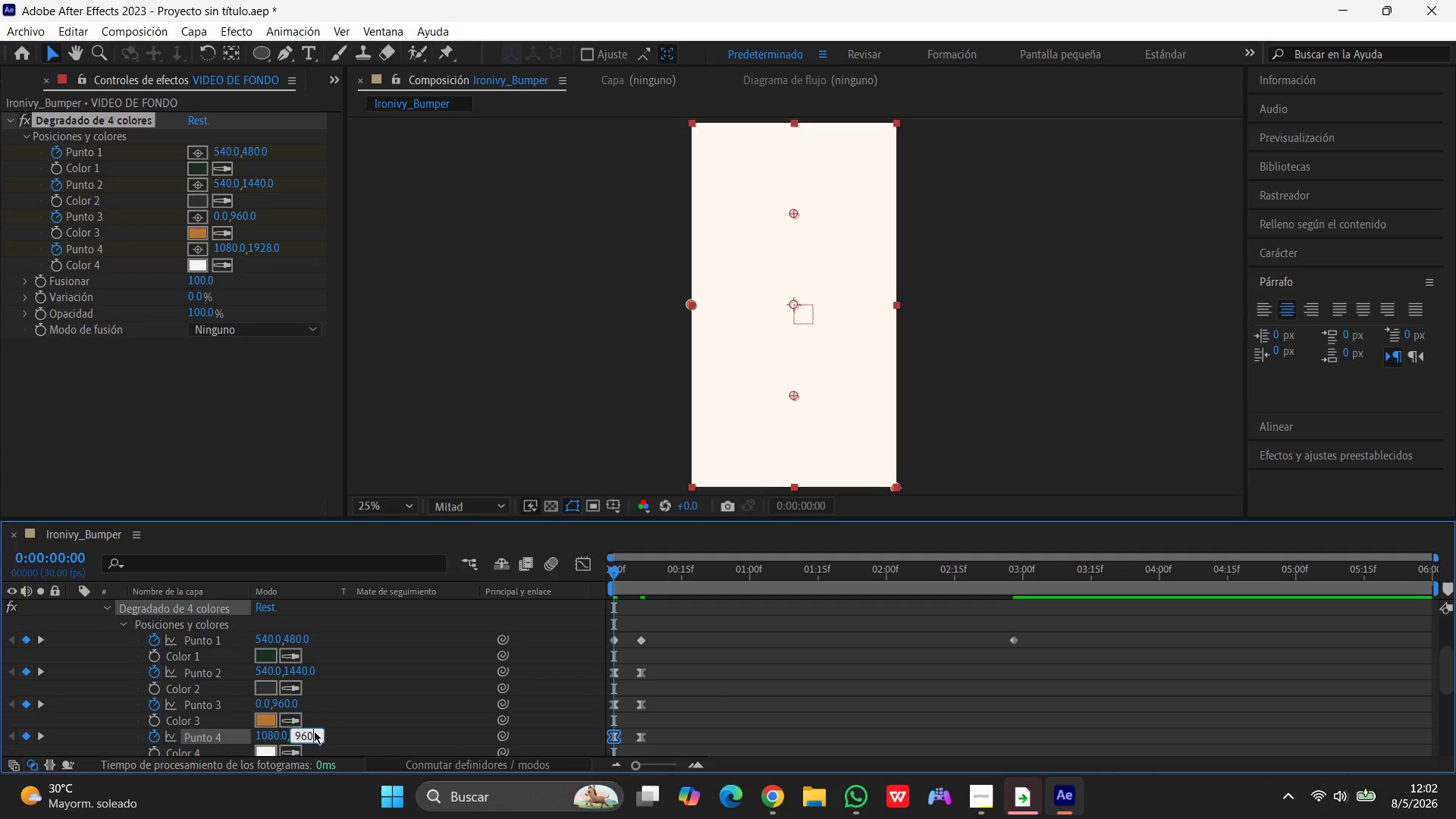 
key(Enter)
 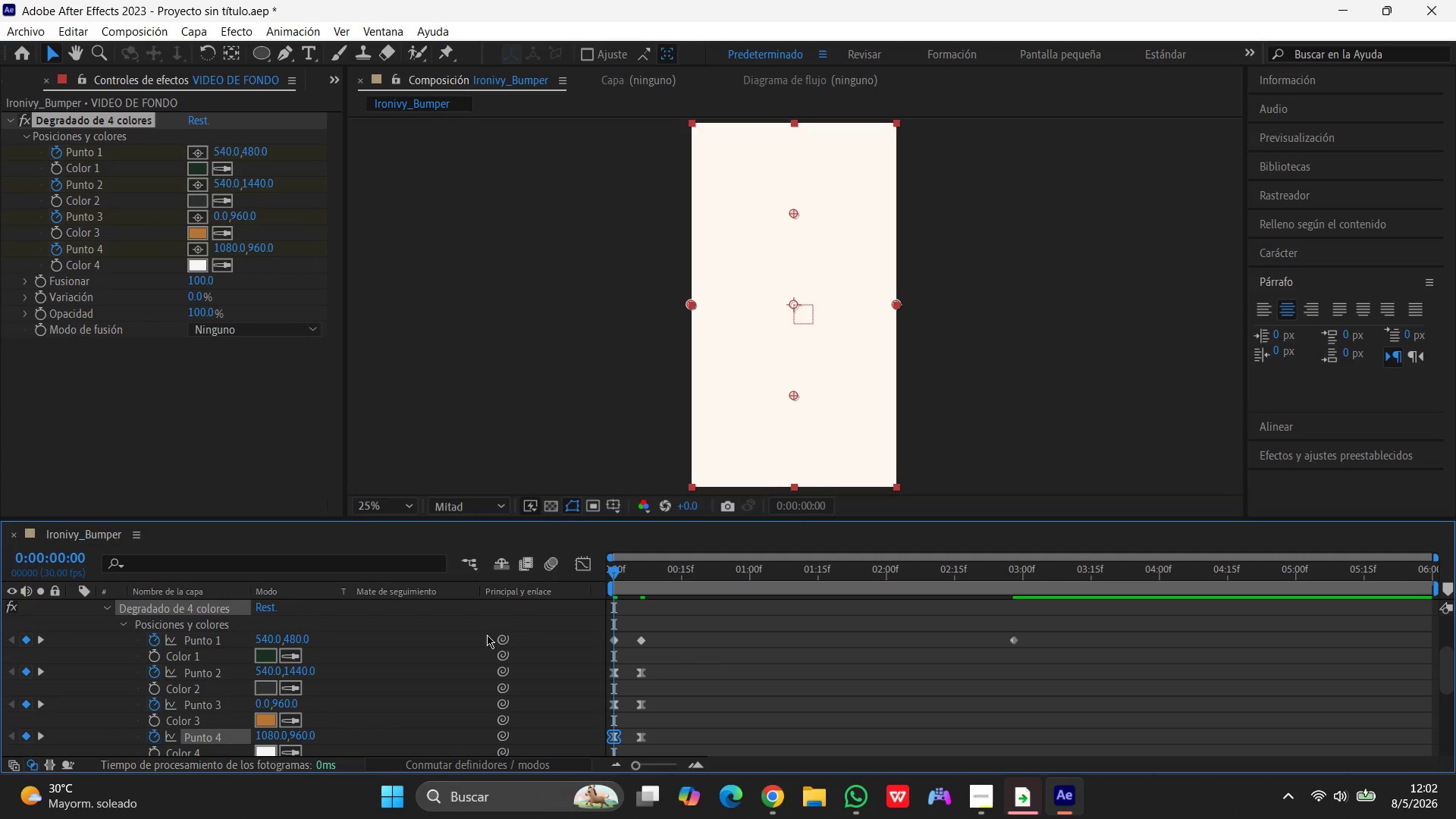 
left_click_drag(start_coordinate=[613, 570], to_coordinate=[1048, 598])
 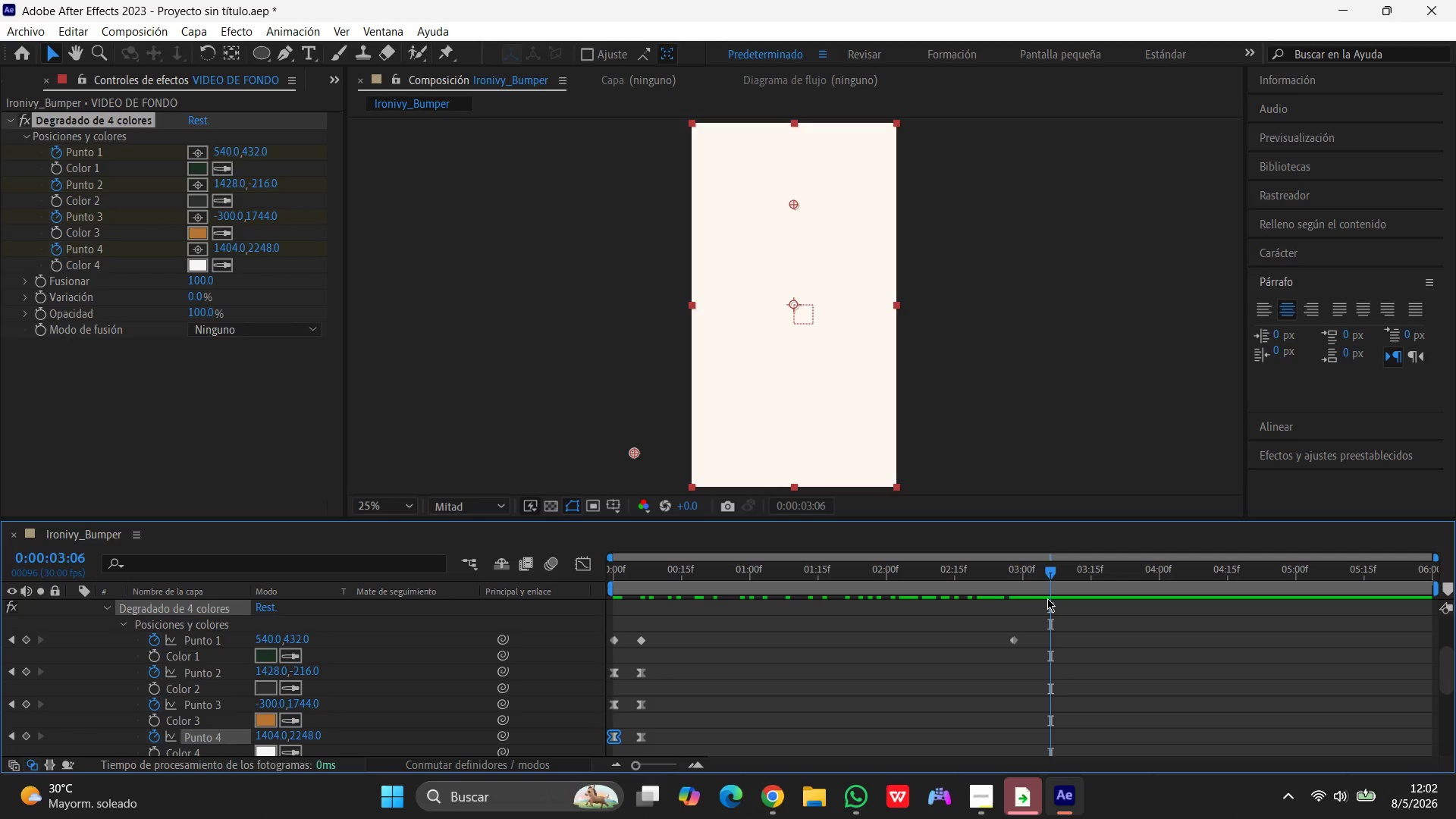 
wait(11.3)
 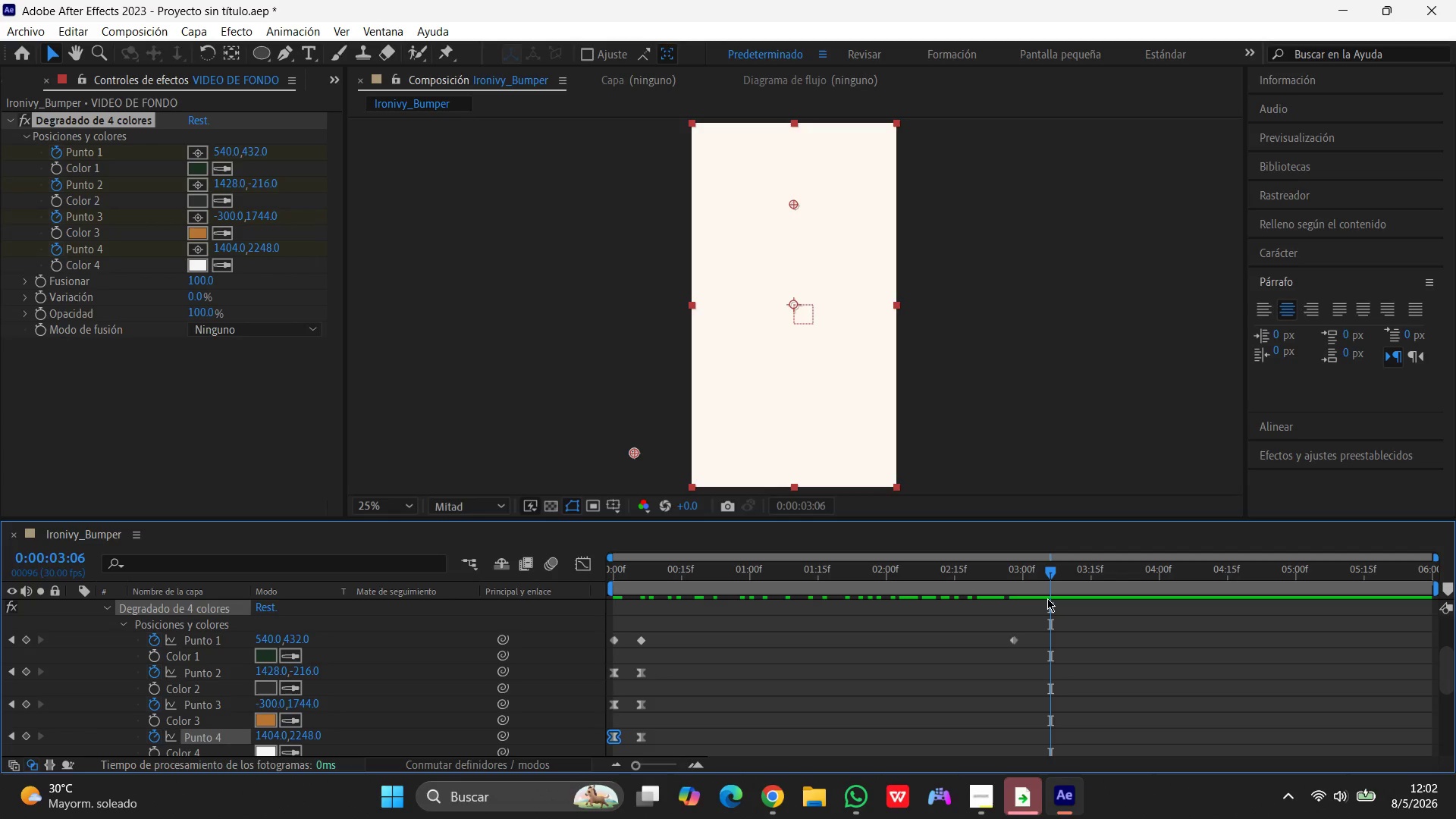 
left_click_drag(start_coordinate=[1051, 573], to_coordinate=[486, 632])
 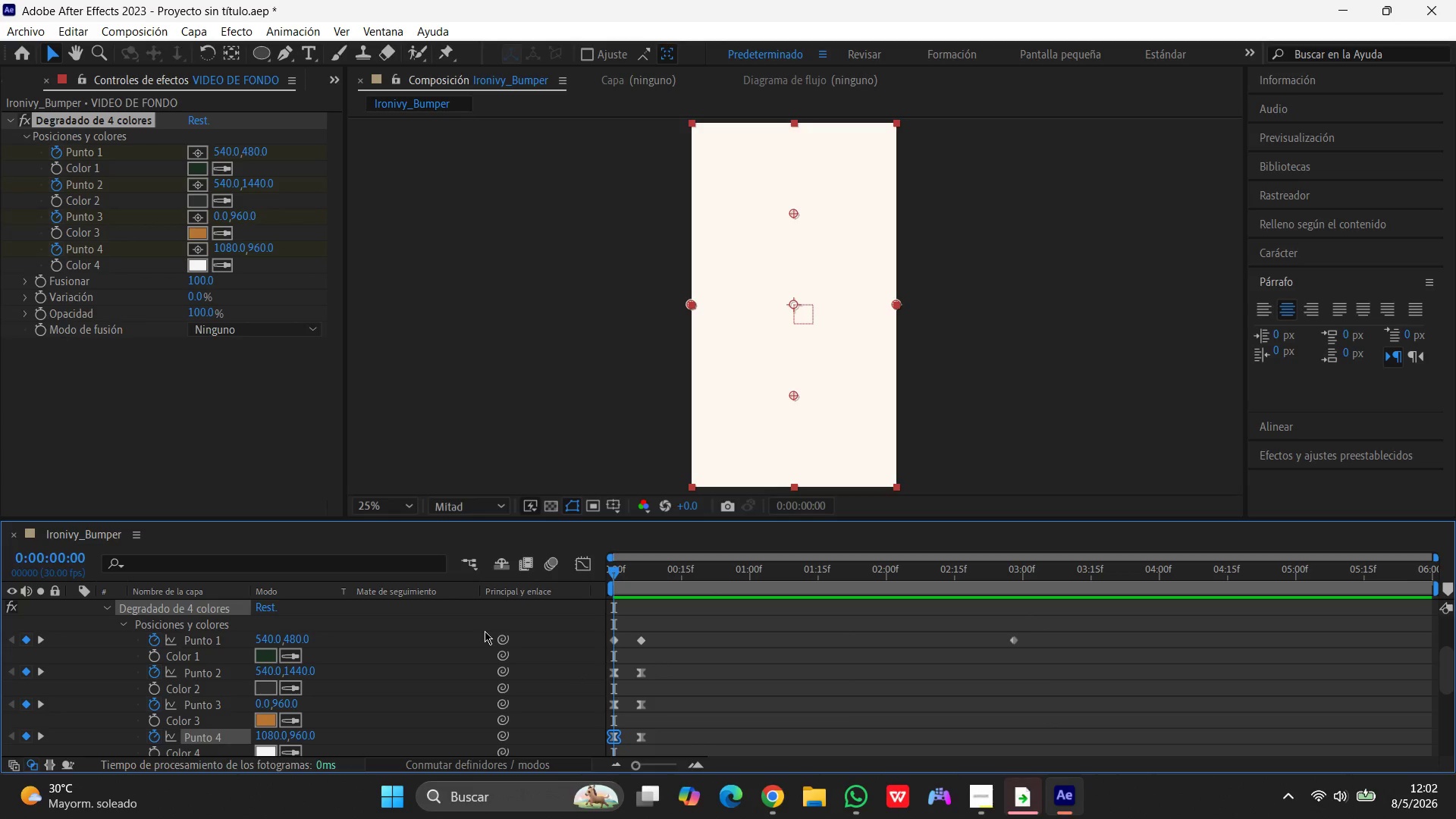 
key(Space)
 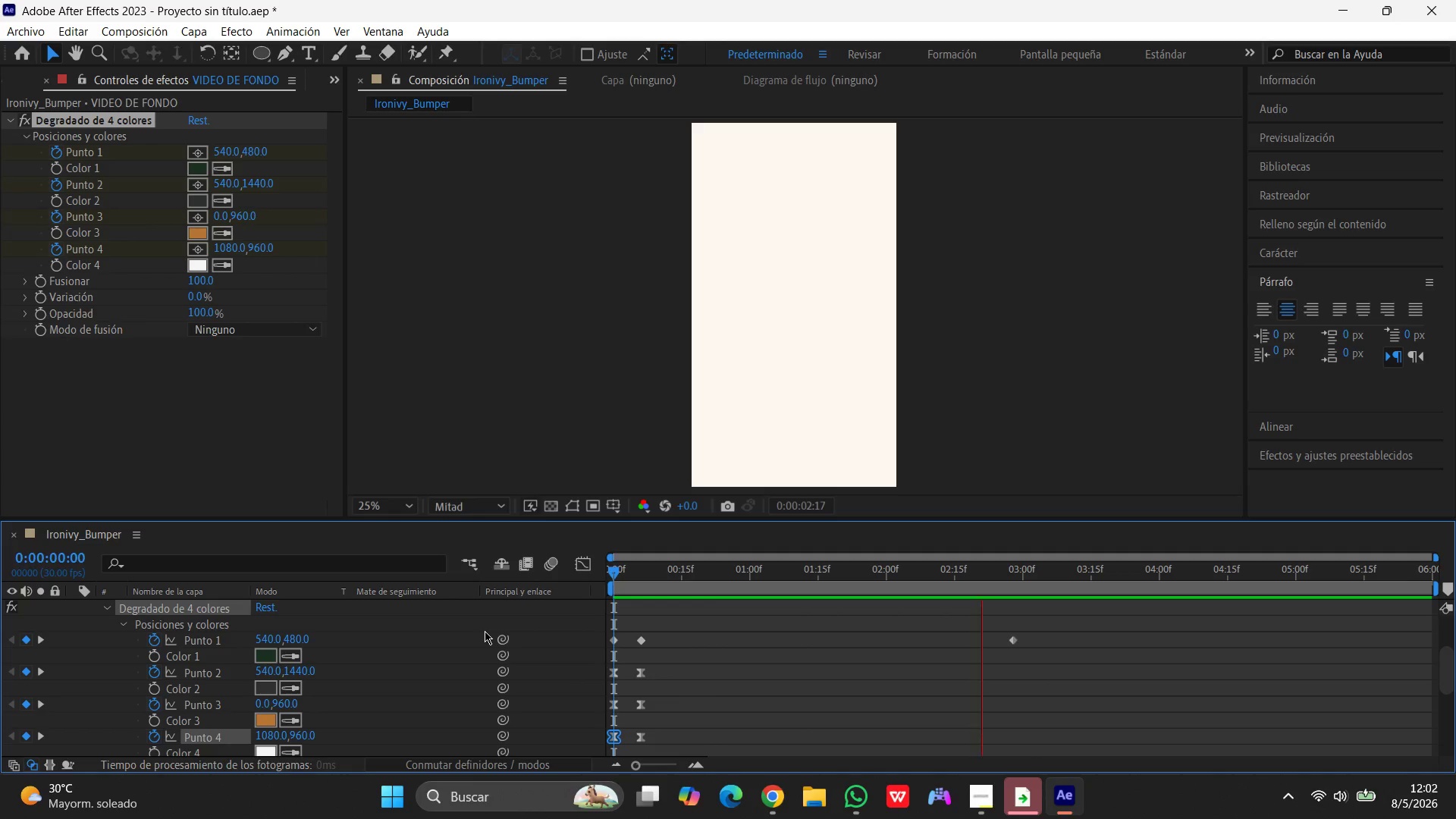 
wait(13.92)
 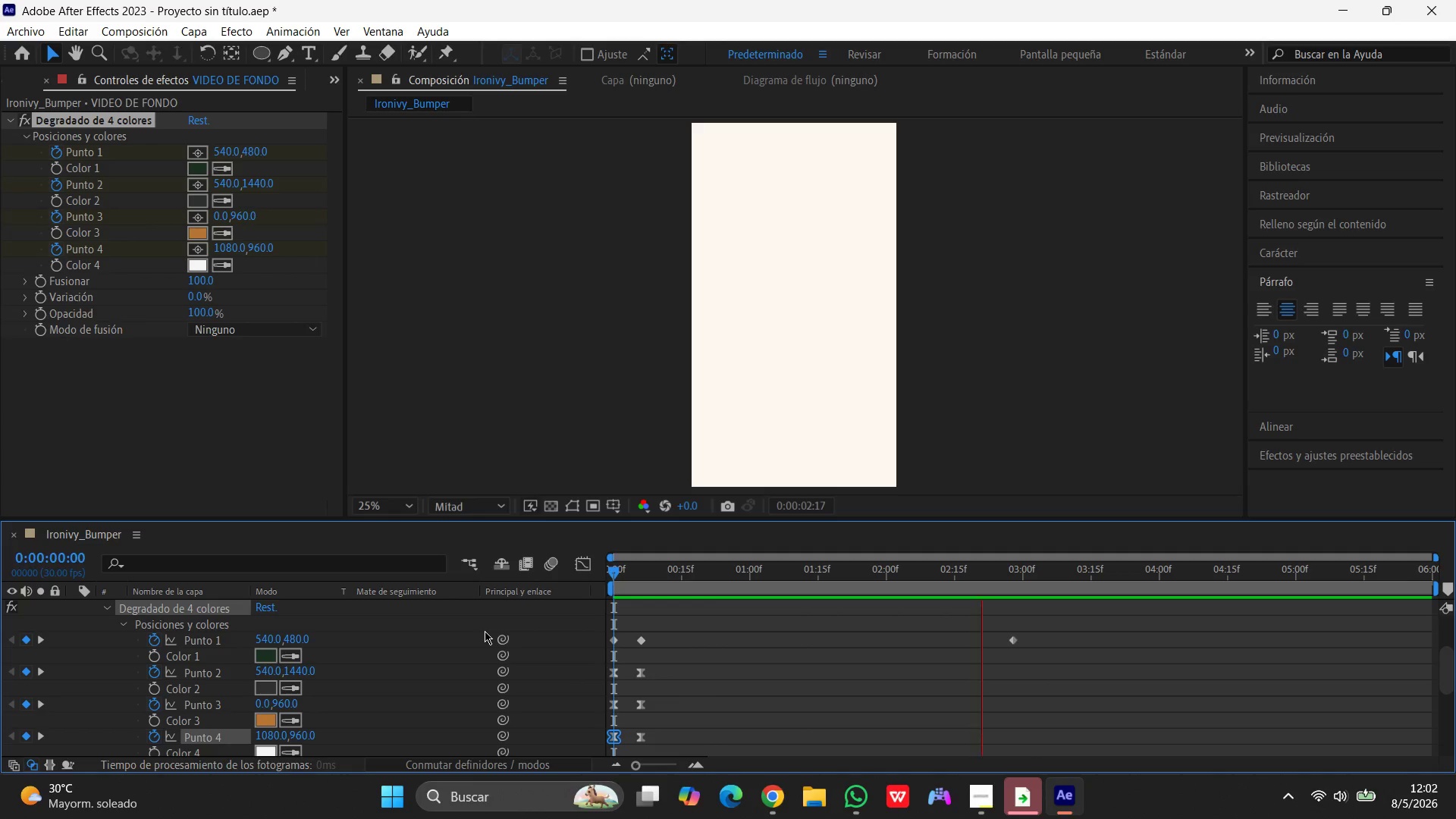 
hold_key(key=ControlLeft, duration=0.47)
 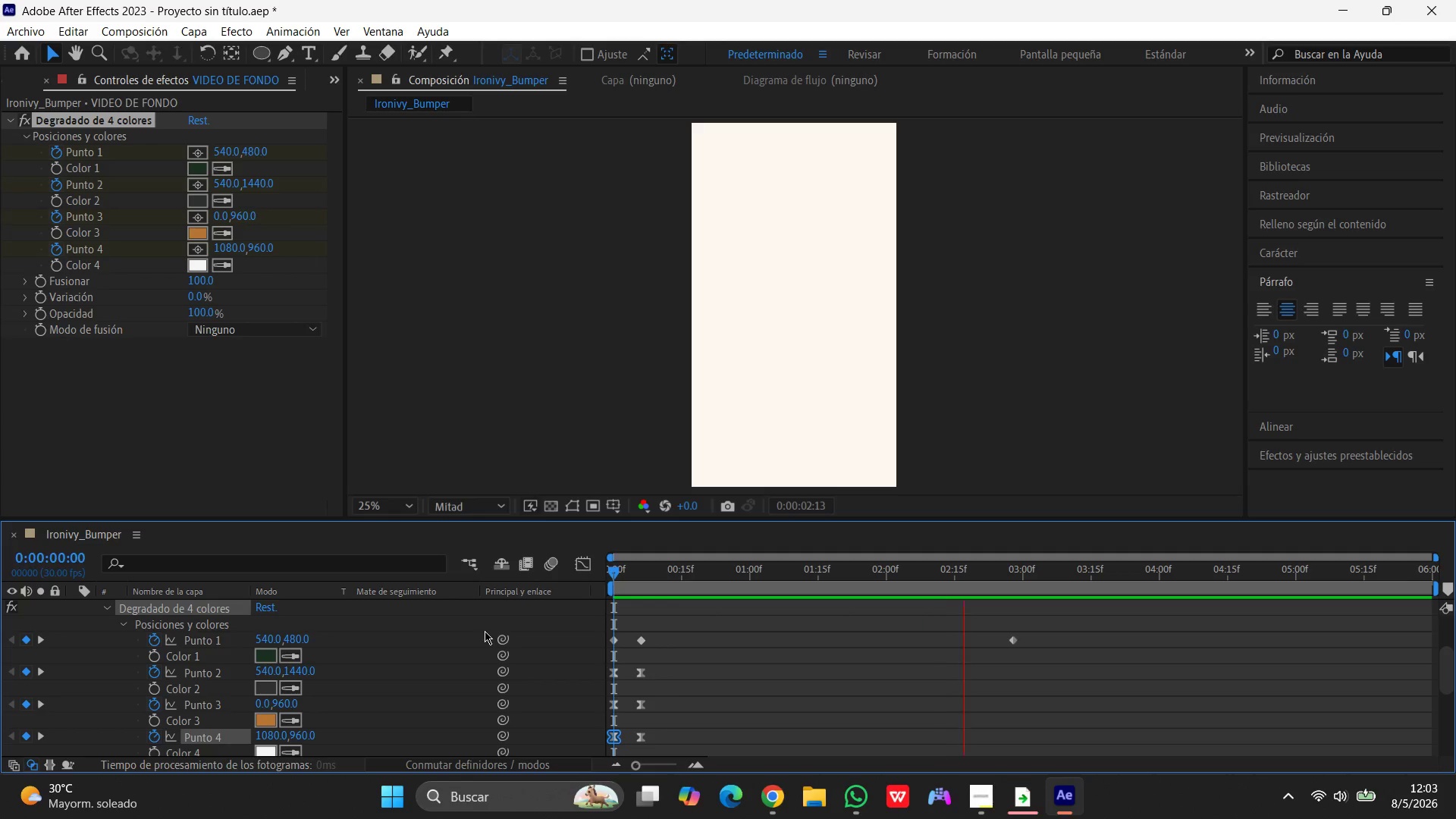 
key(Control+Z)
 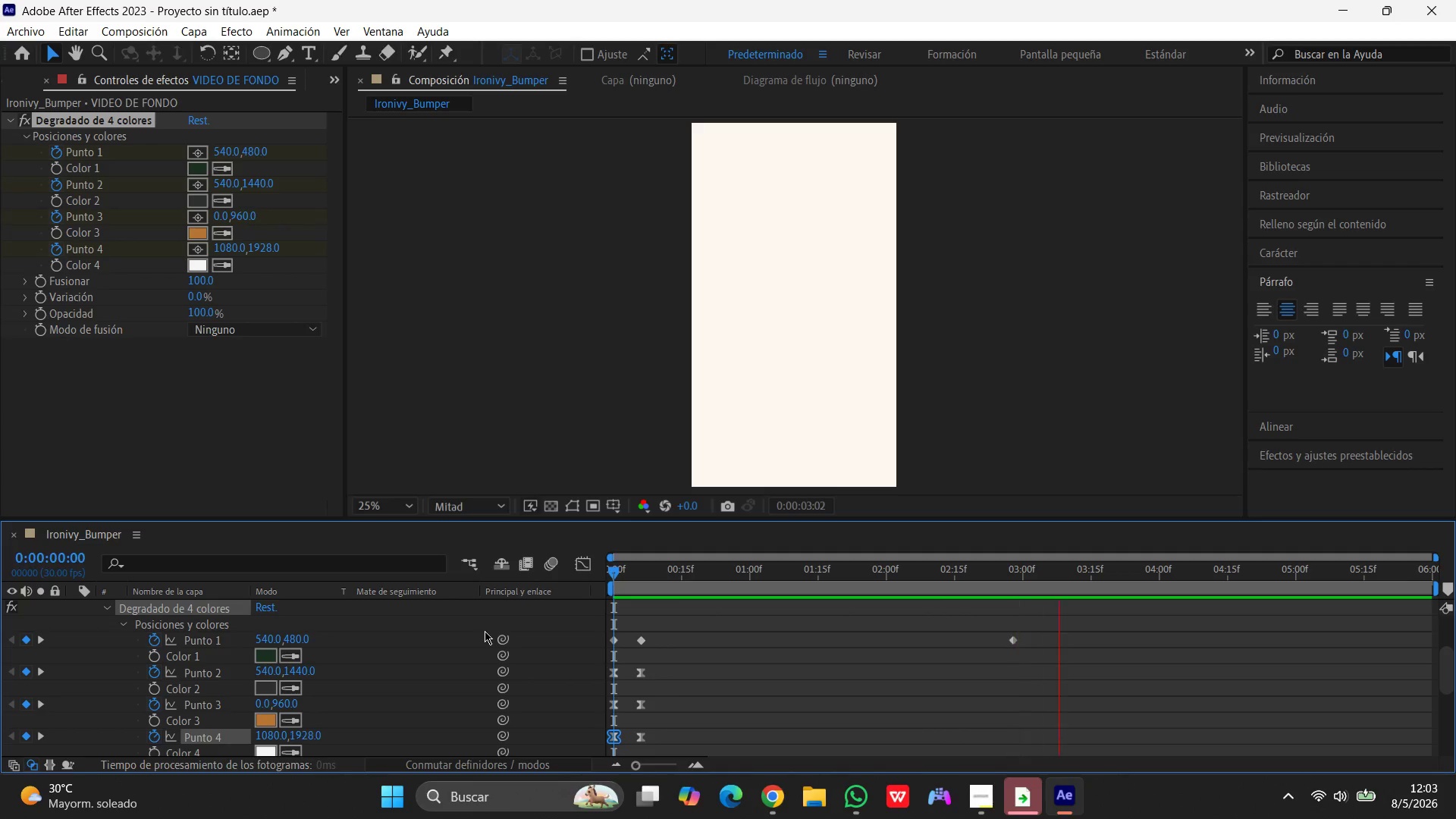 
key(Control+Z)
 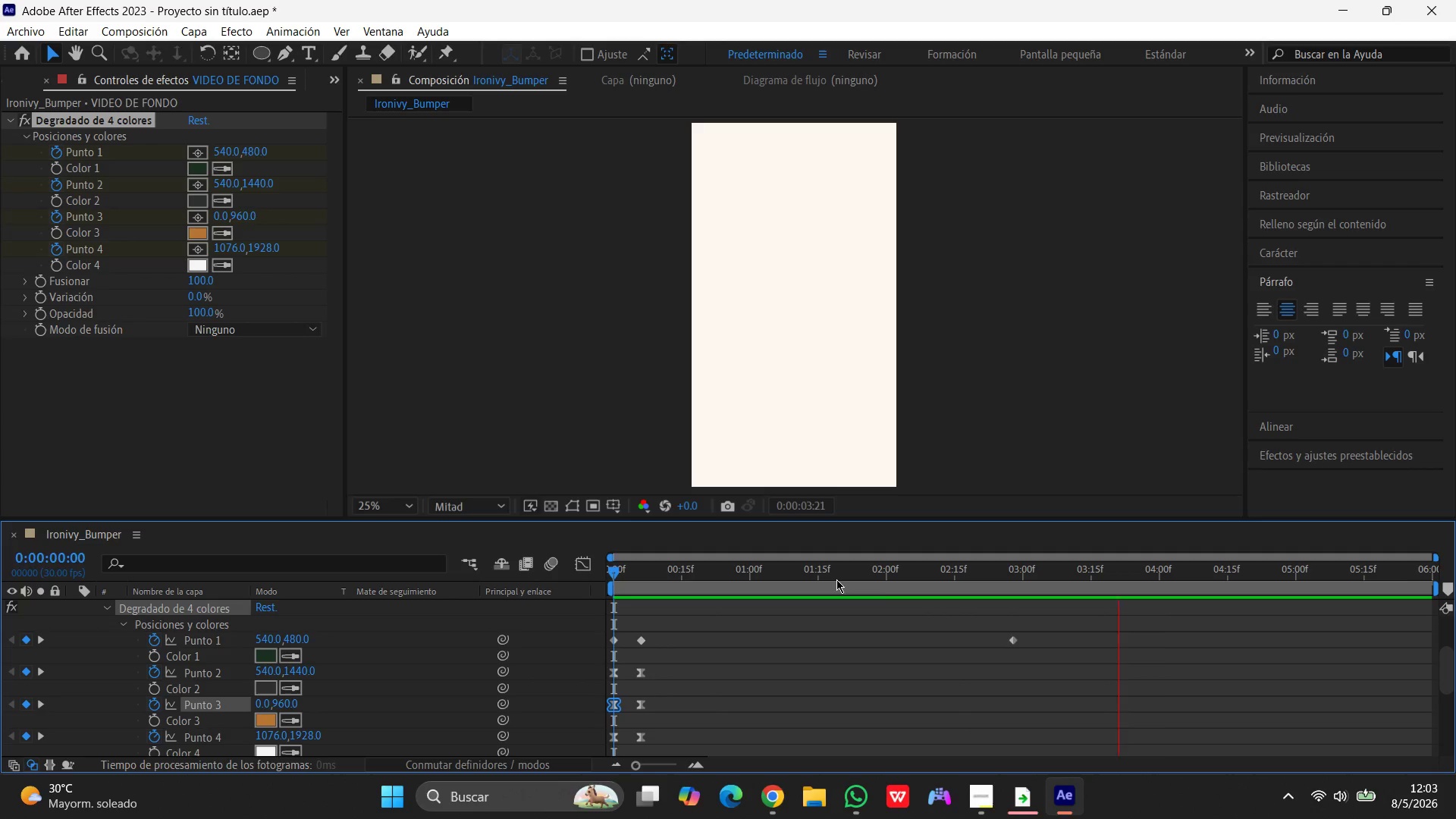 
key(Control+Z)
 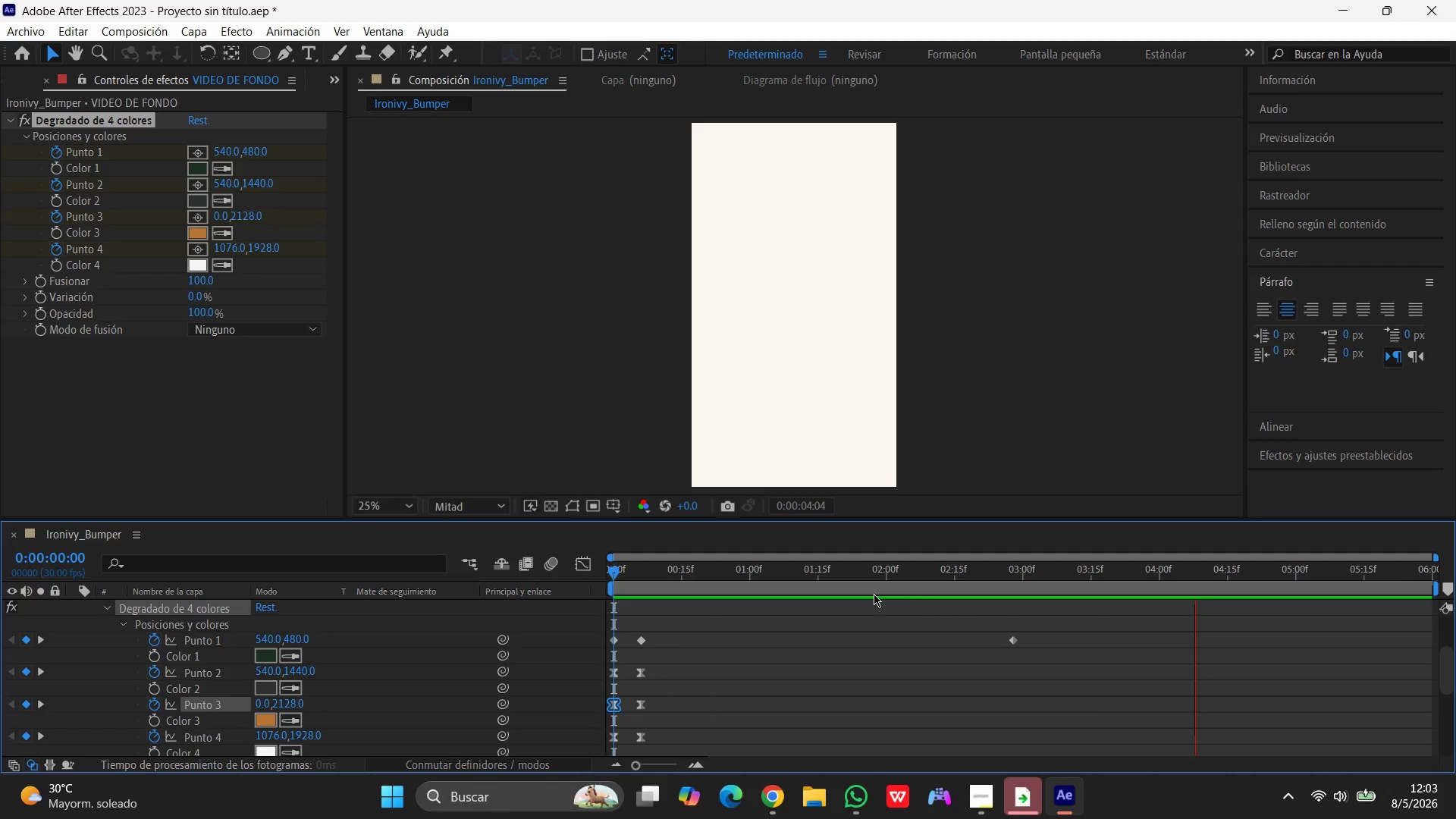 
key(Control+Z)
 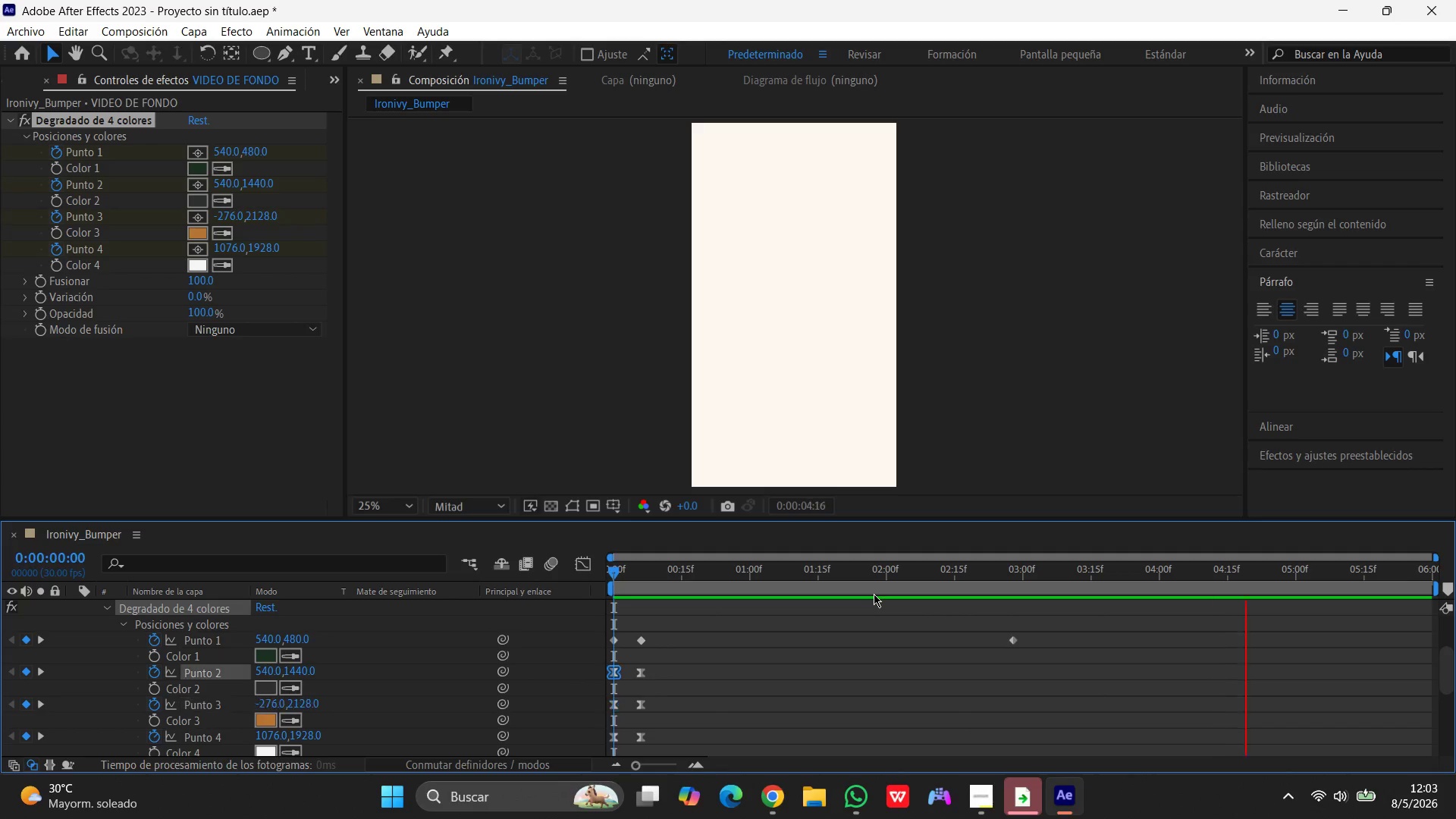 
key(Control+Z)
 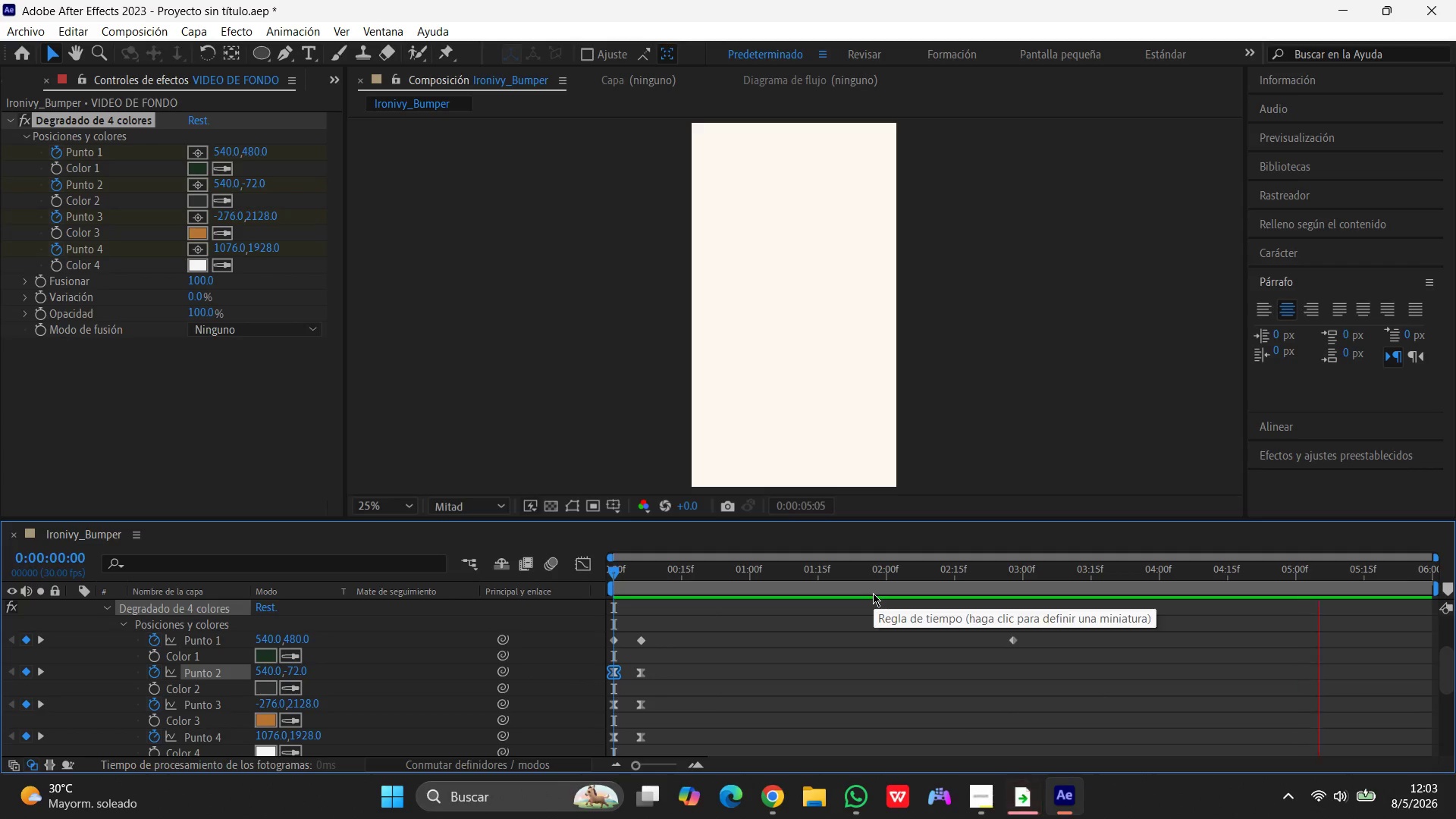 
key(Control+Z)
 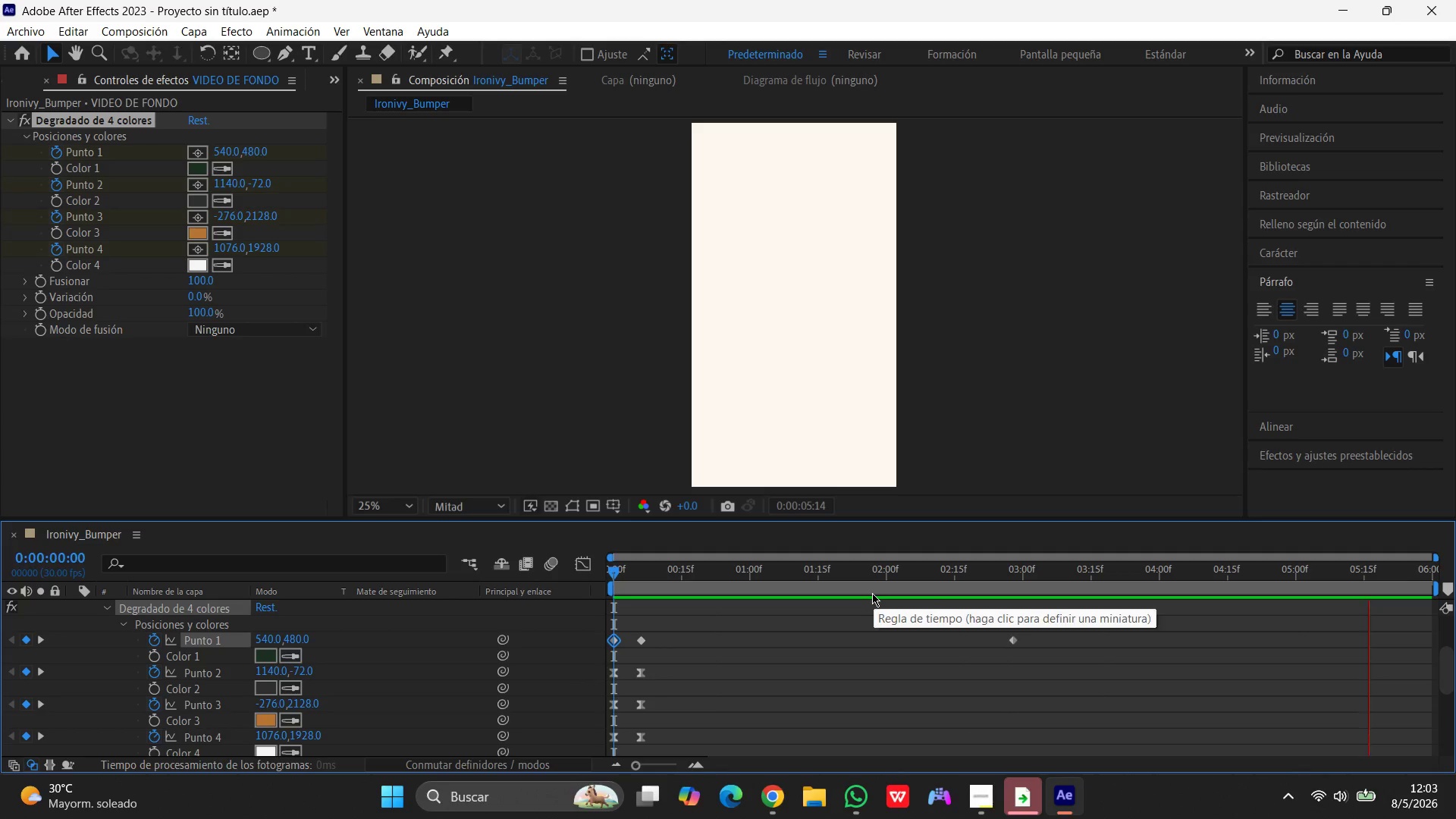 
key(Control+Z)
 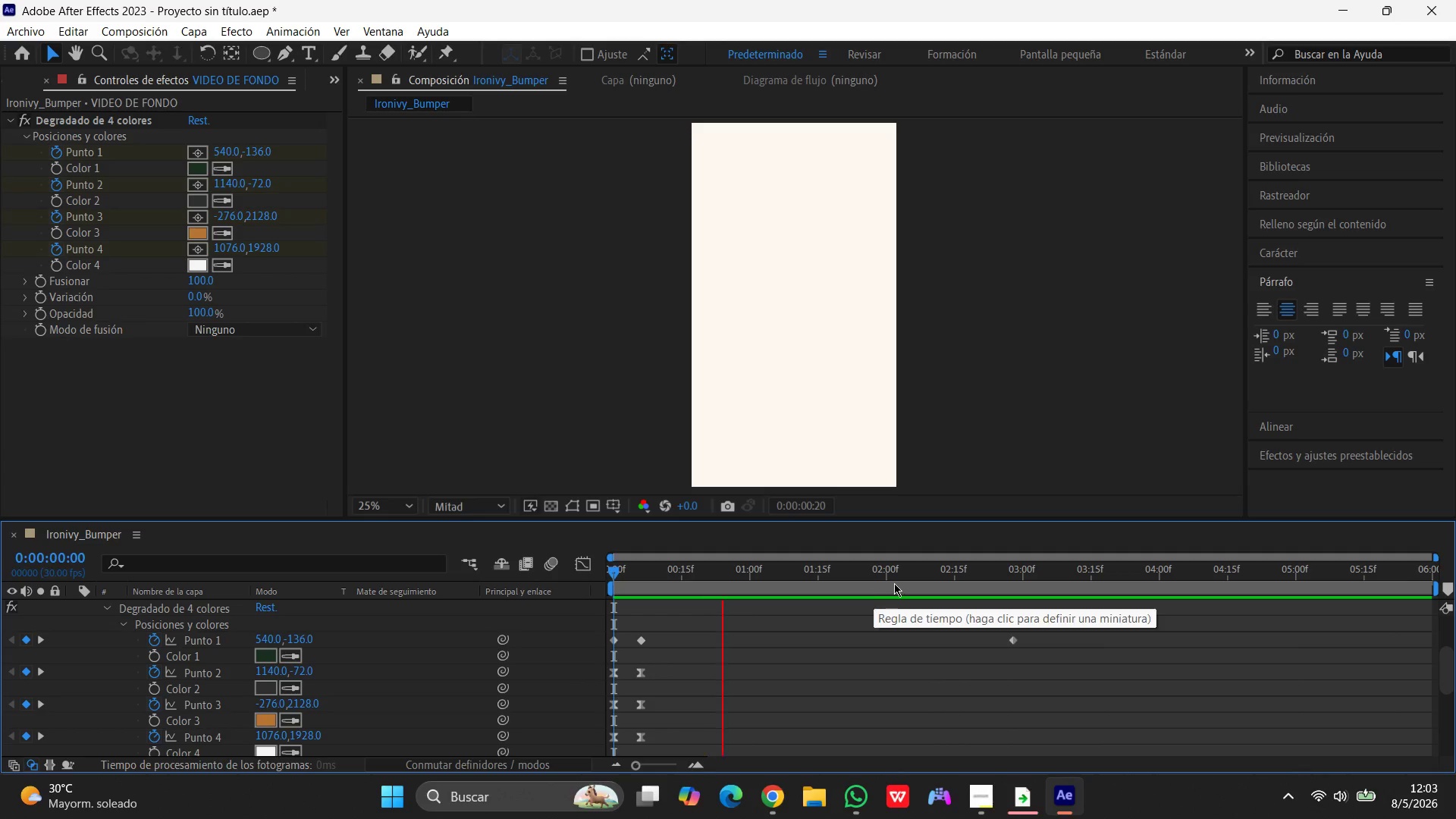 
hold_key(key=ControlLeft, duration=1.17)
 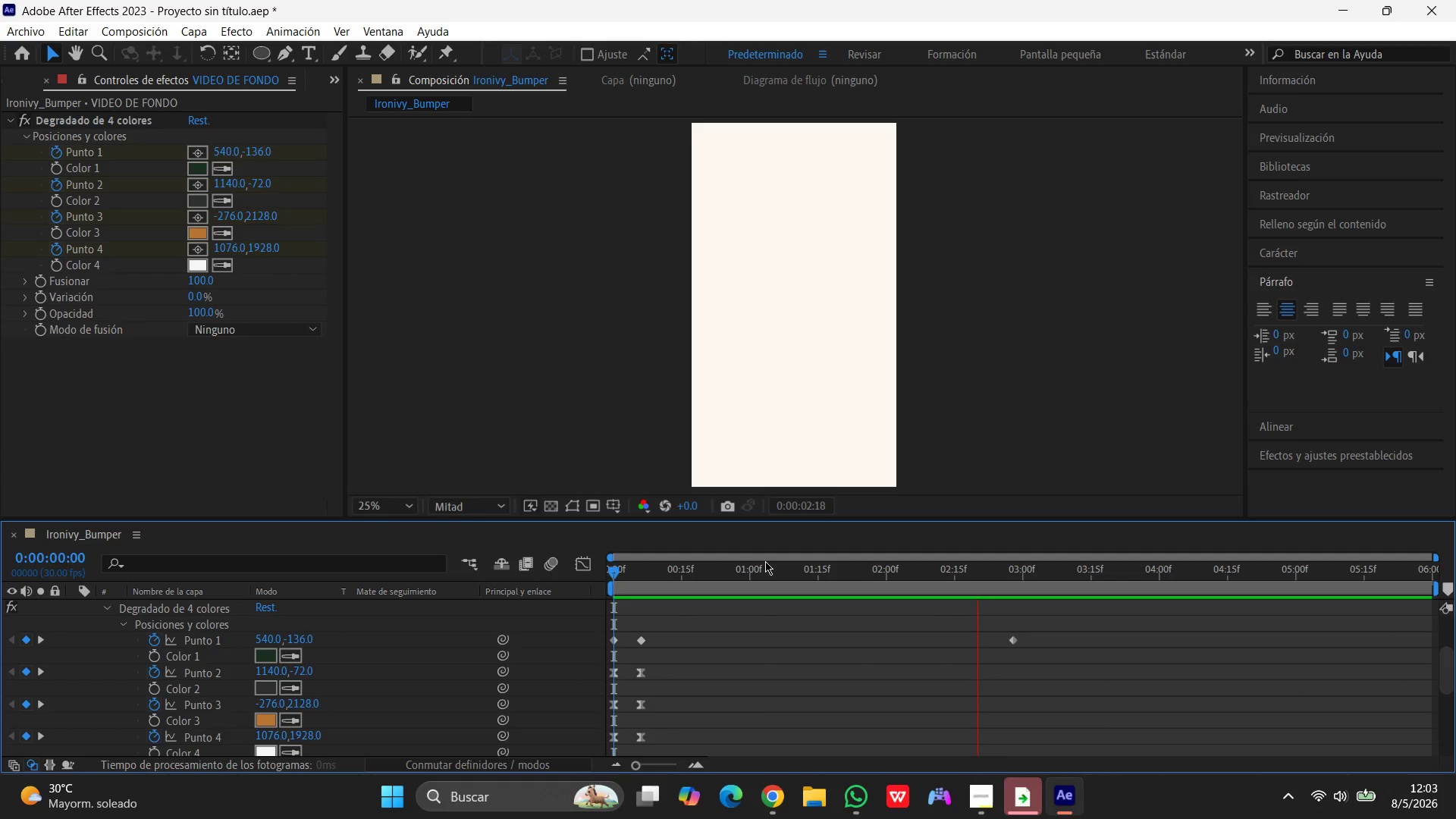 
hold_key(key=ControlLeft, duration=0.44)
 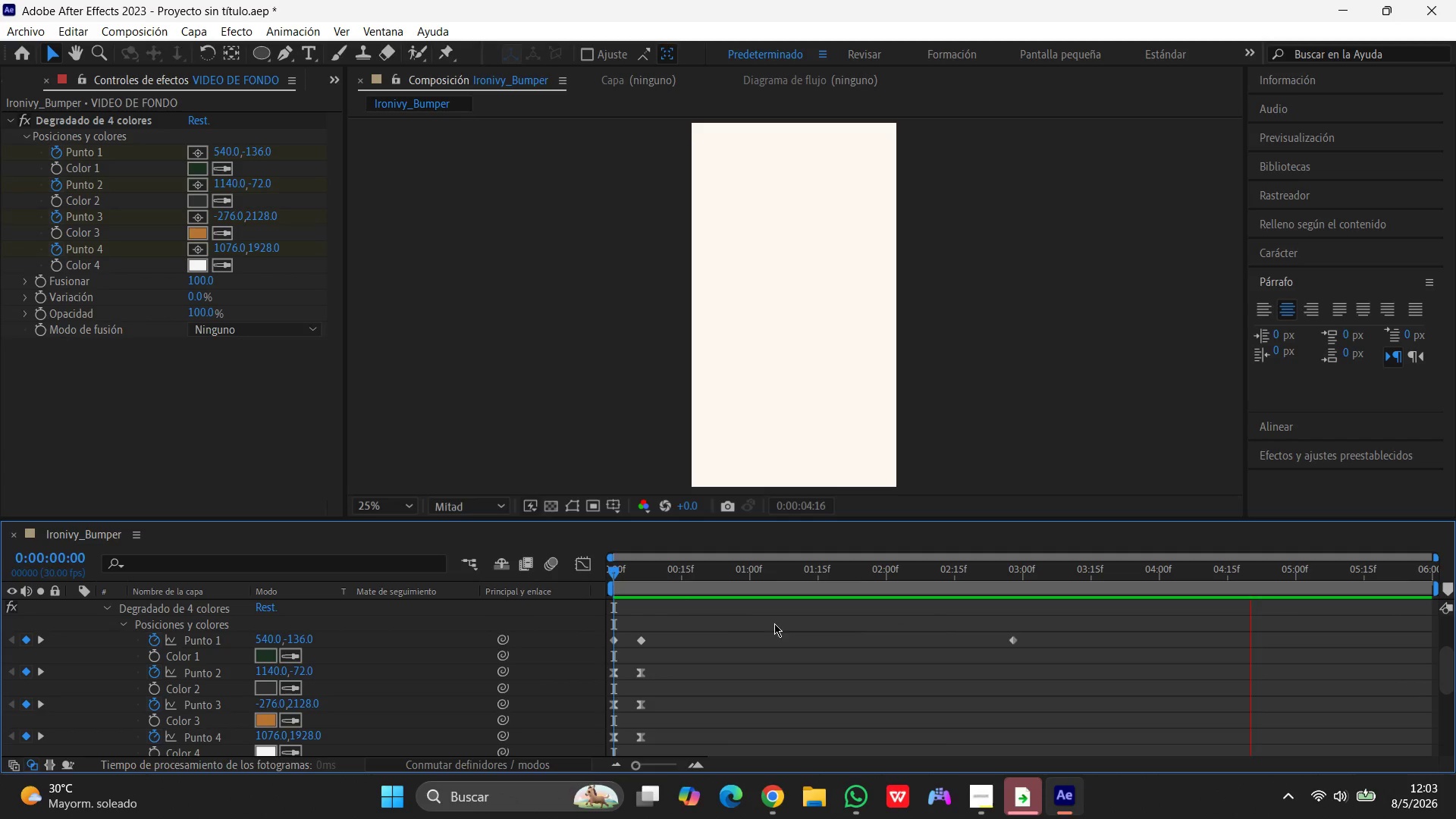 
left_click([764, 621])
 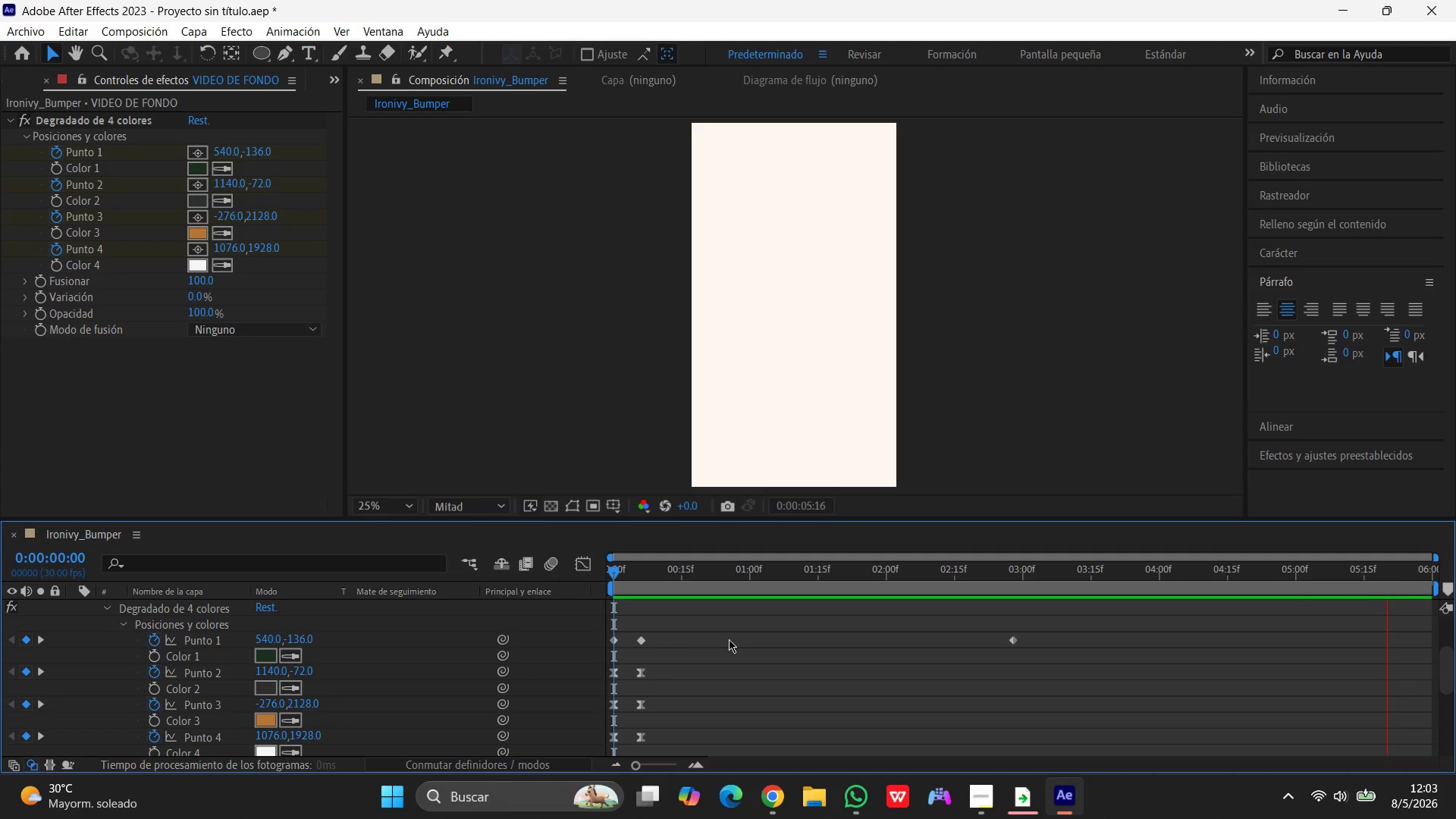 
scroll: coordinate [729, 639], scroll_direction: up, amount: 8.0
 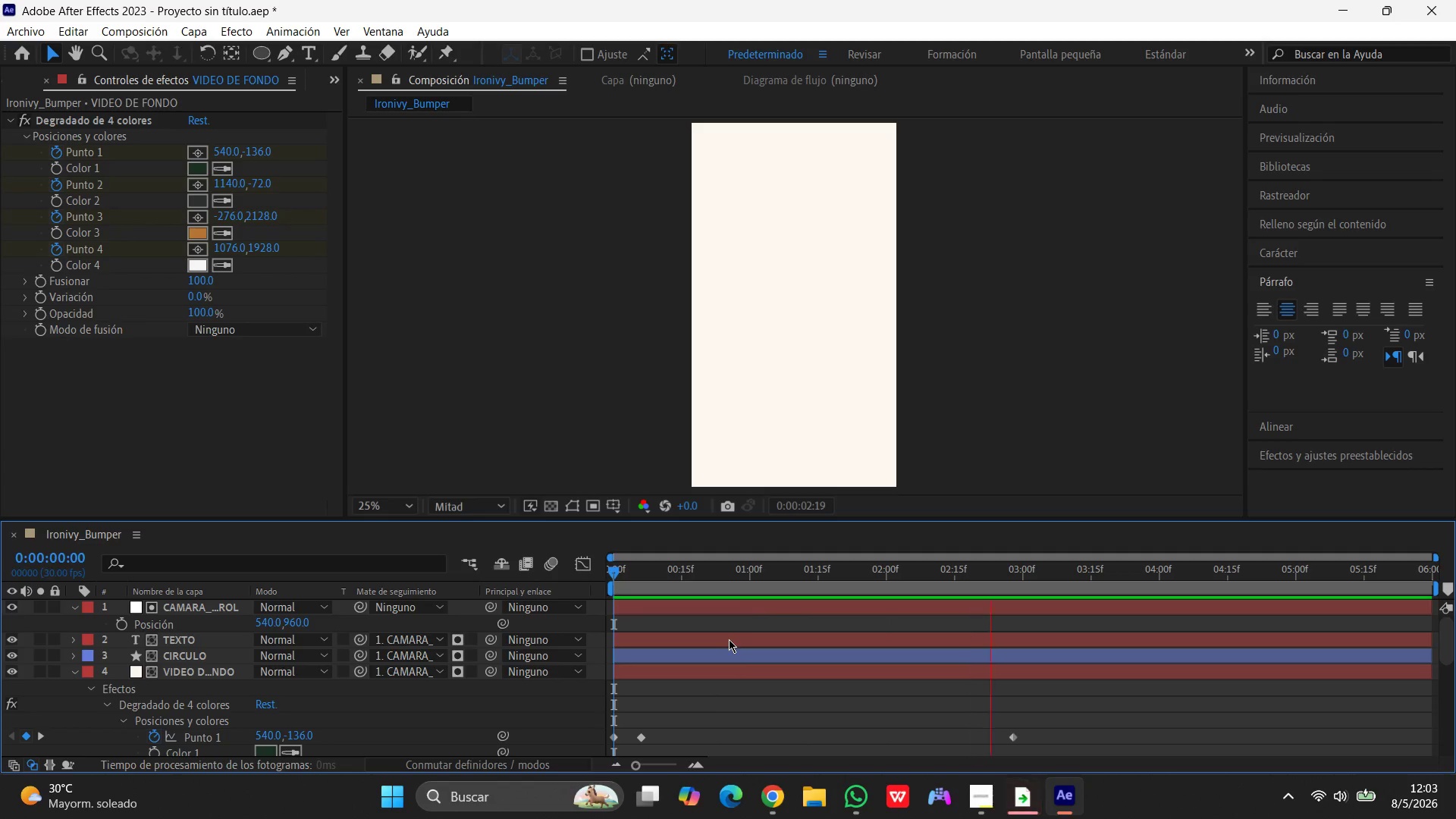 
left_click([180, 610])
 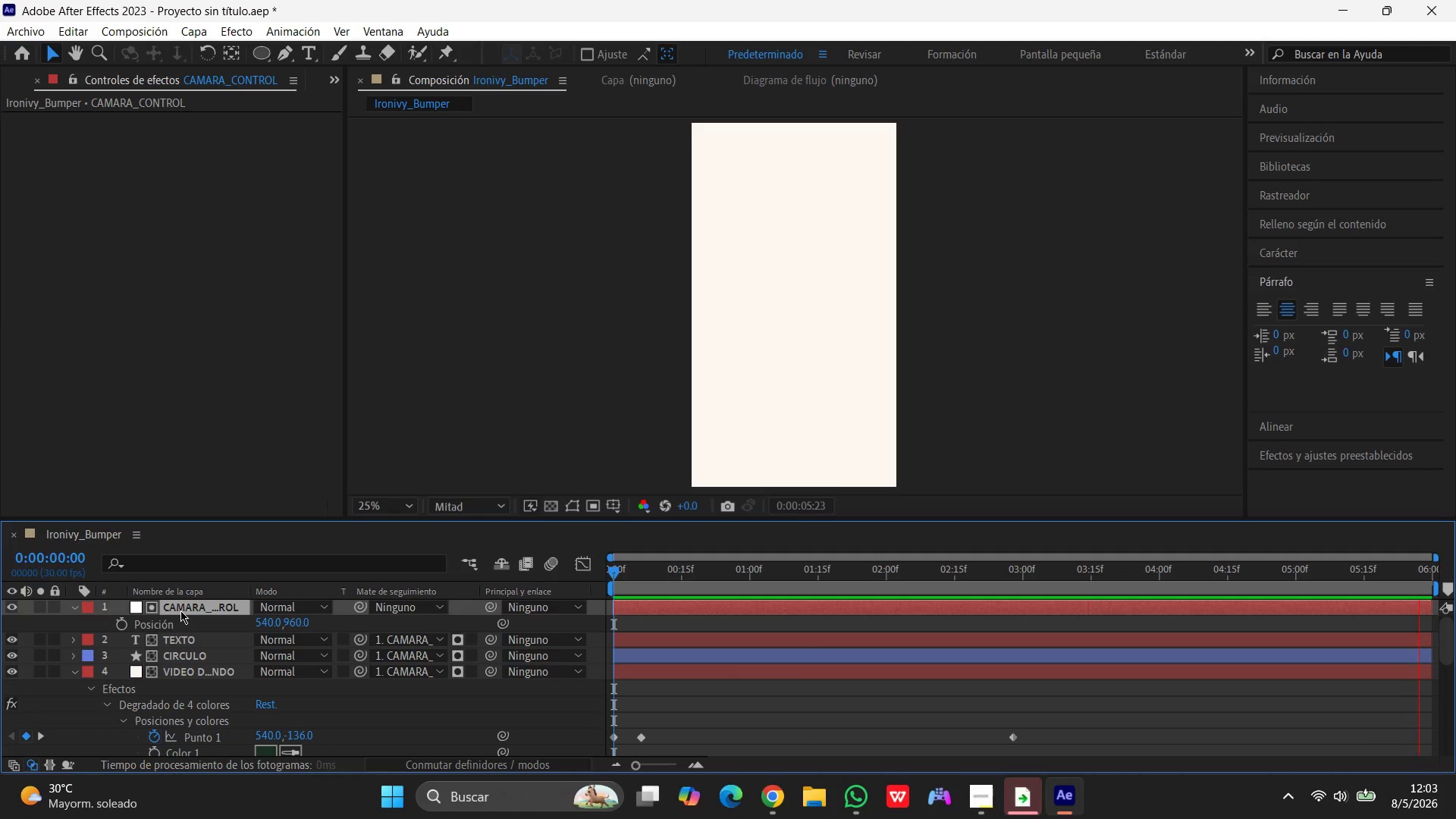 
scroll: coordinate [176, 610], scroll_direction: up, amount: 3.0
 